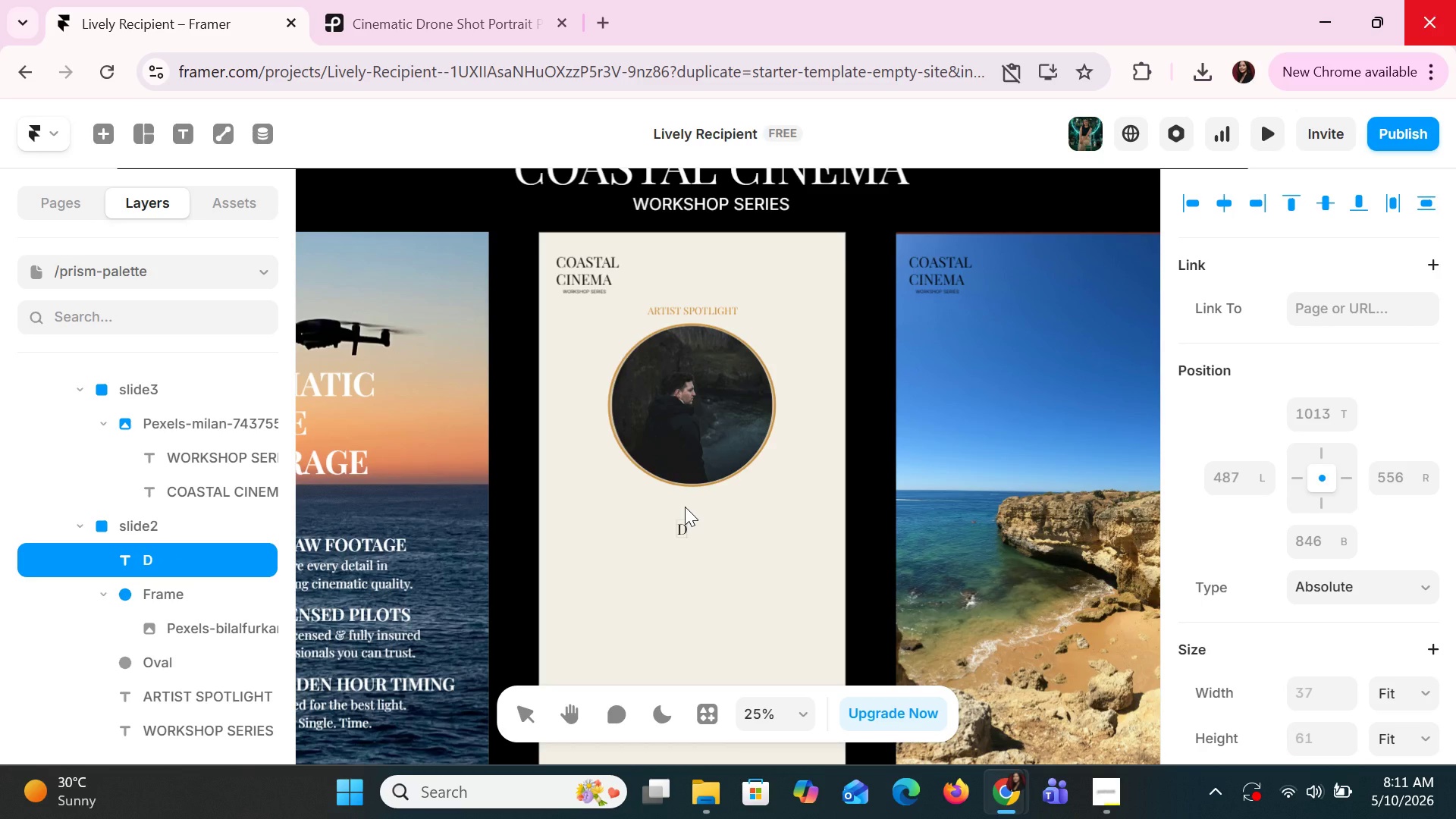 
wait(5.33)
 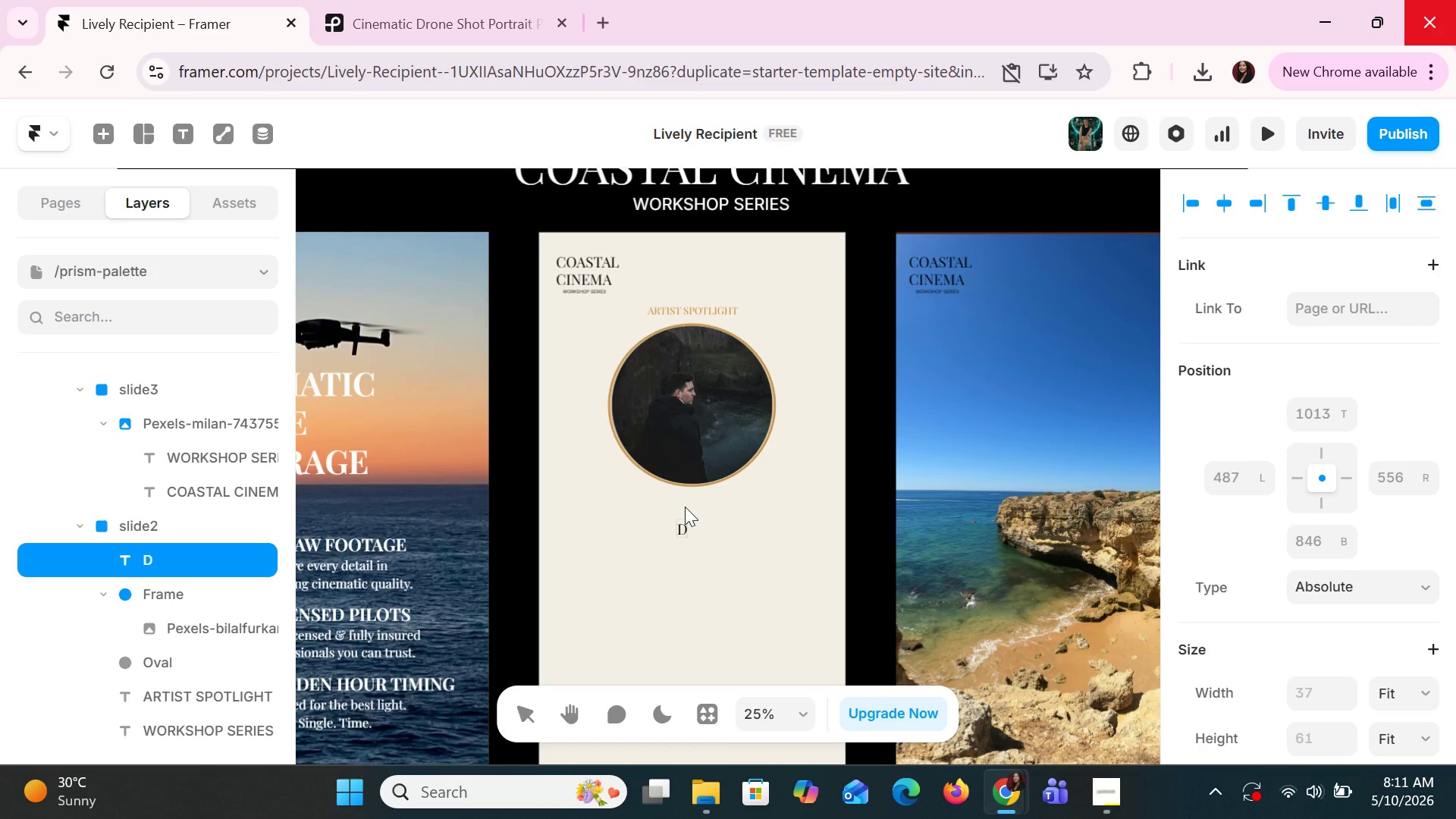 
key(A)
 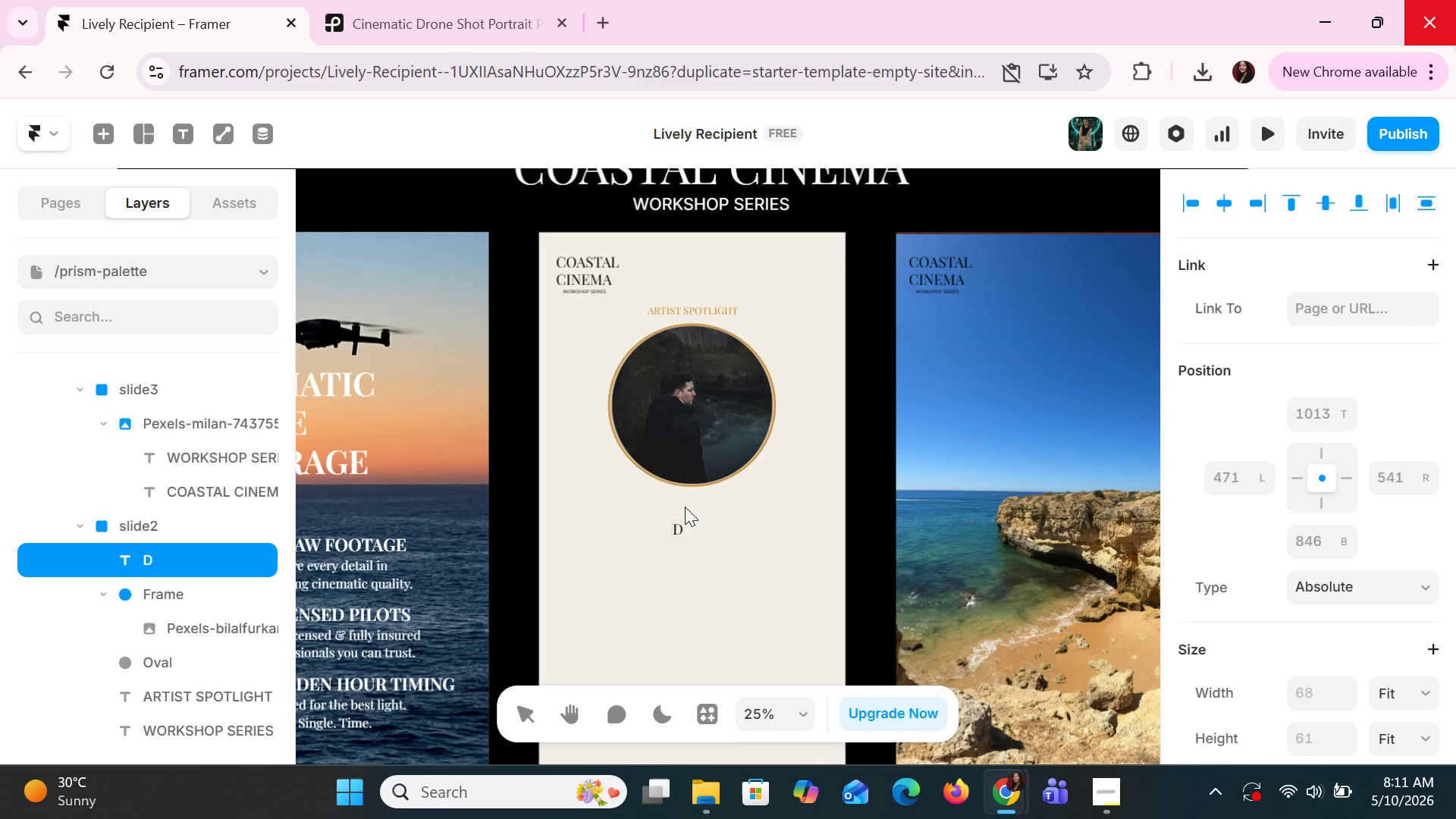 
key(Backspace)
 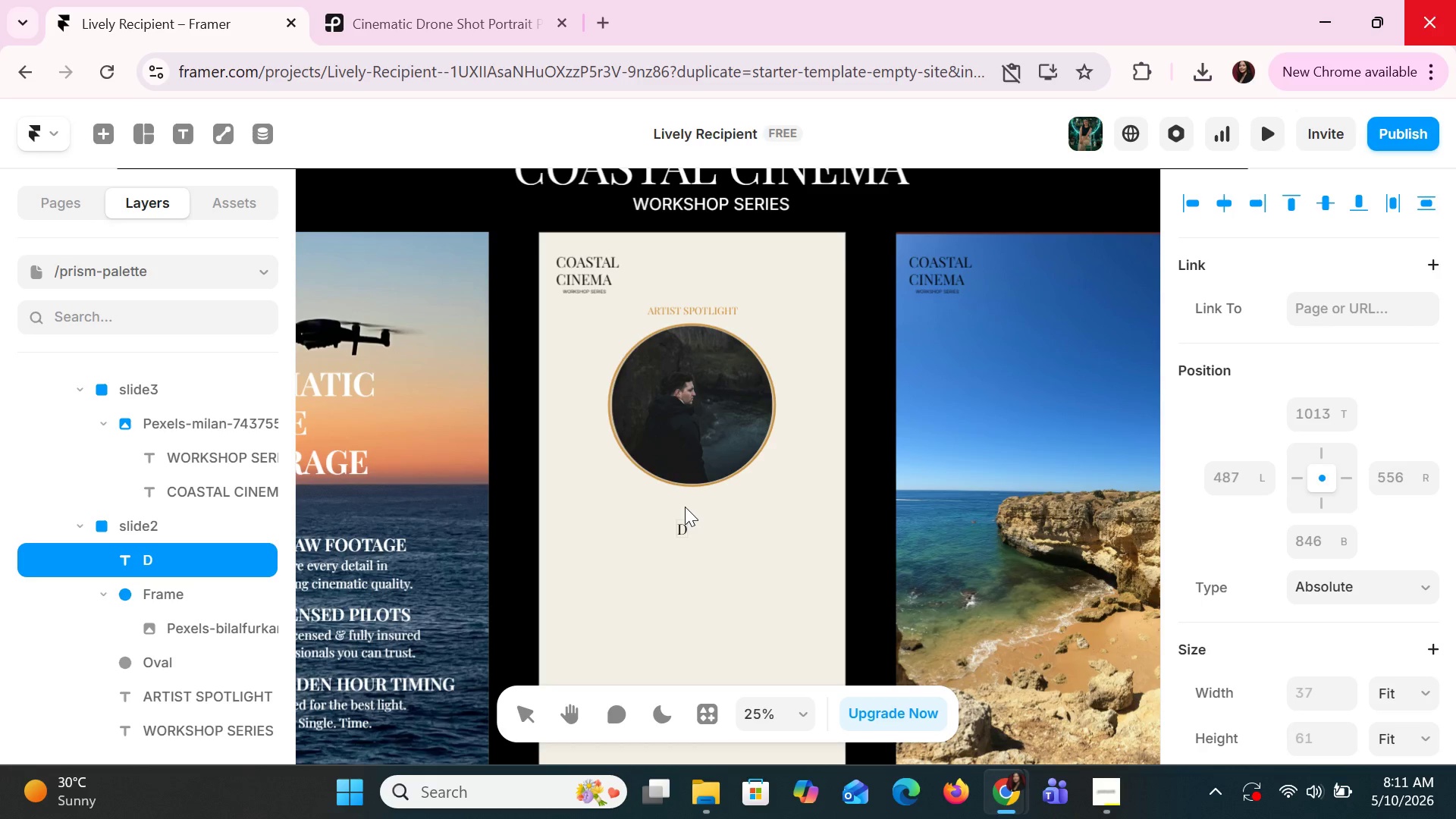 
type(RAKE MORGAN)
 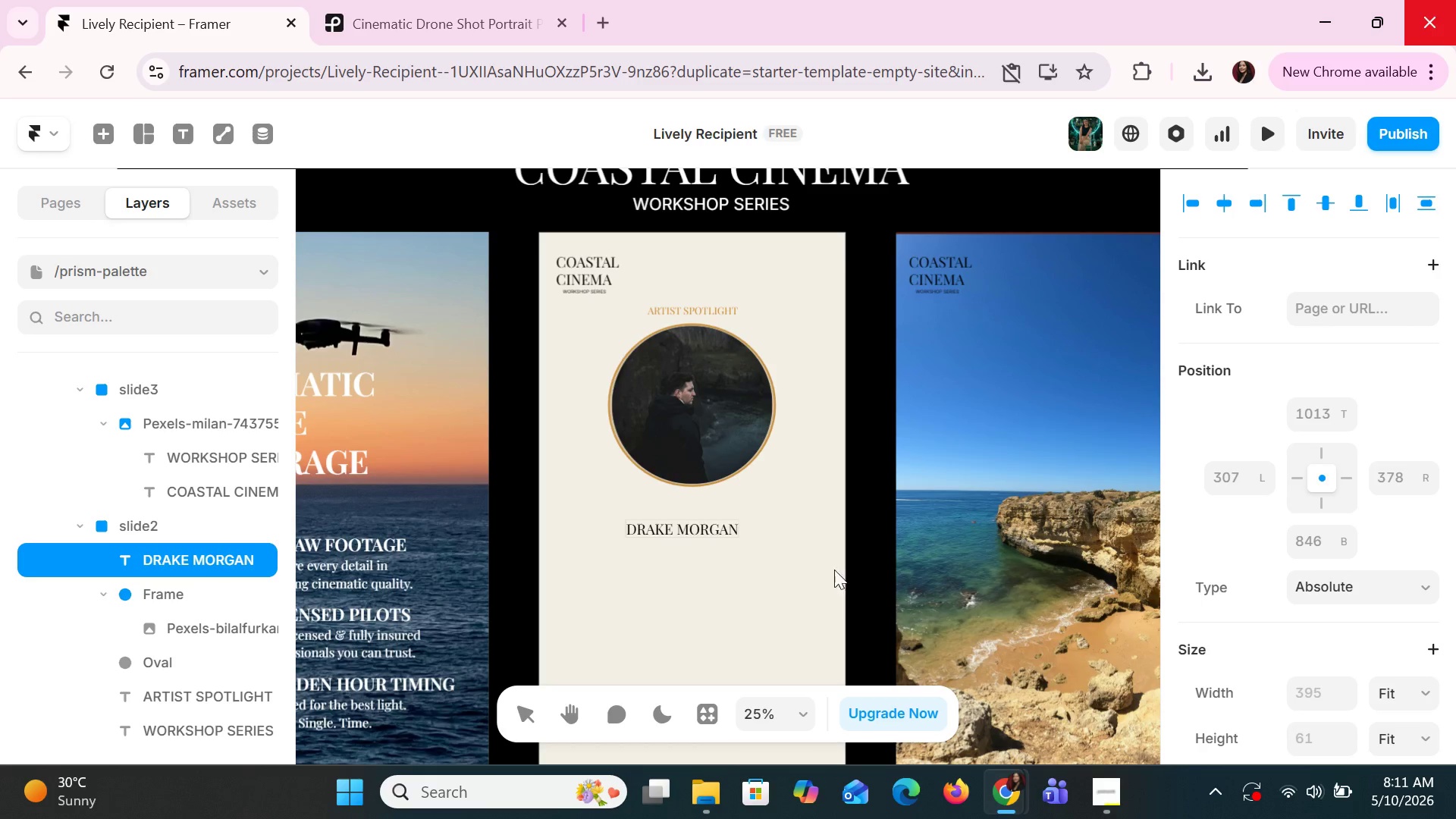 
left_click([800, 559])
 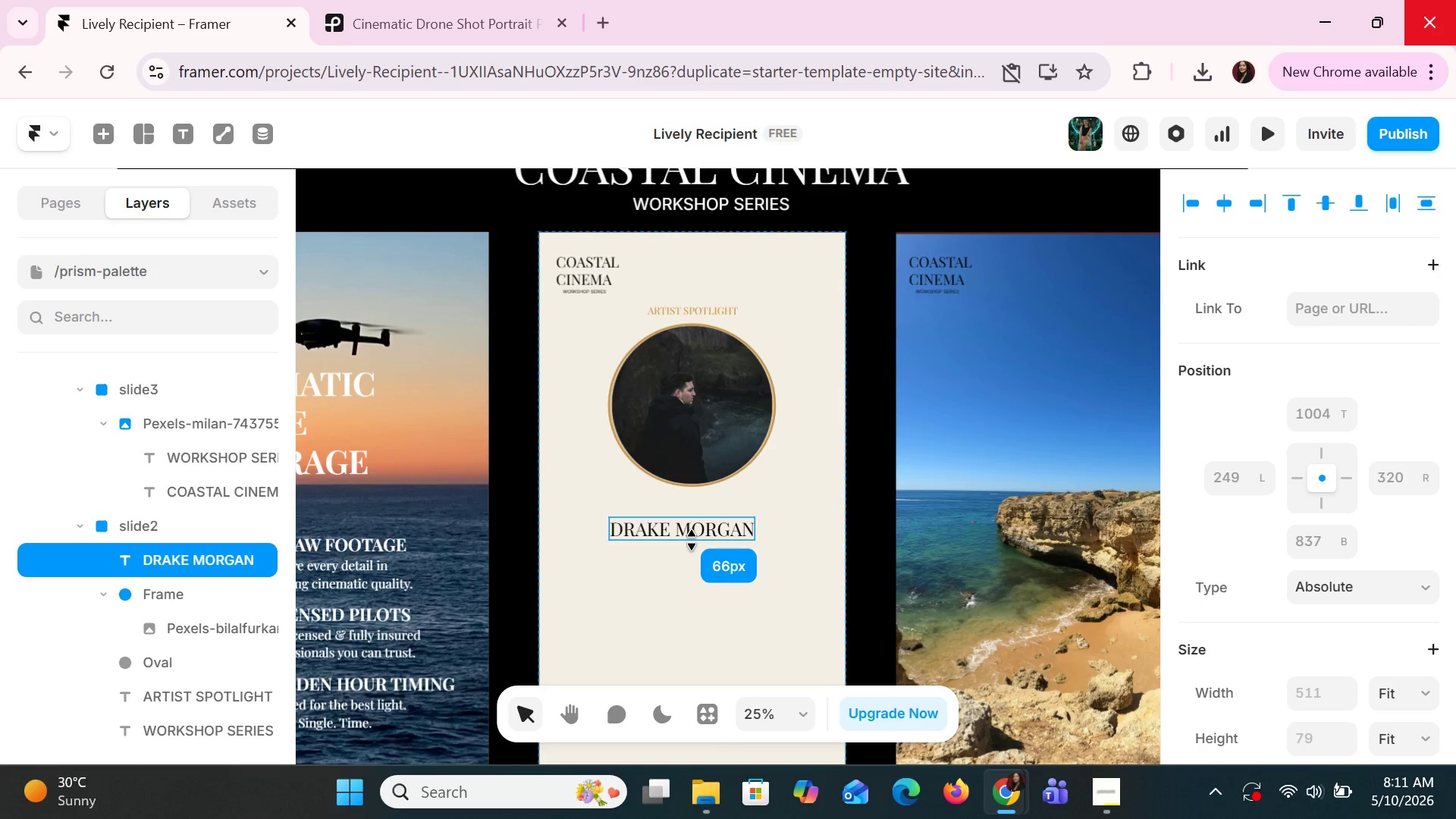 
left_click_drag(start_coordinate=[701, 526], to_coordinate=[717, 503])
 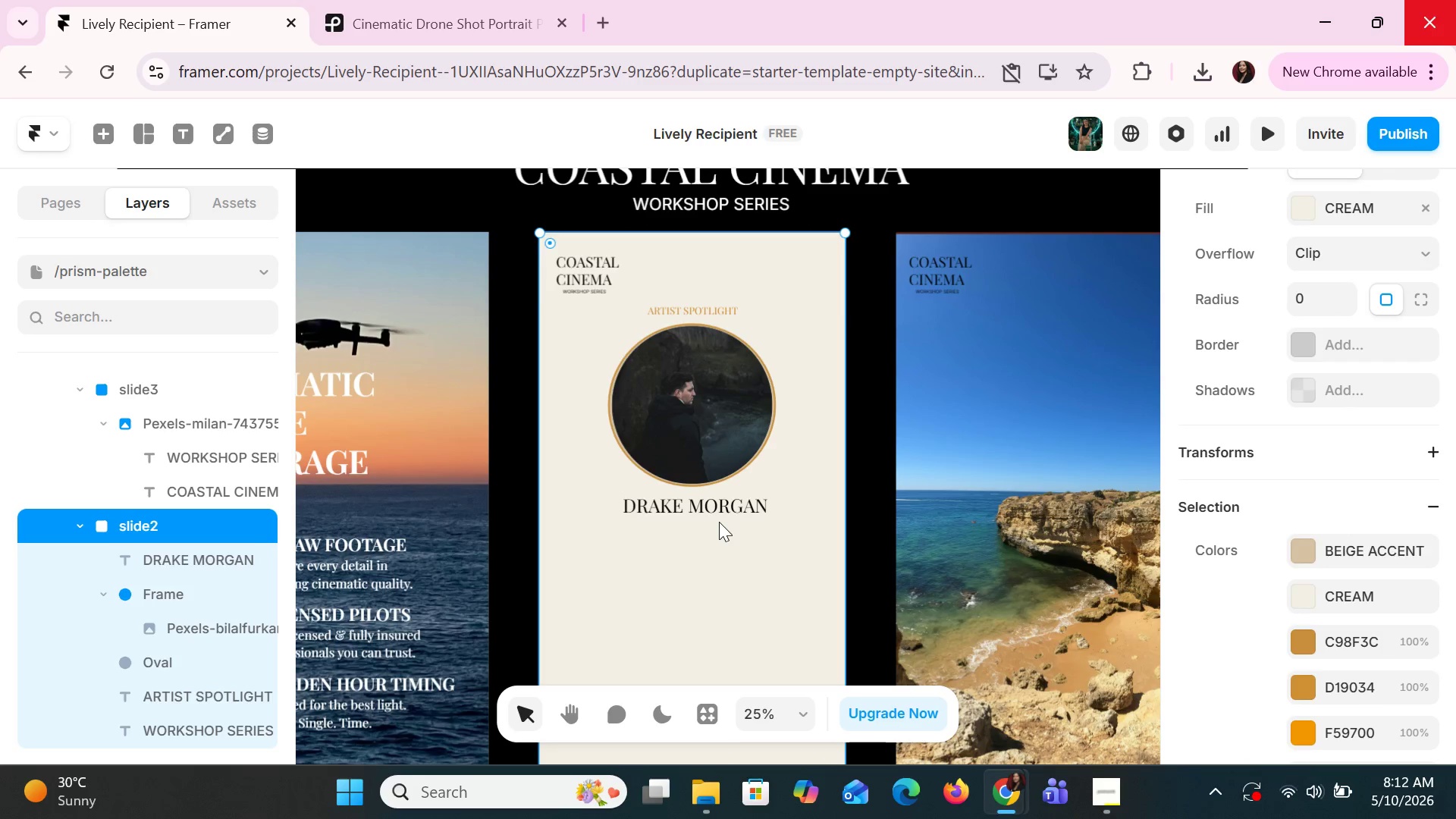 
left_click([712, 479])
 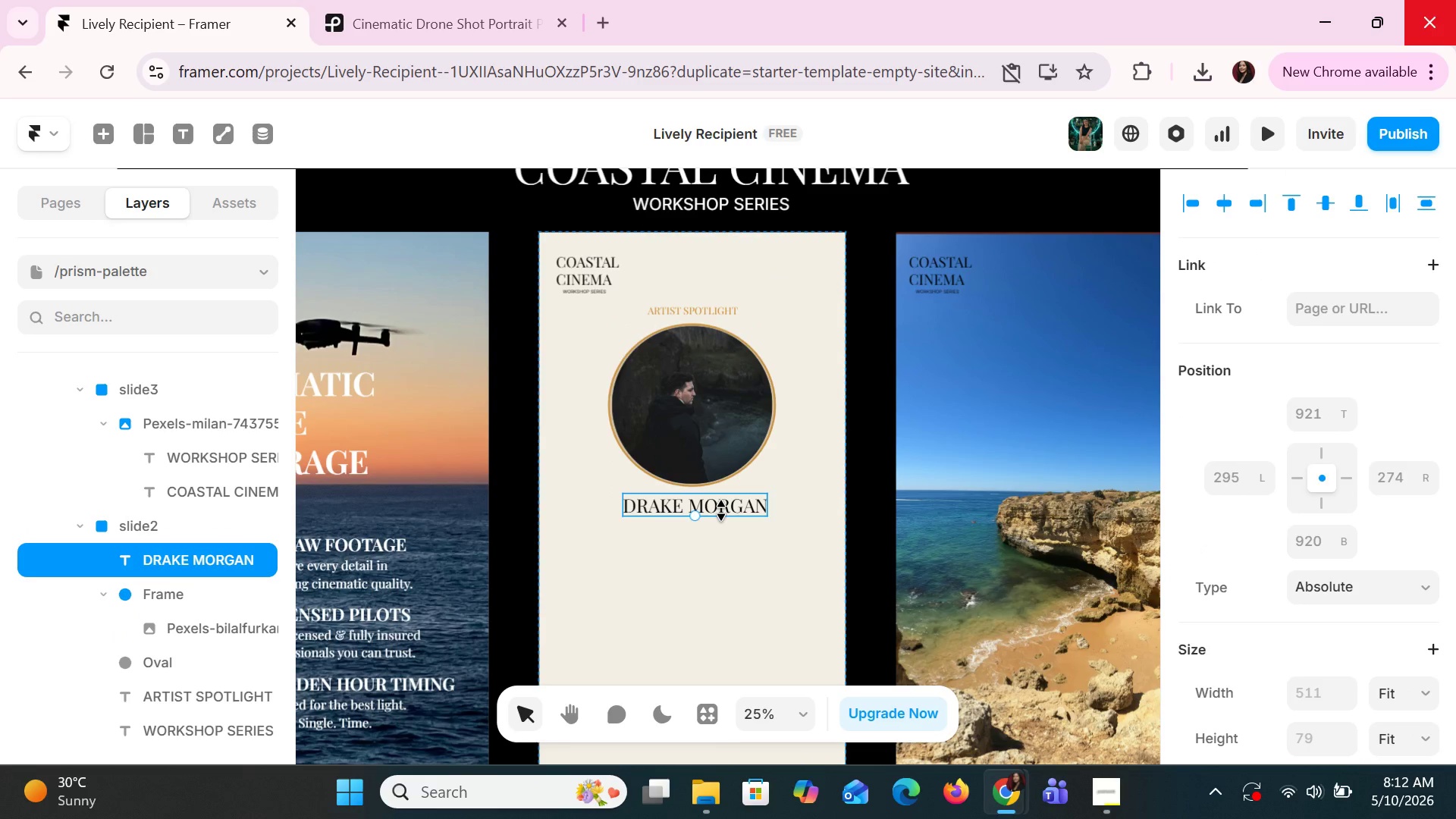 
key(Control+C)
 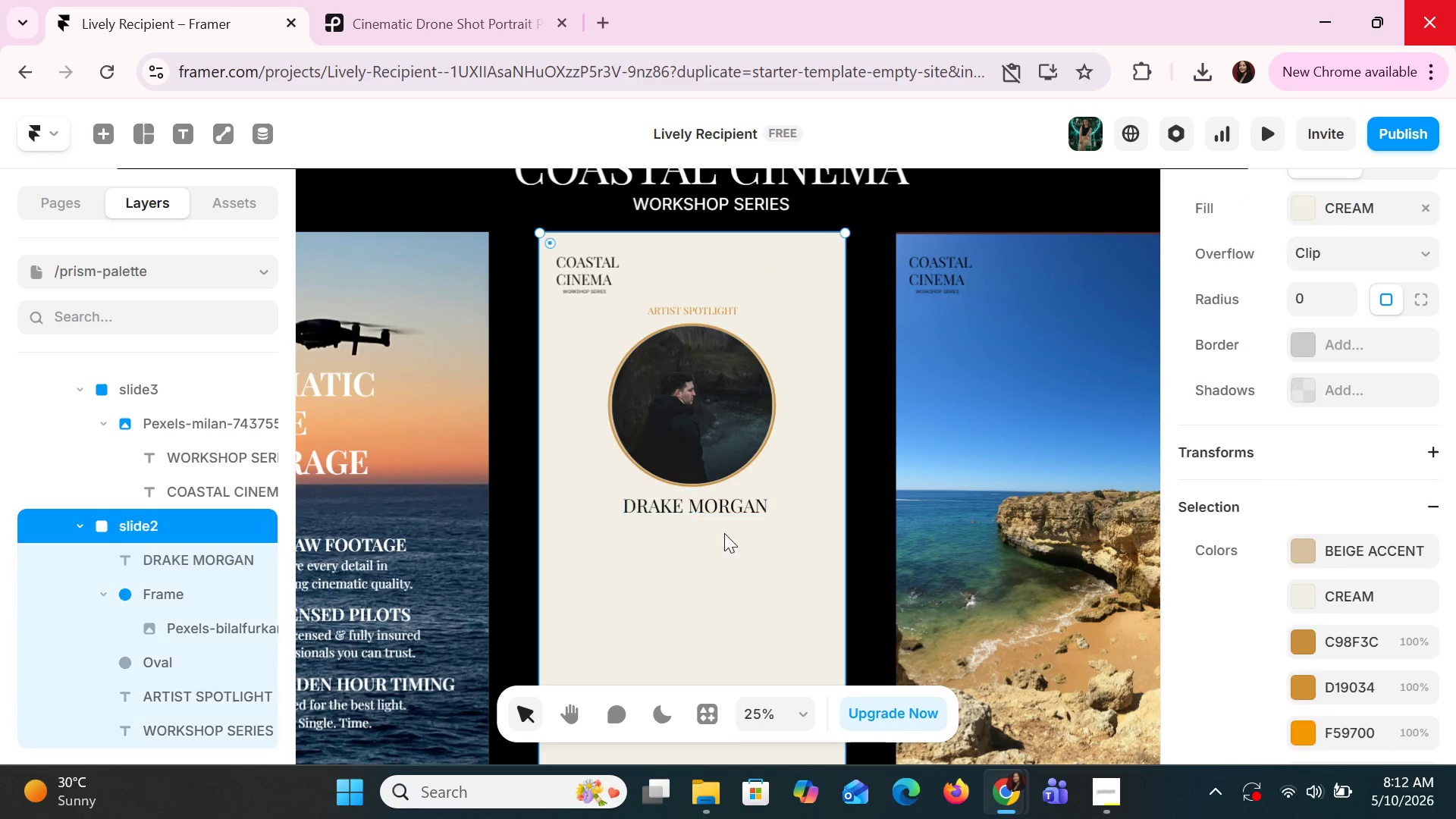 
left_click([724, 533])
 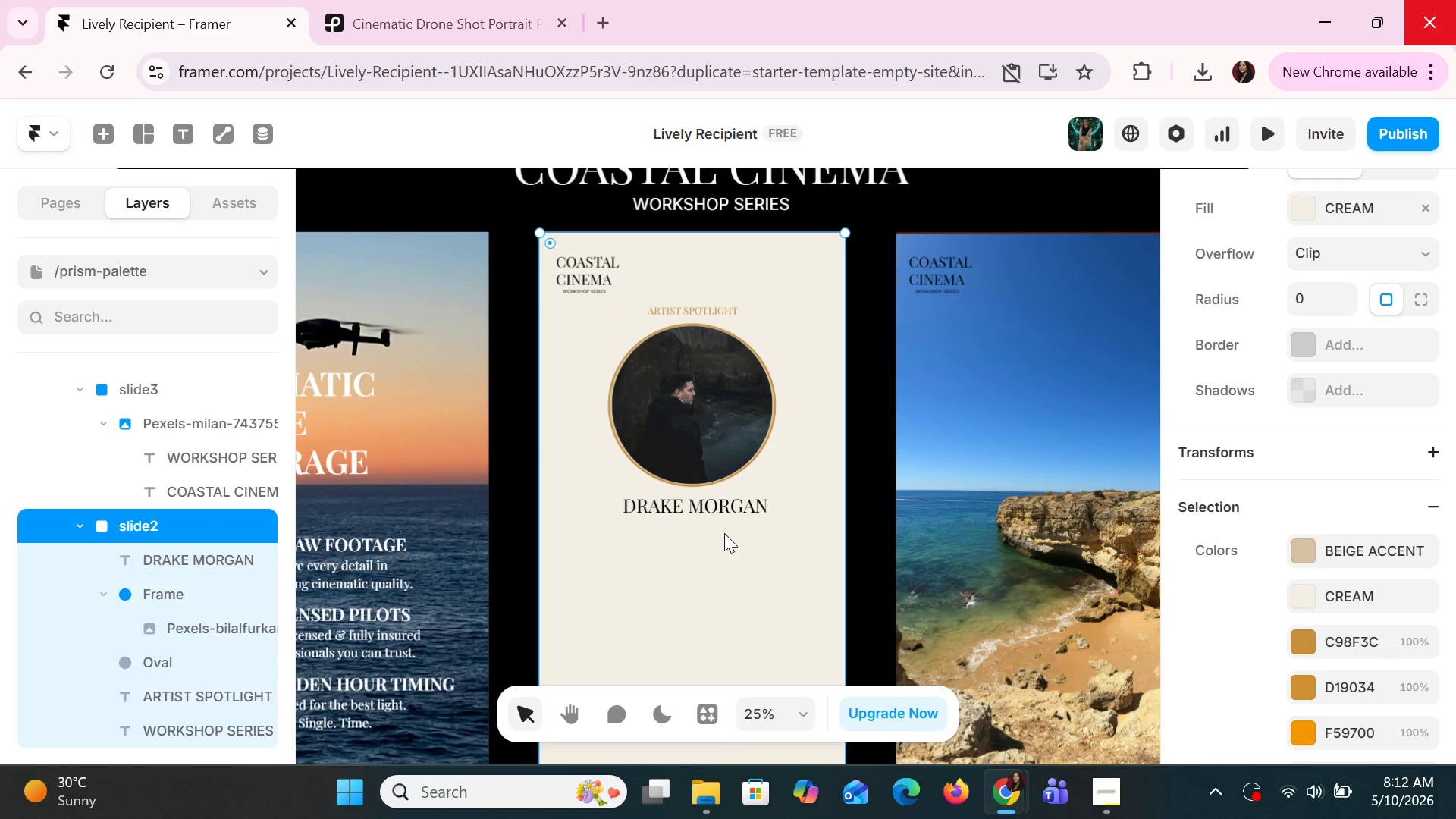 
key(Control+ControlLeft)
 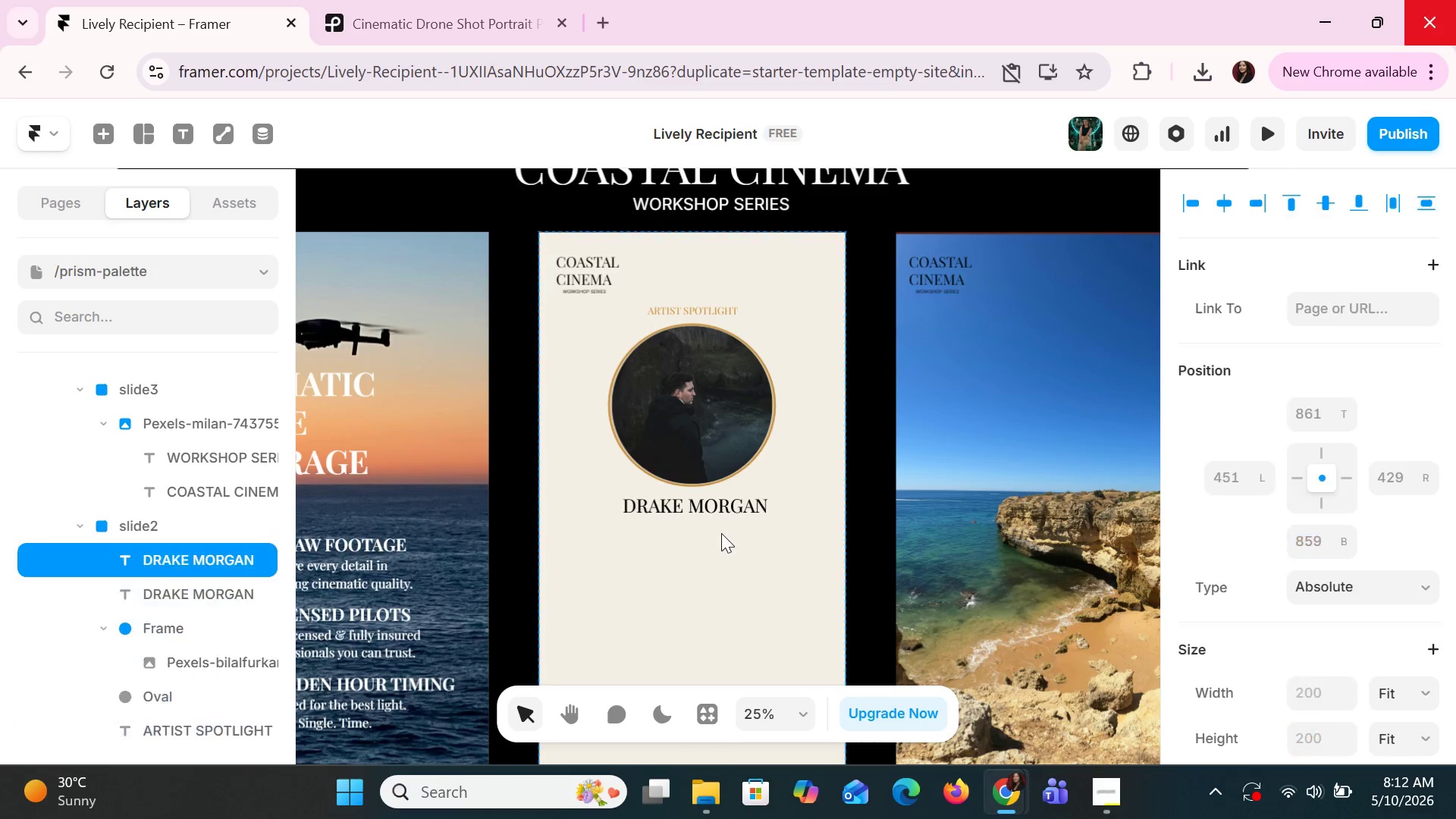 
key(Control+V)
 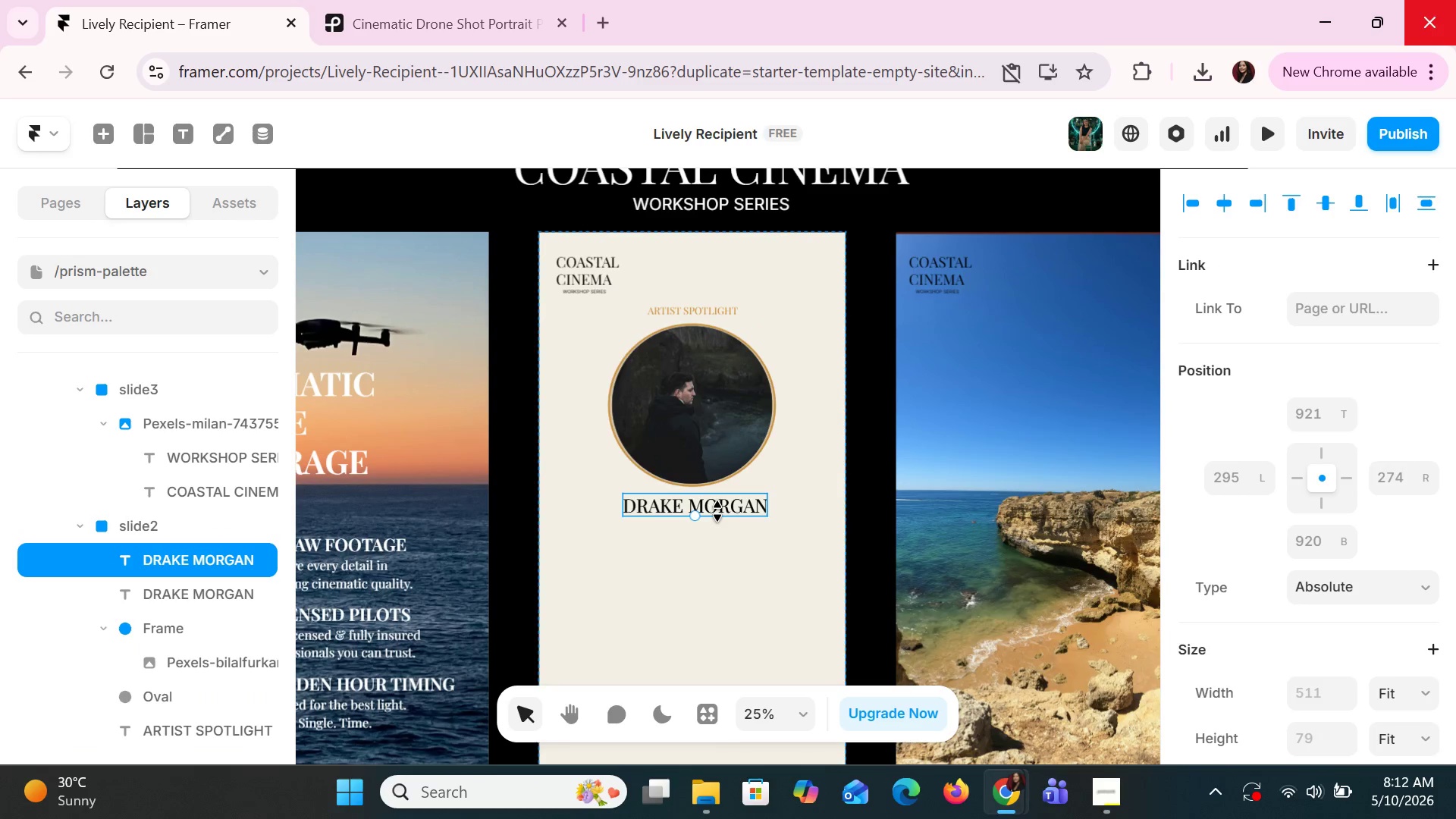 
left_click_drag(start_coordinate=[717, 511], to_coordinate=[717, 522])
 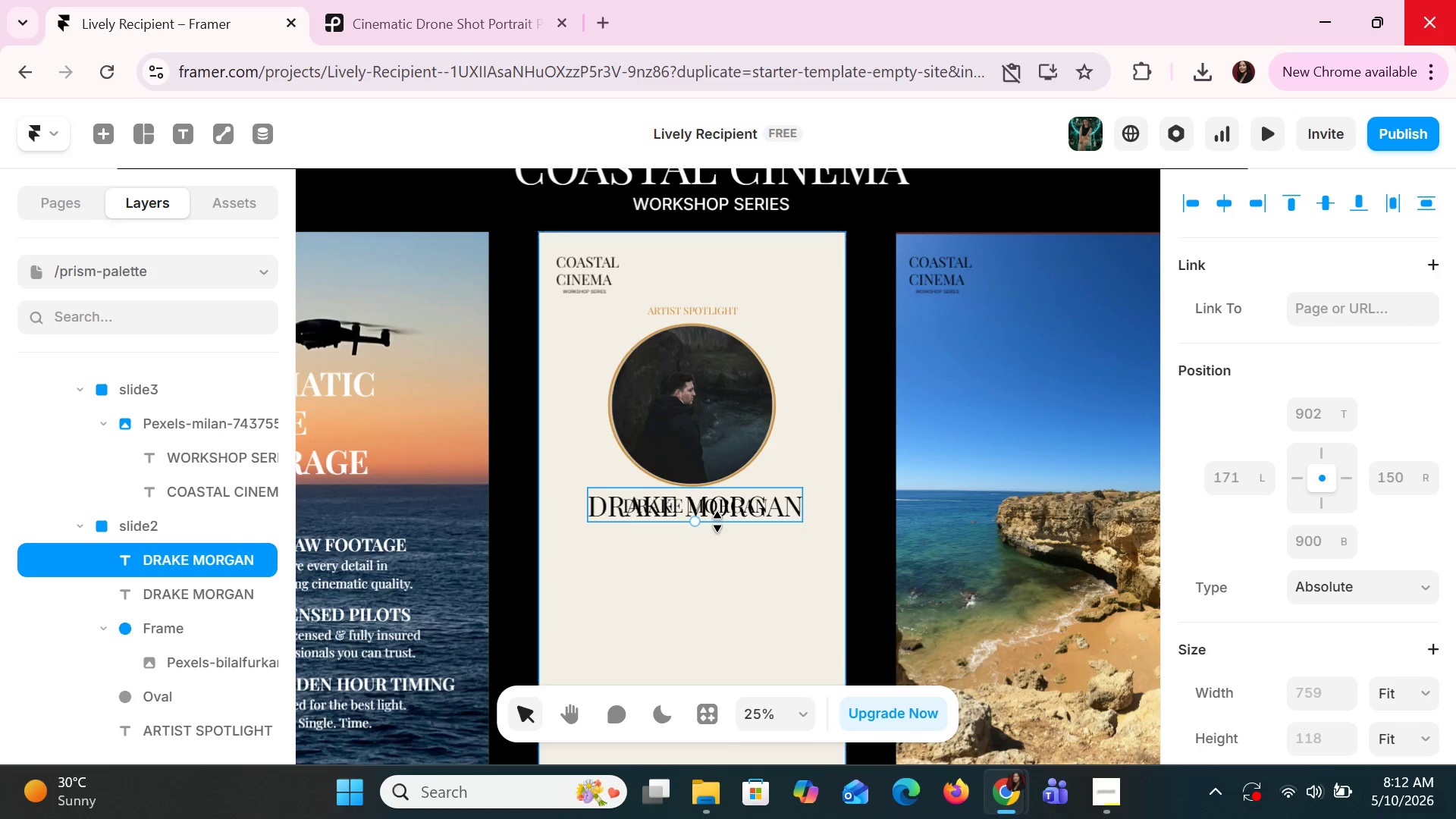 
key(Control+ControlLeft)
 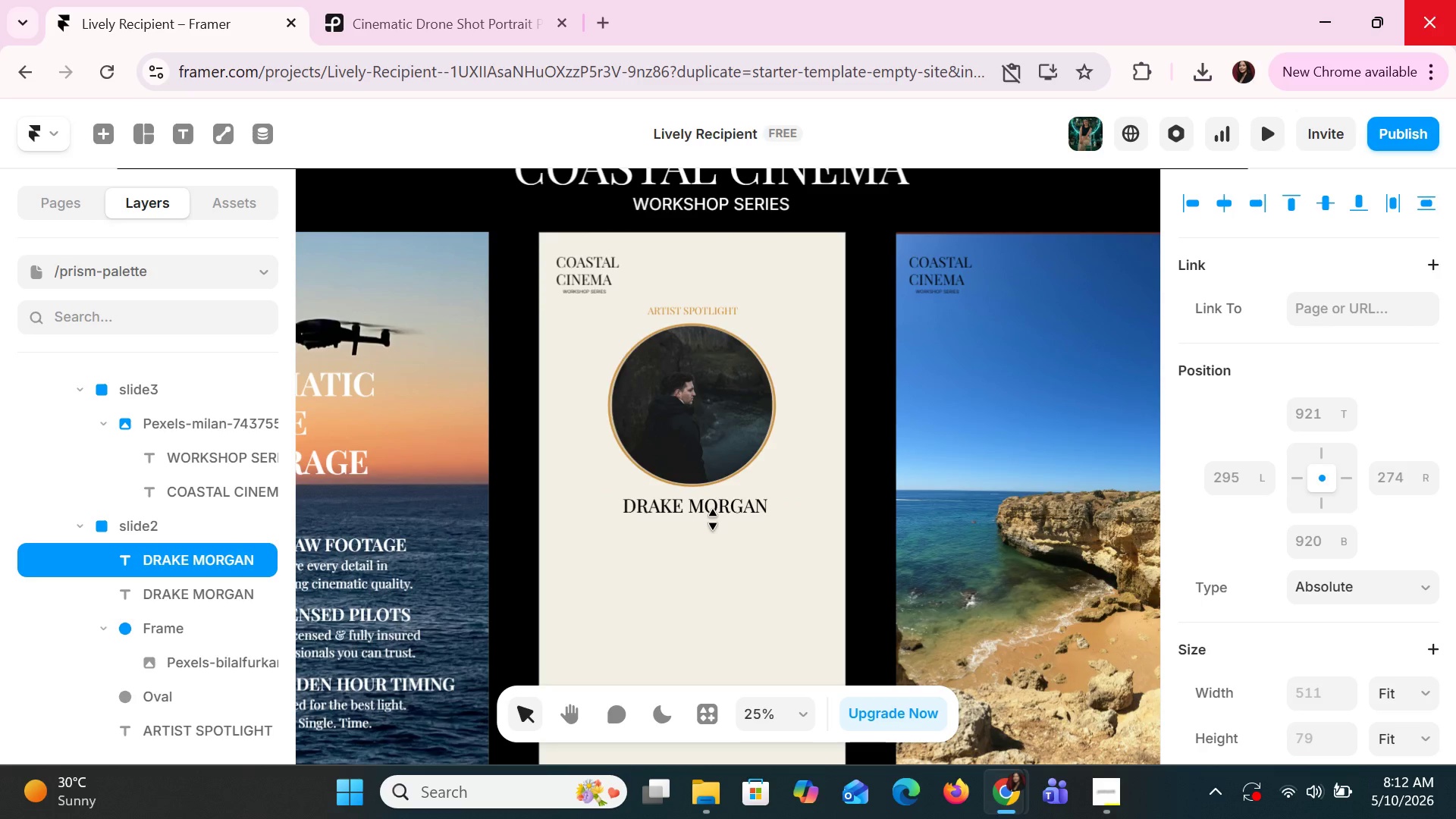 
key(Control+Z)
 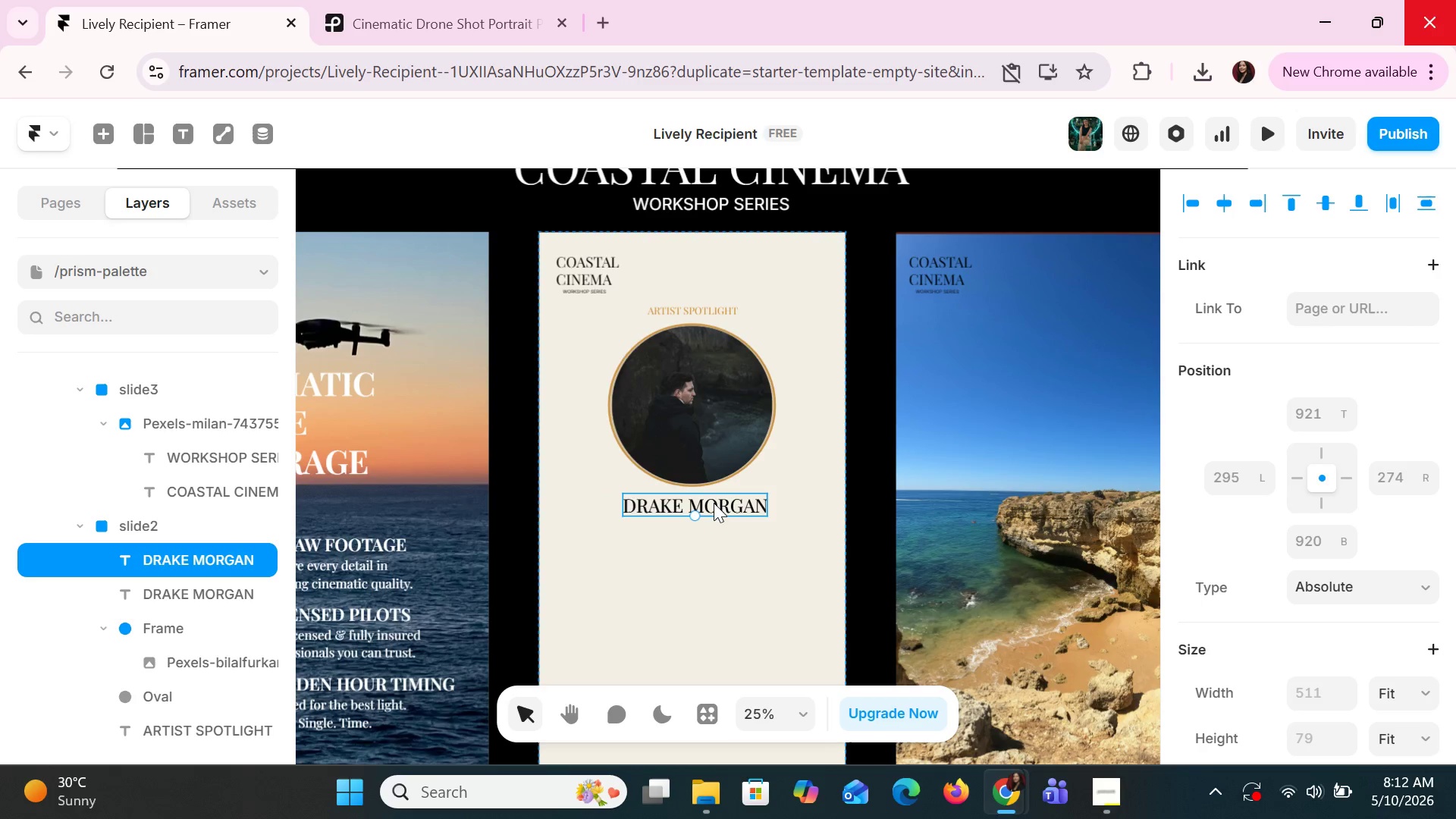 
left_click_drag(start_coordinate=[714, 503], to_coordinate=[713, 524])
 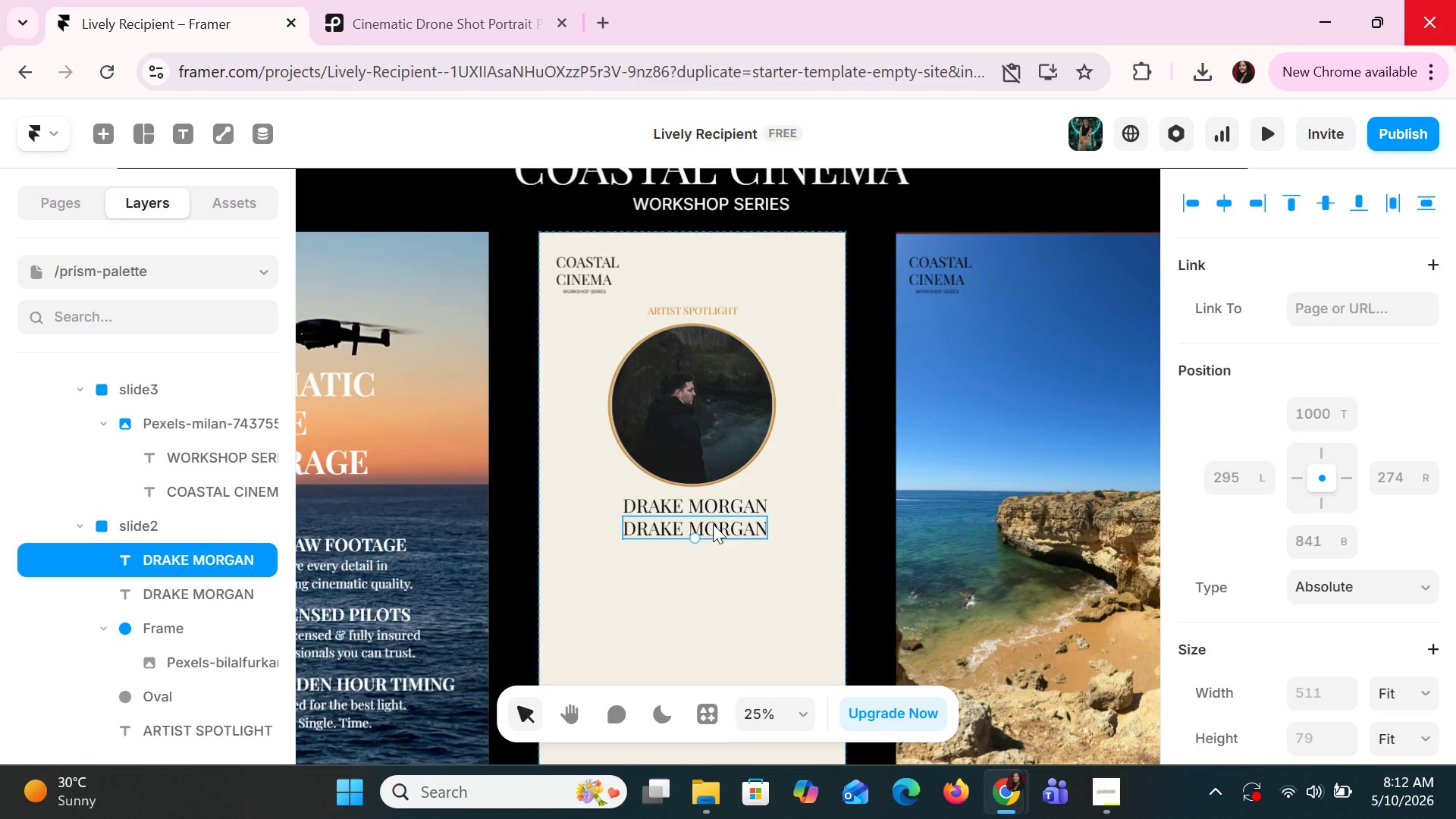 
double_click([713, 524])
 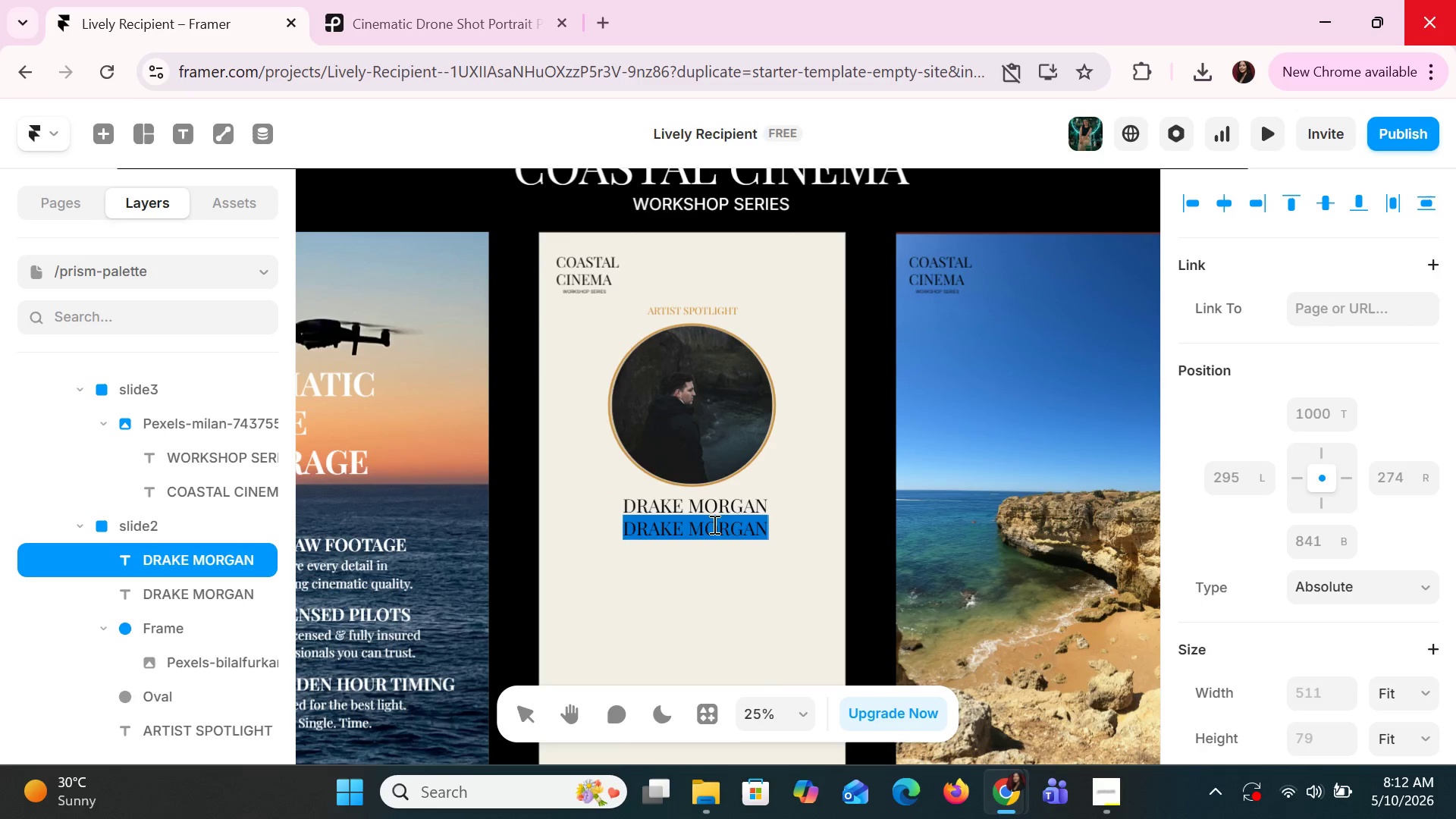 
triple_click([713, 524])
 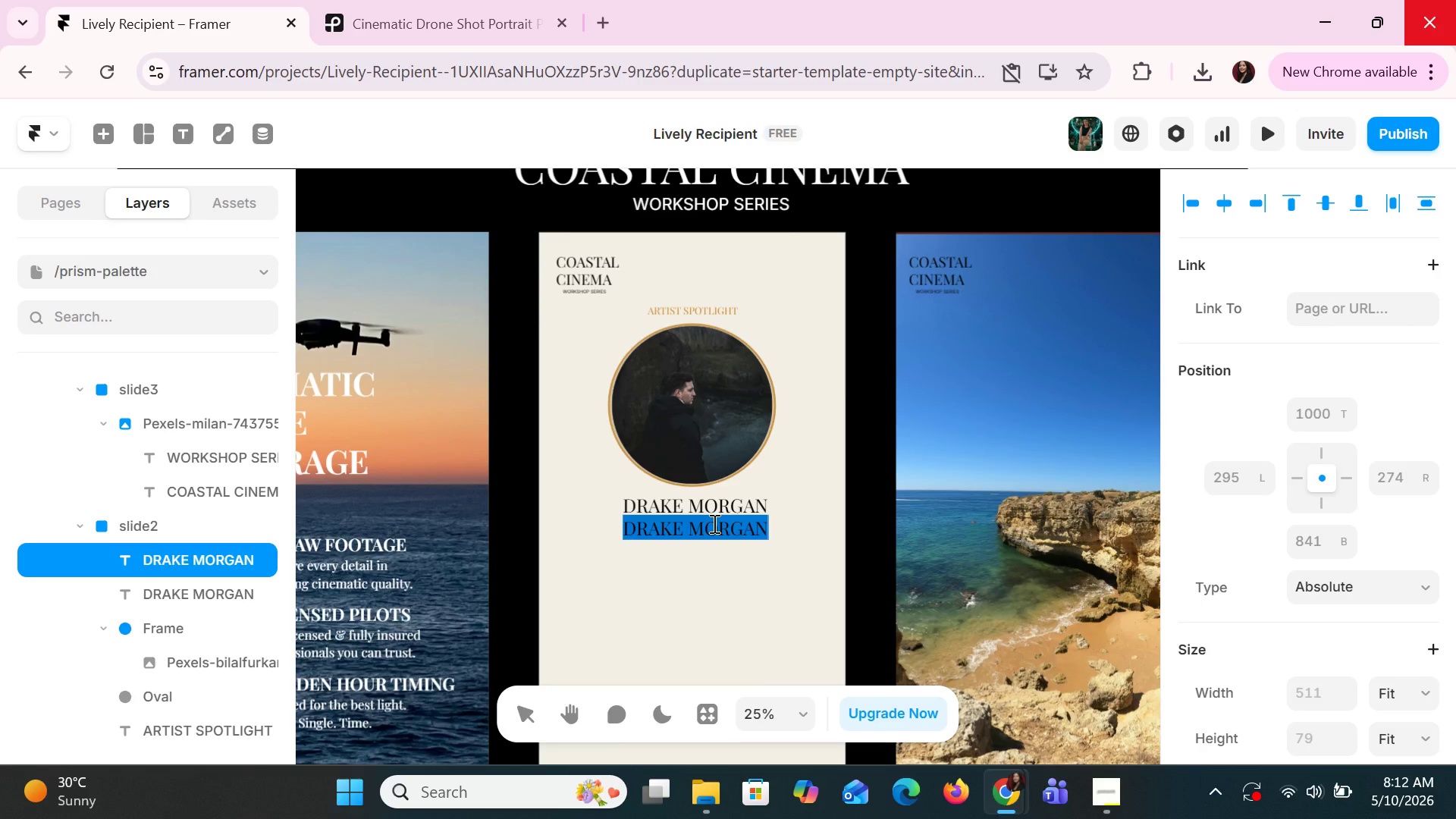 
wait(5.2)
 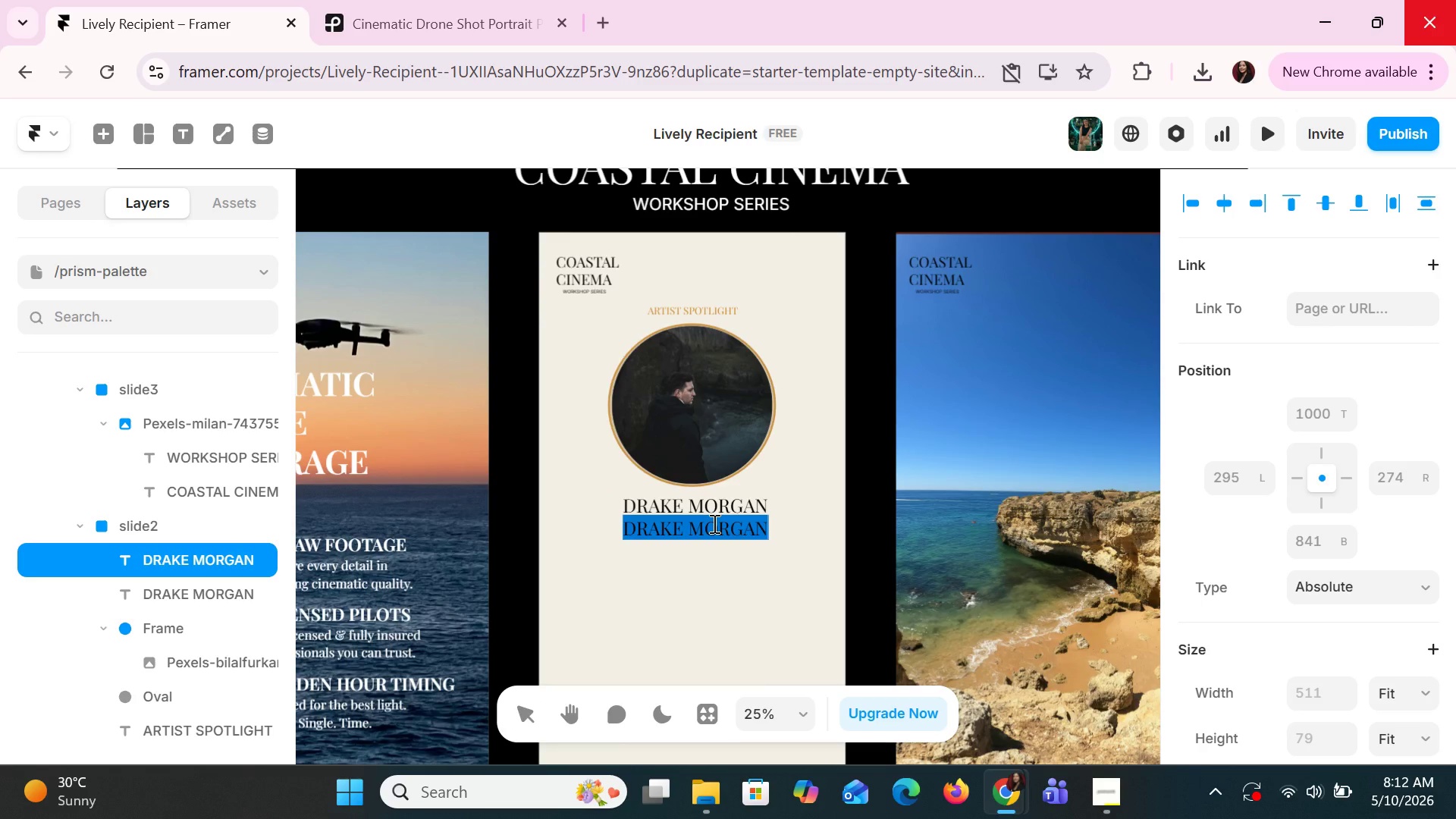 
type(DESTINATON)
key(Backspace)
key(Backspace)
type(ION PHOTOGRAPGER)
key(Backspace)
key(Backspace)
key(Backspace)
type(HER)
 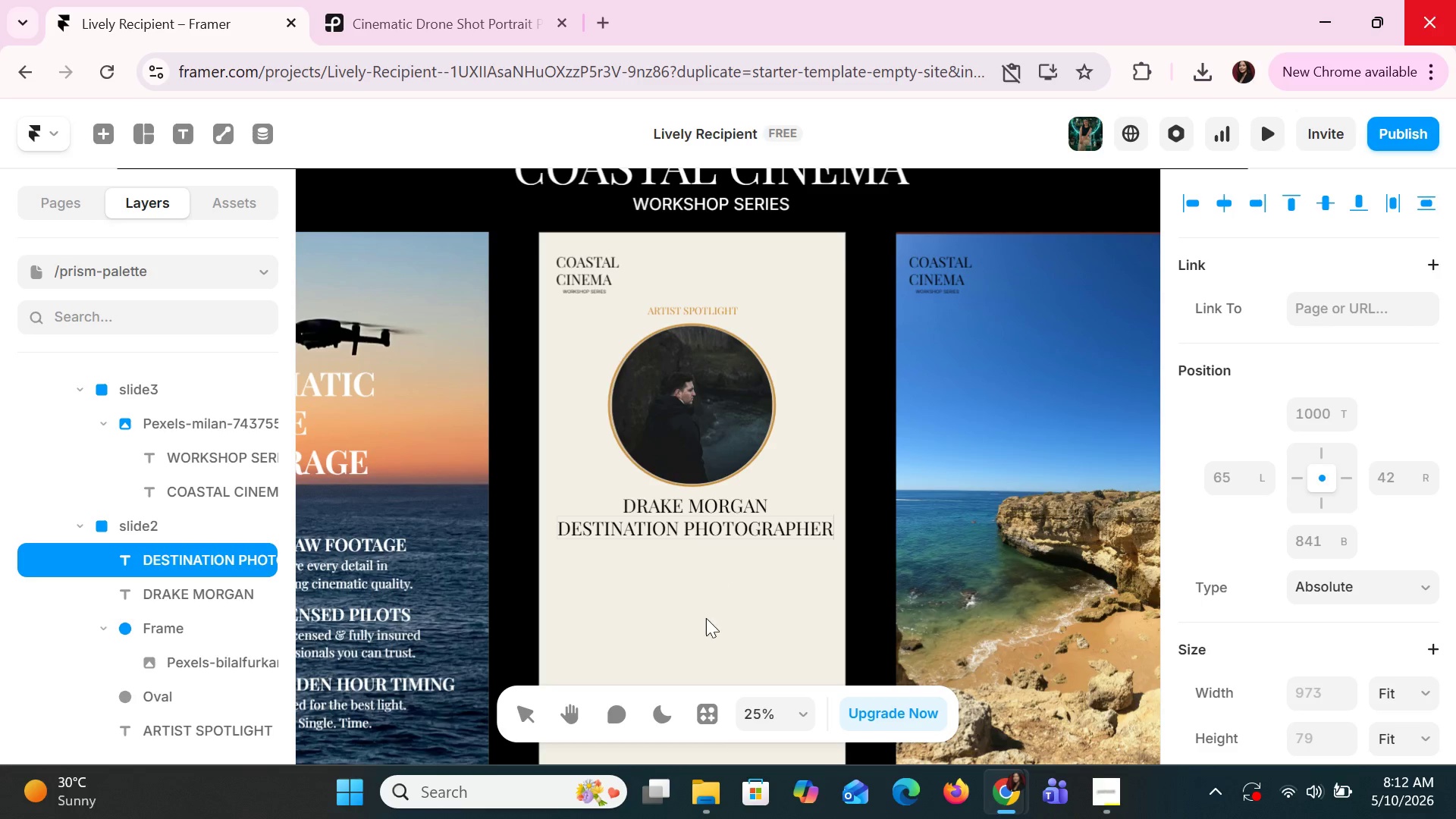 
left_click([706, 615])
 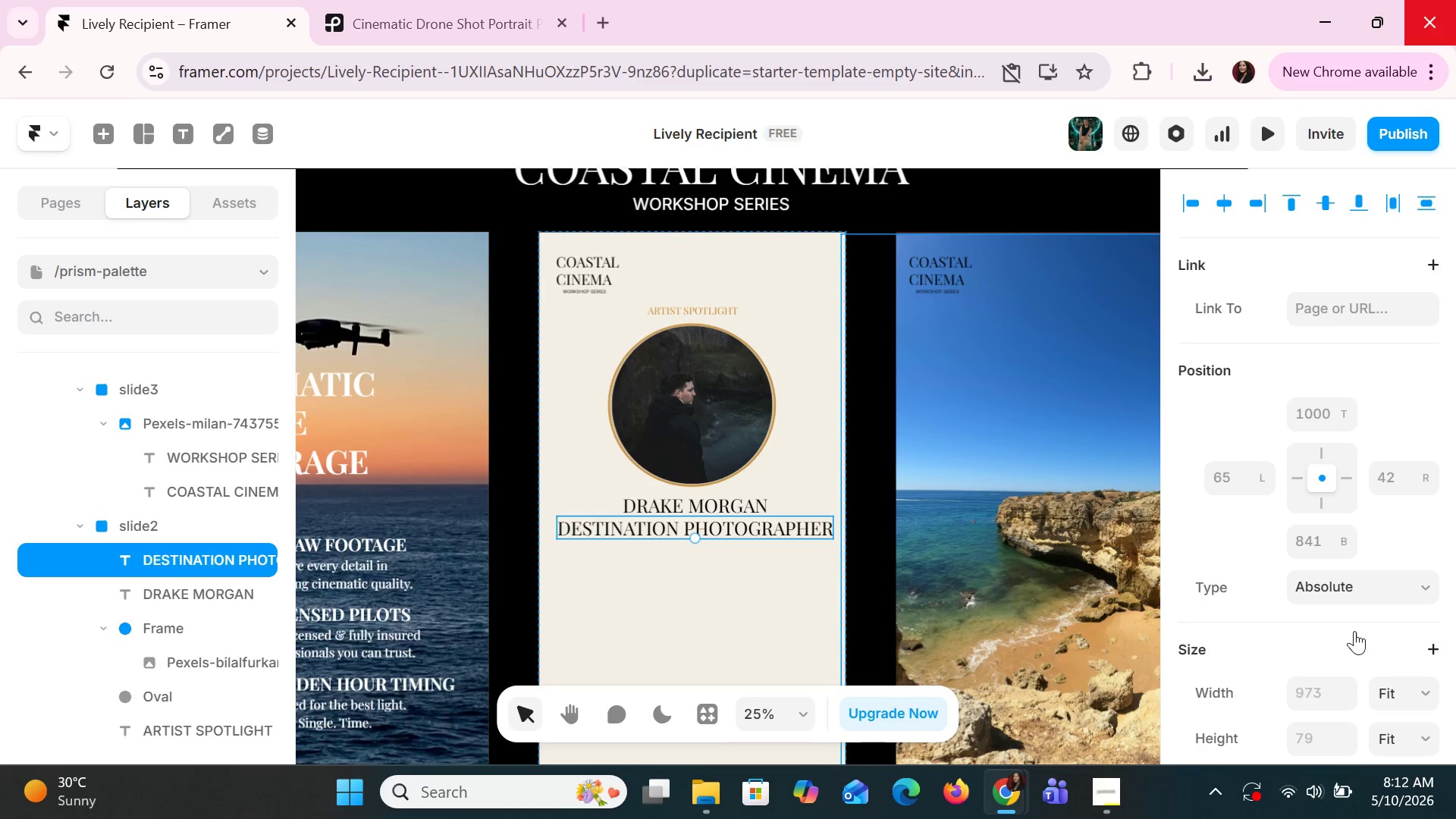 
scroll: coordinate [1357, 612], scroll_direction: down, amount: 10.0
 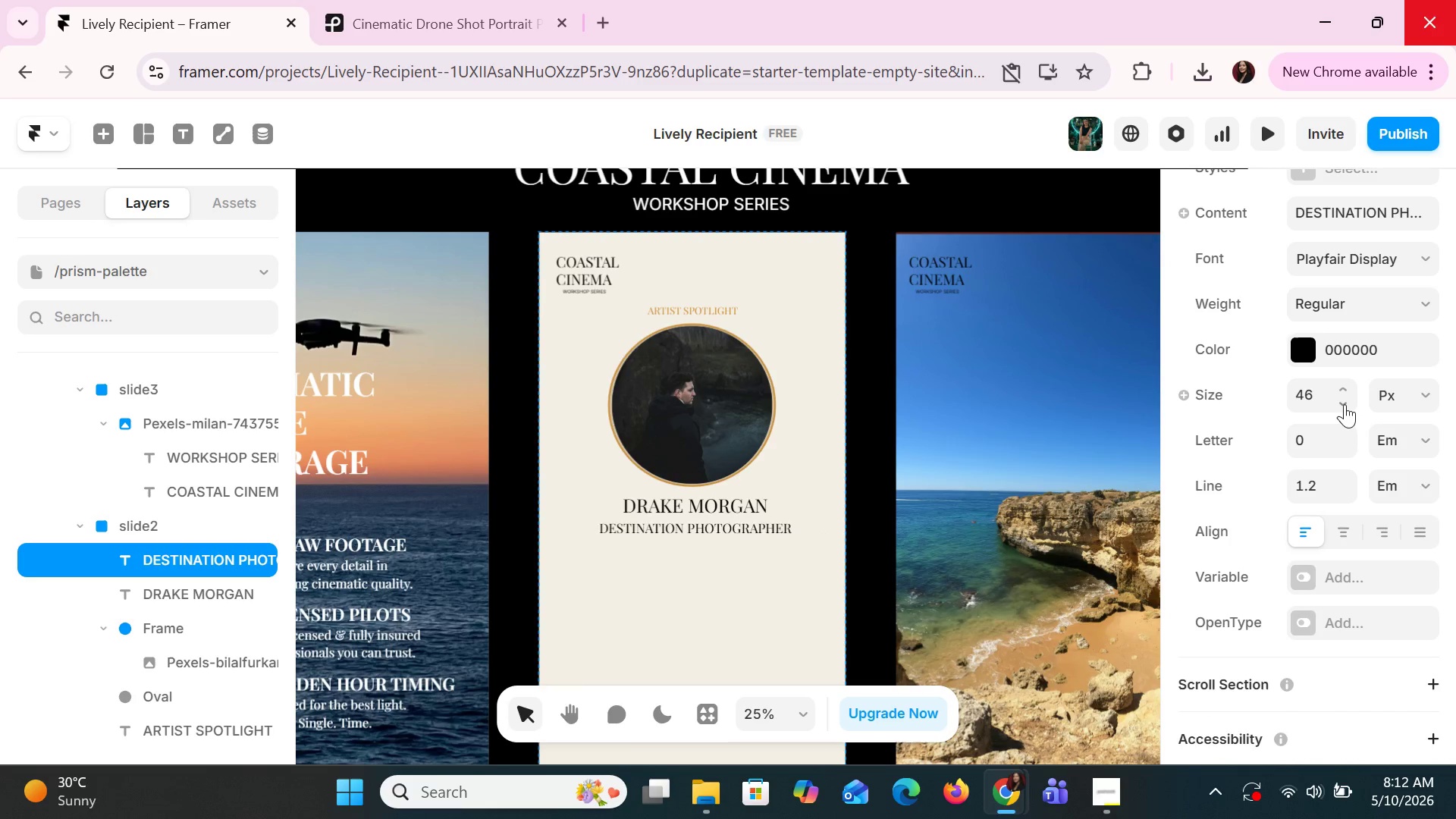 
left_click([1345, 404])
 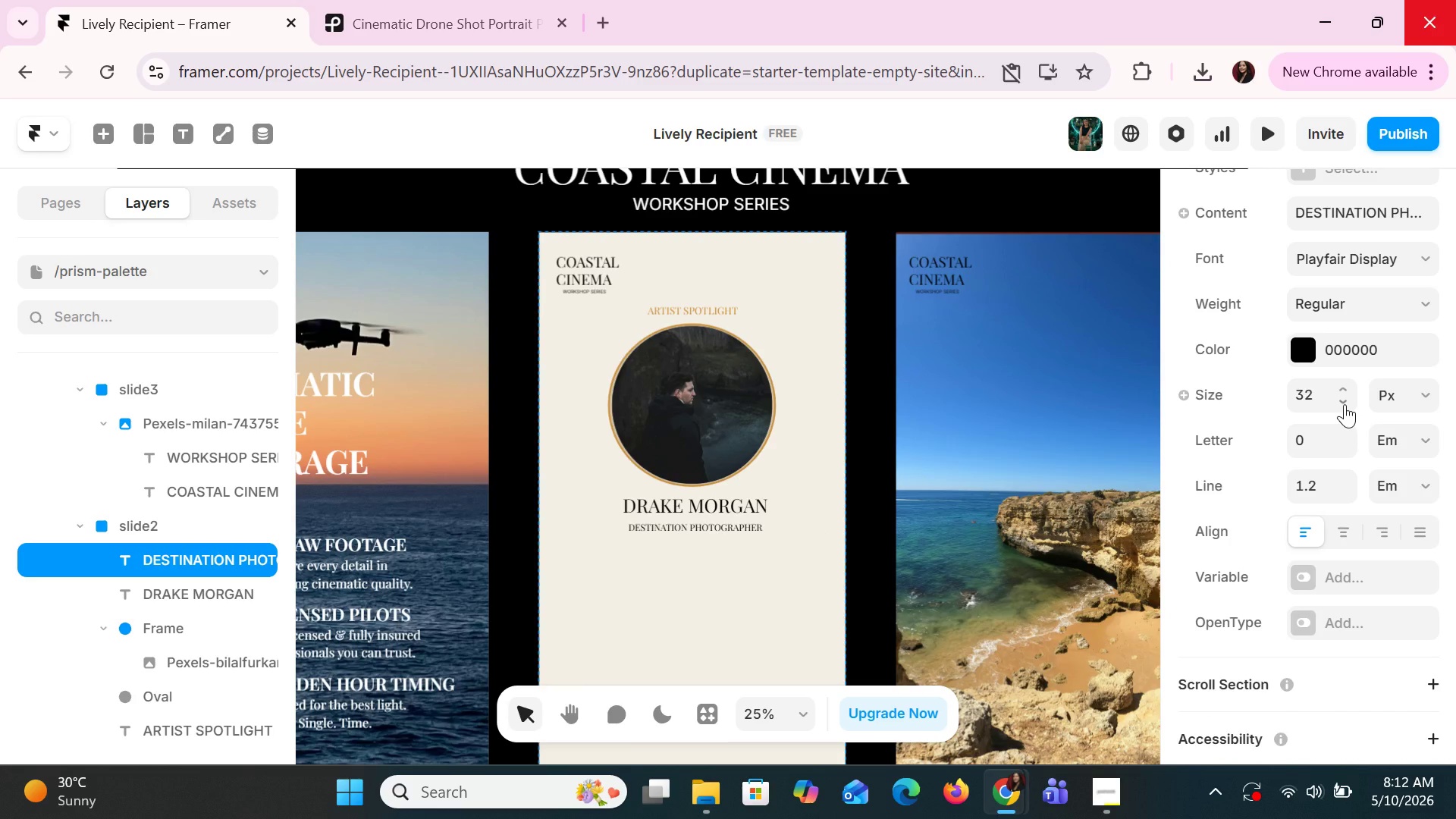 
left_click([1345, 404])
 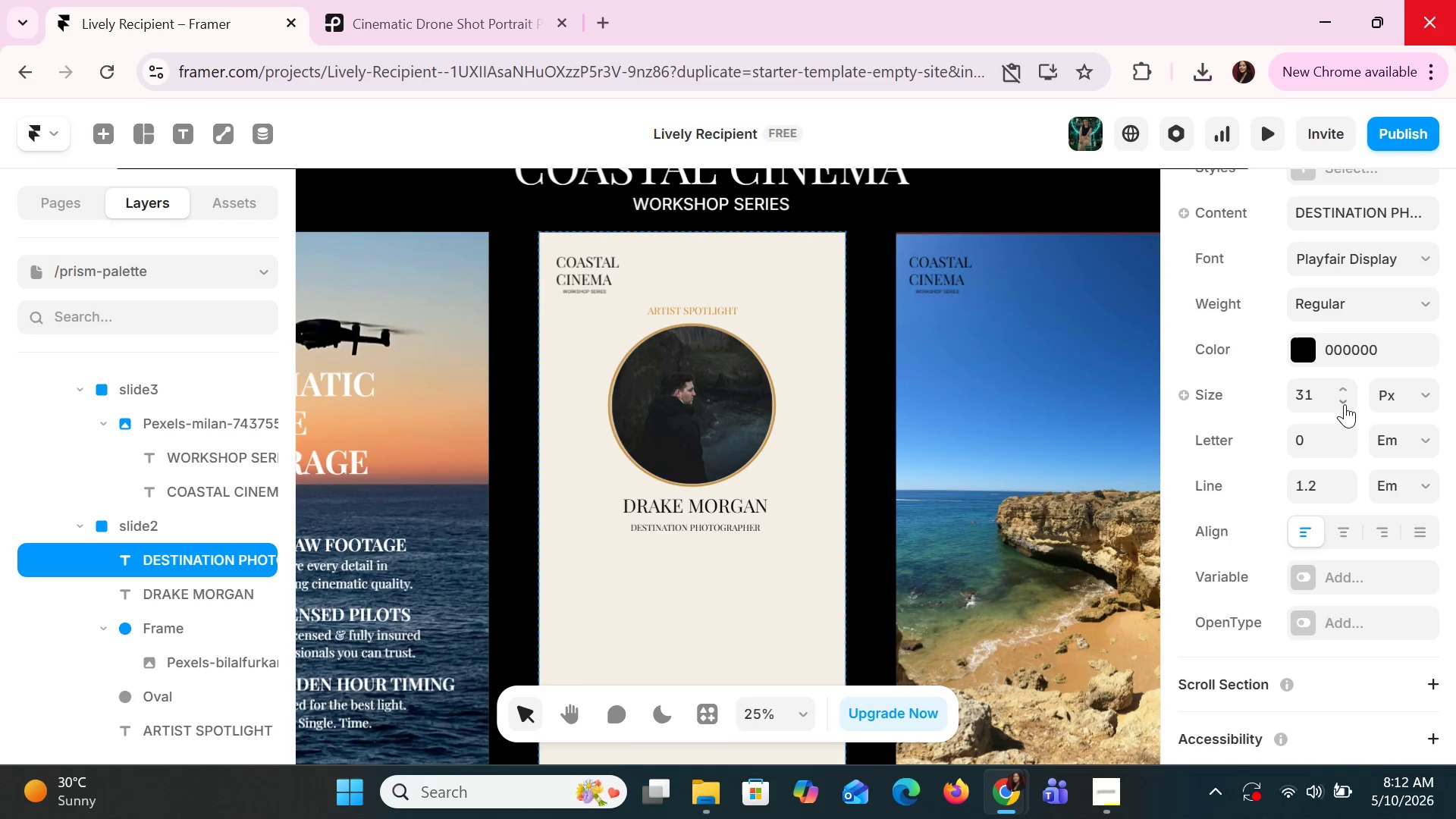 
left_click([1345, 404])
 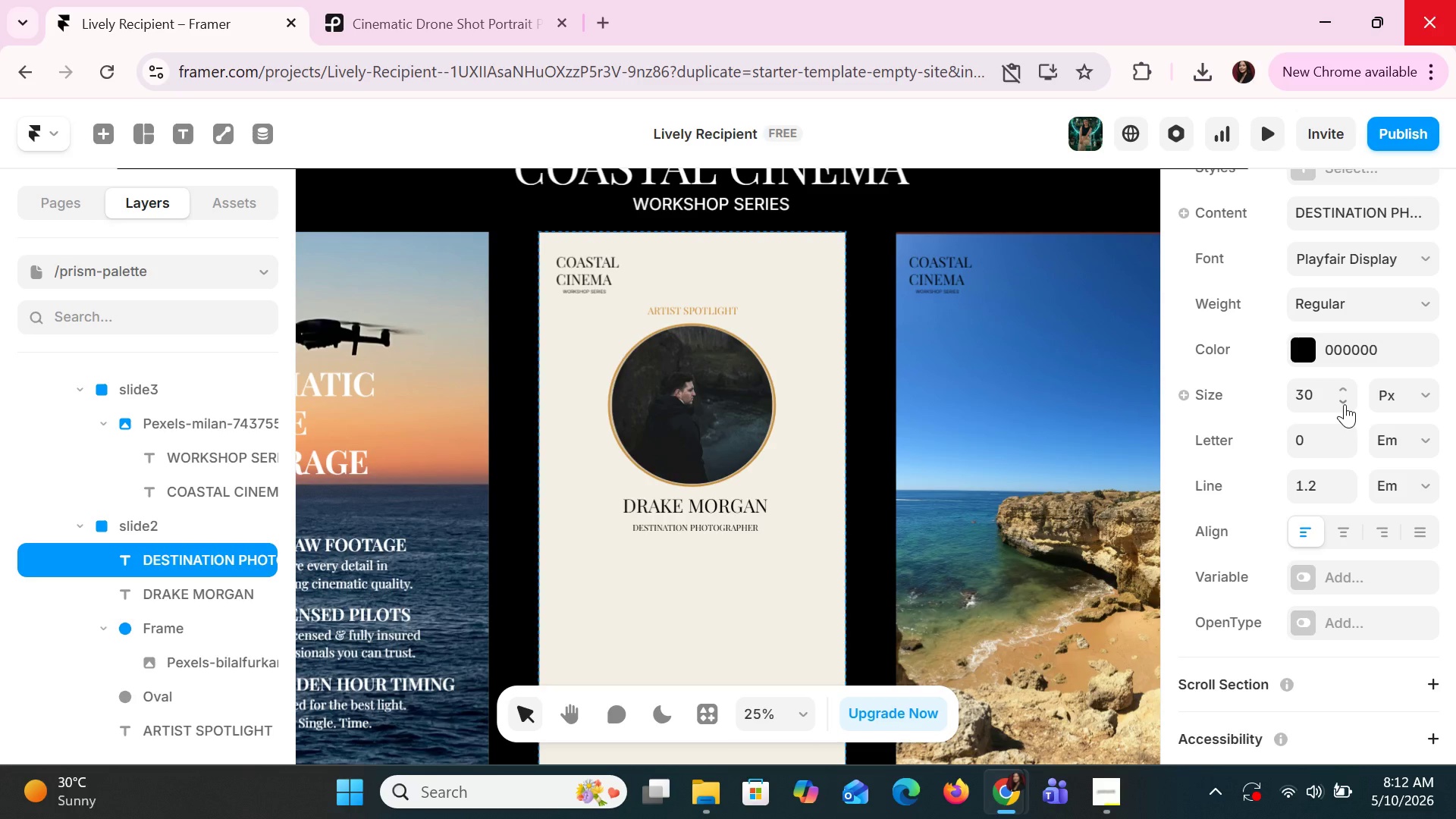 
hold_key(key=ArrowUp, duration=0.31)
 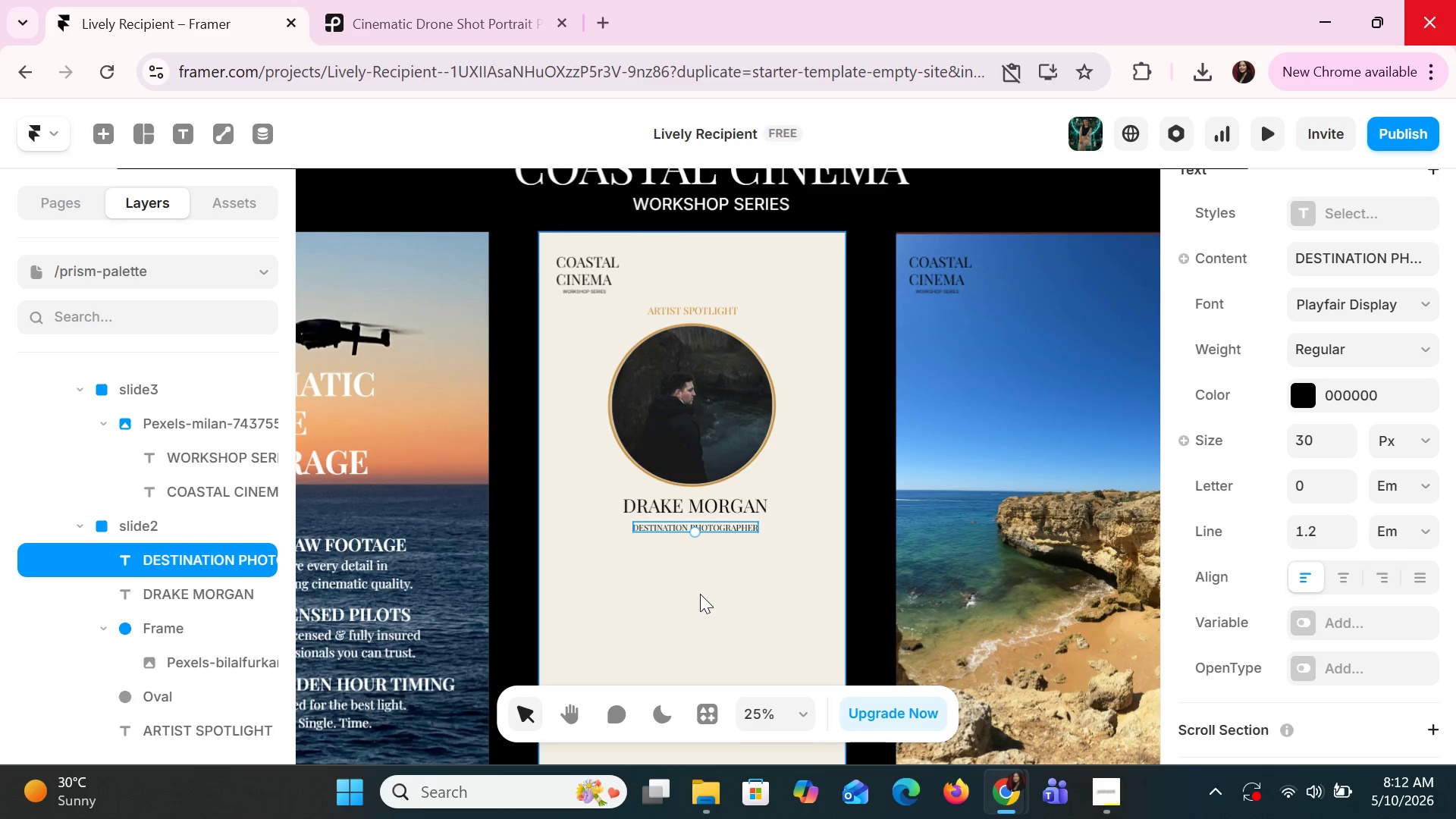 
left_click([700, 594])
 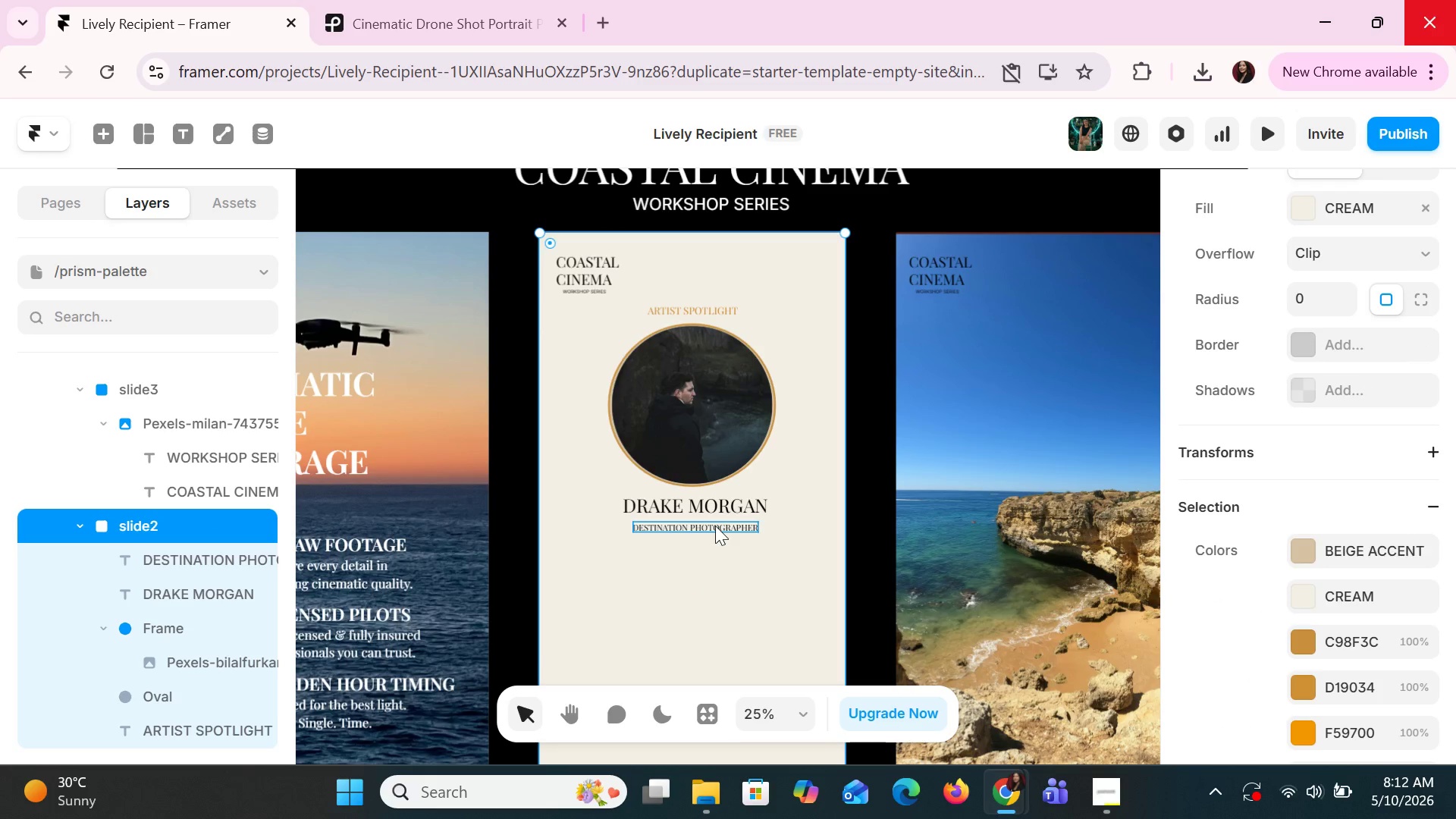 
left_click([733, 572])
 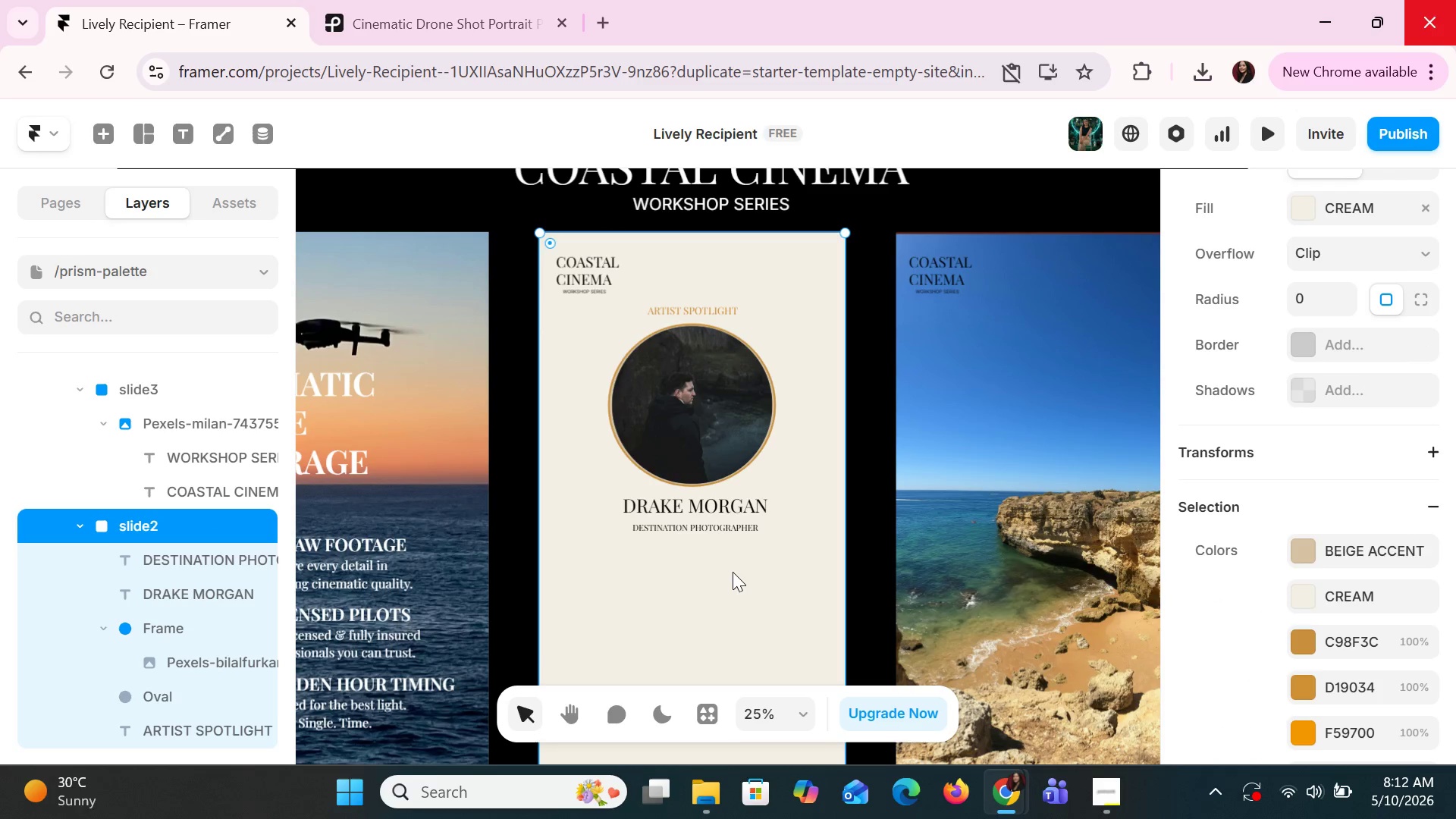 
key(Control+Z)
 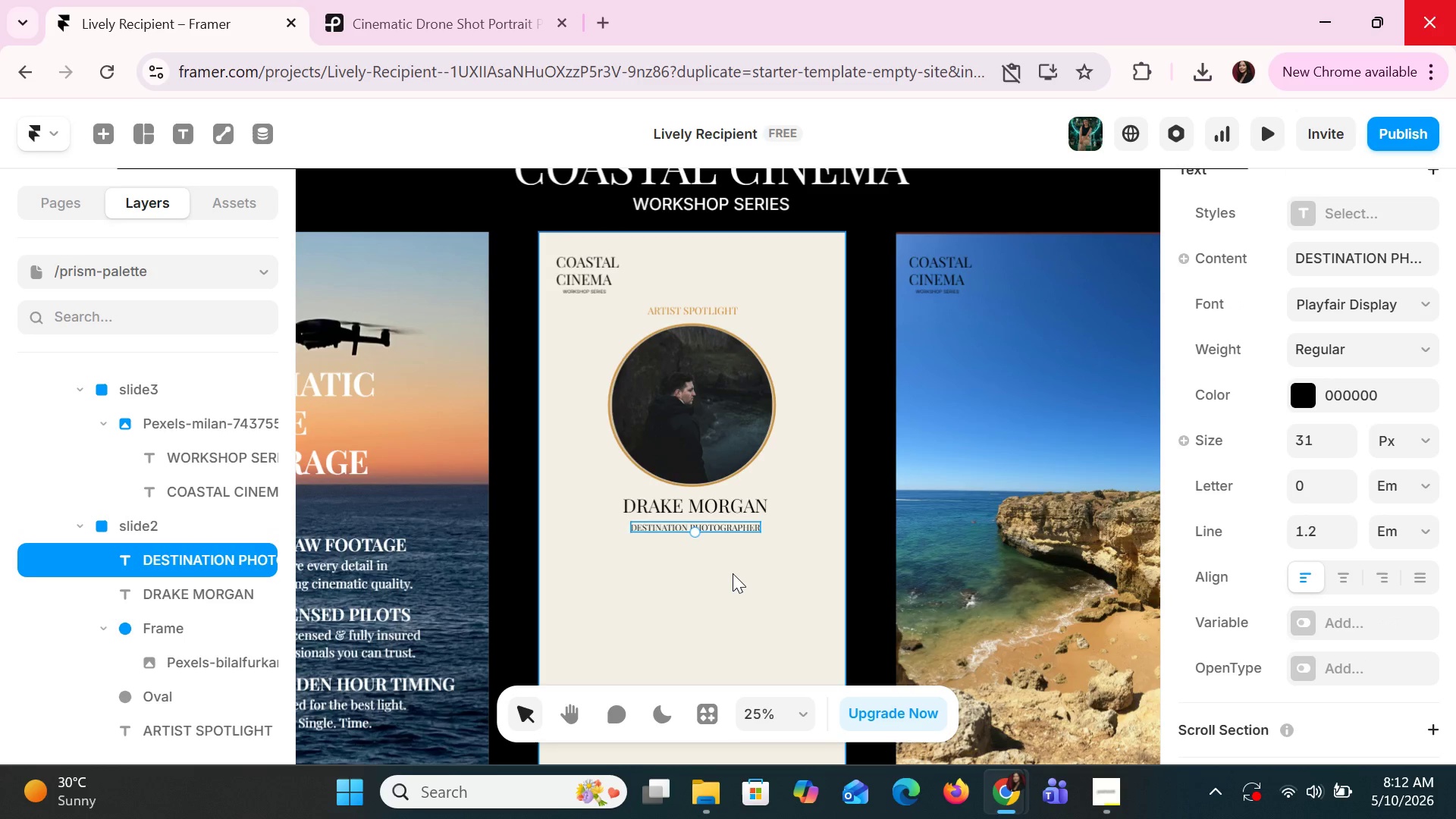 
key(ArrowUp)
 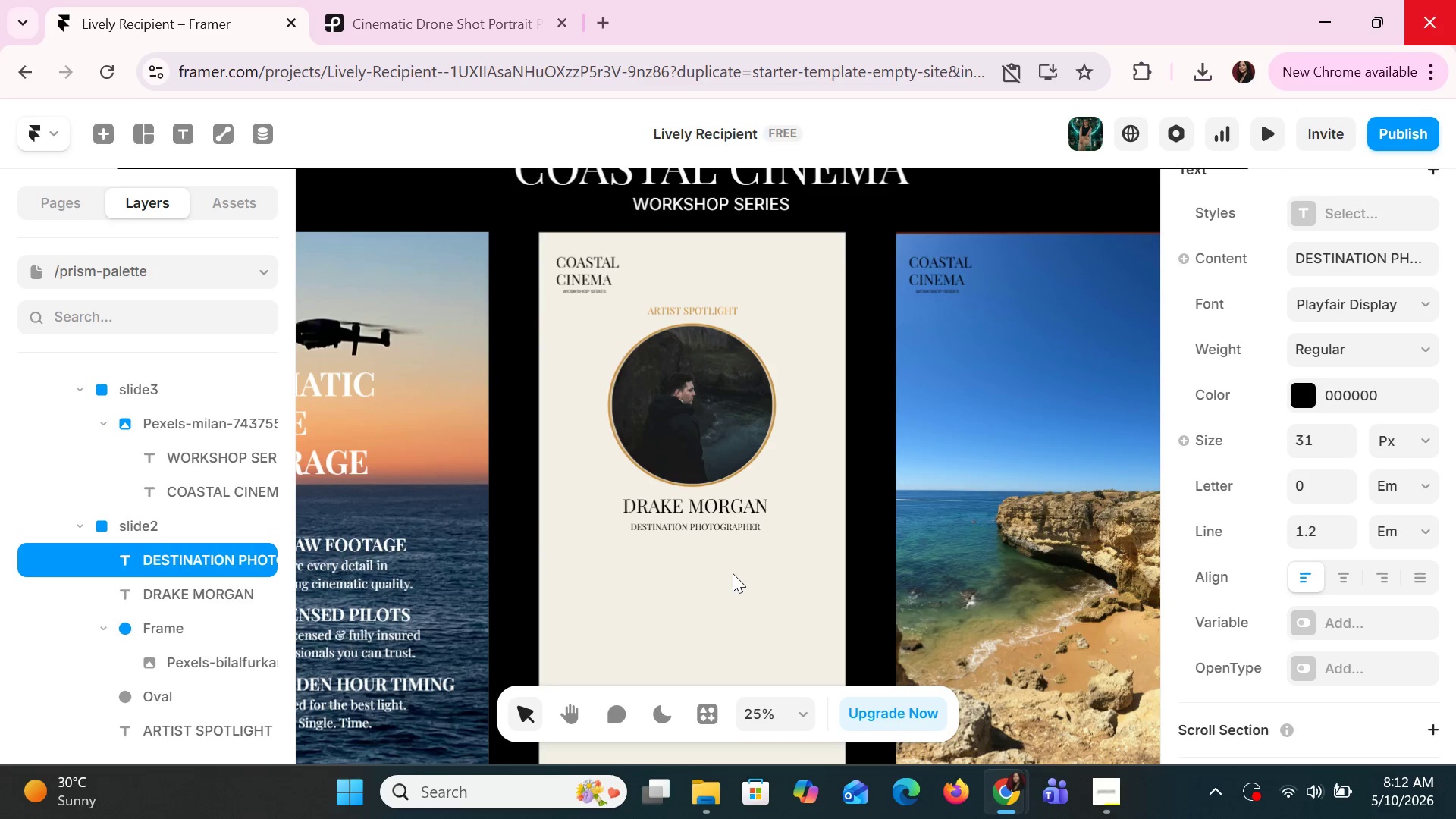 
key(ArrowUp)
 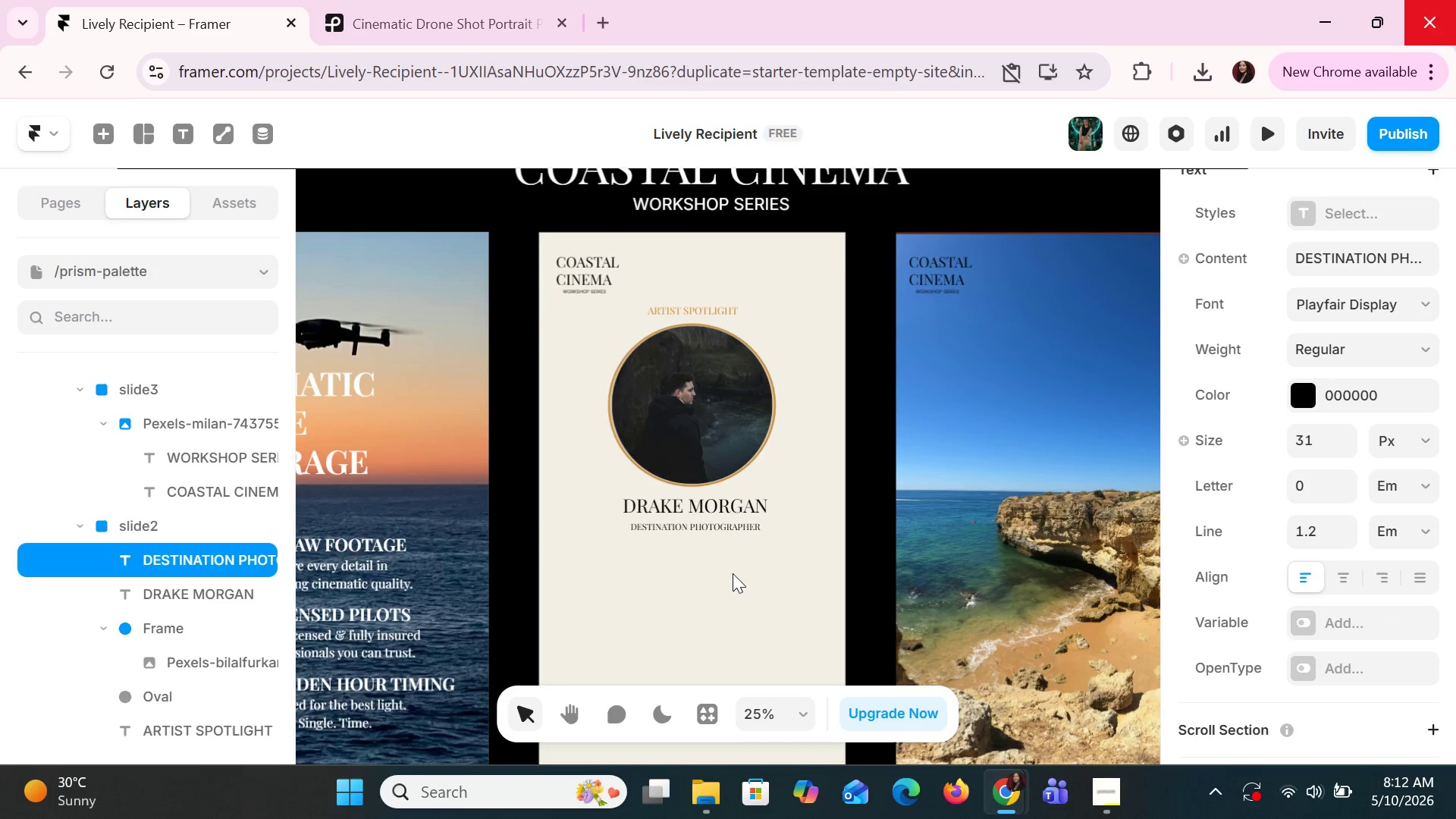 
key(ArrowUp)
 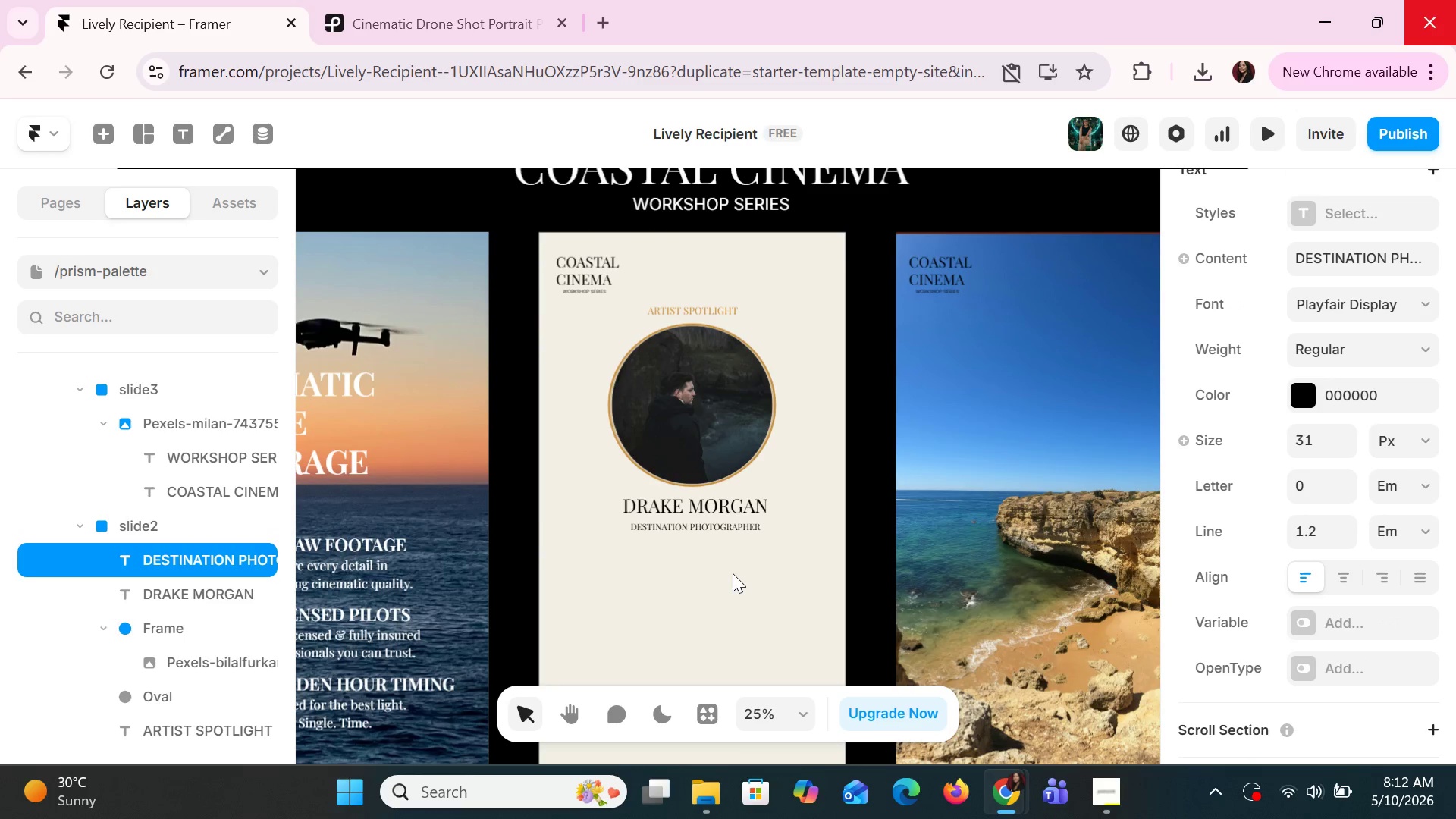 
key(ArrowUp)
 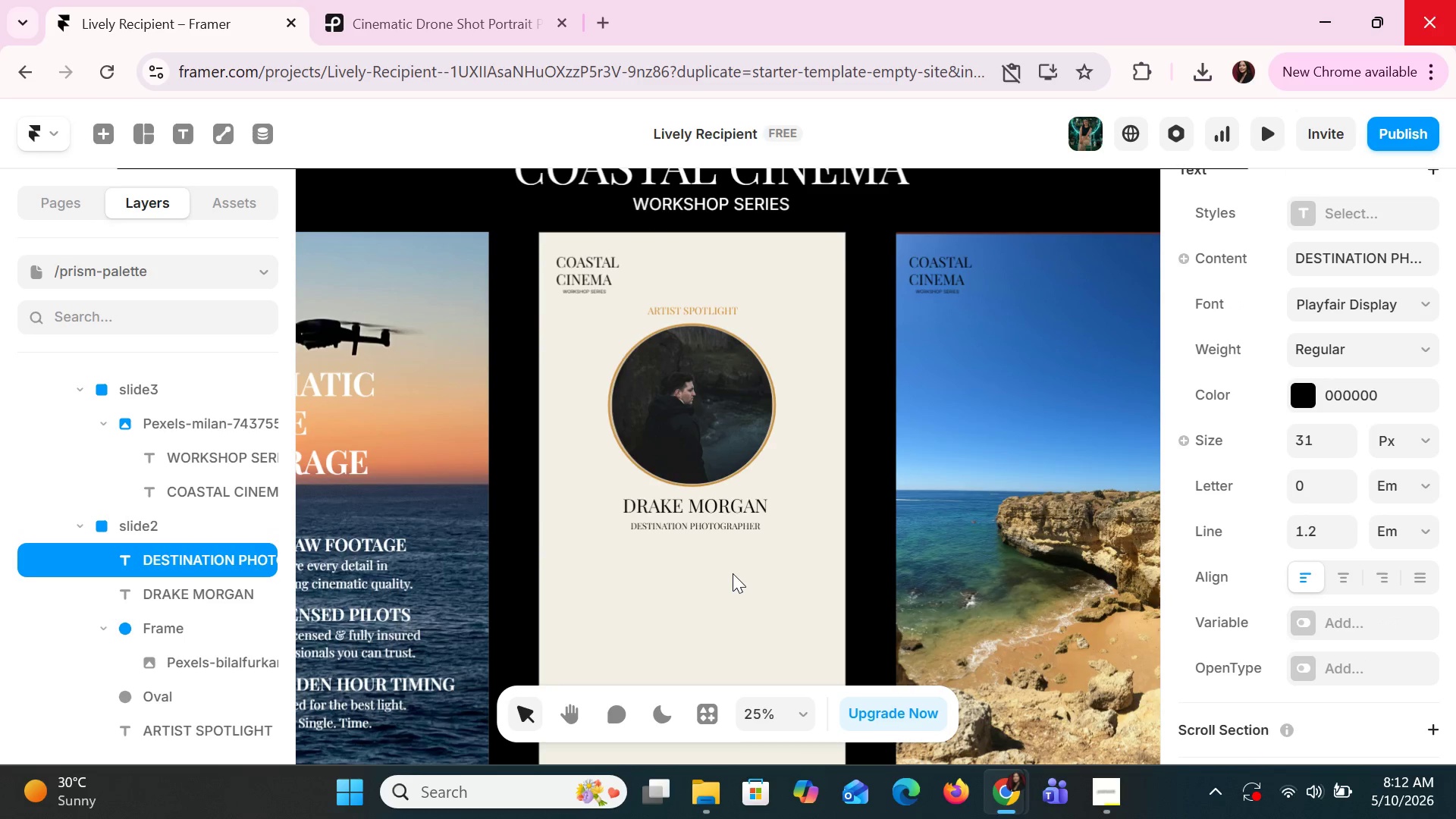 
key(ArrowUp)
 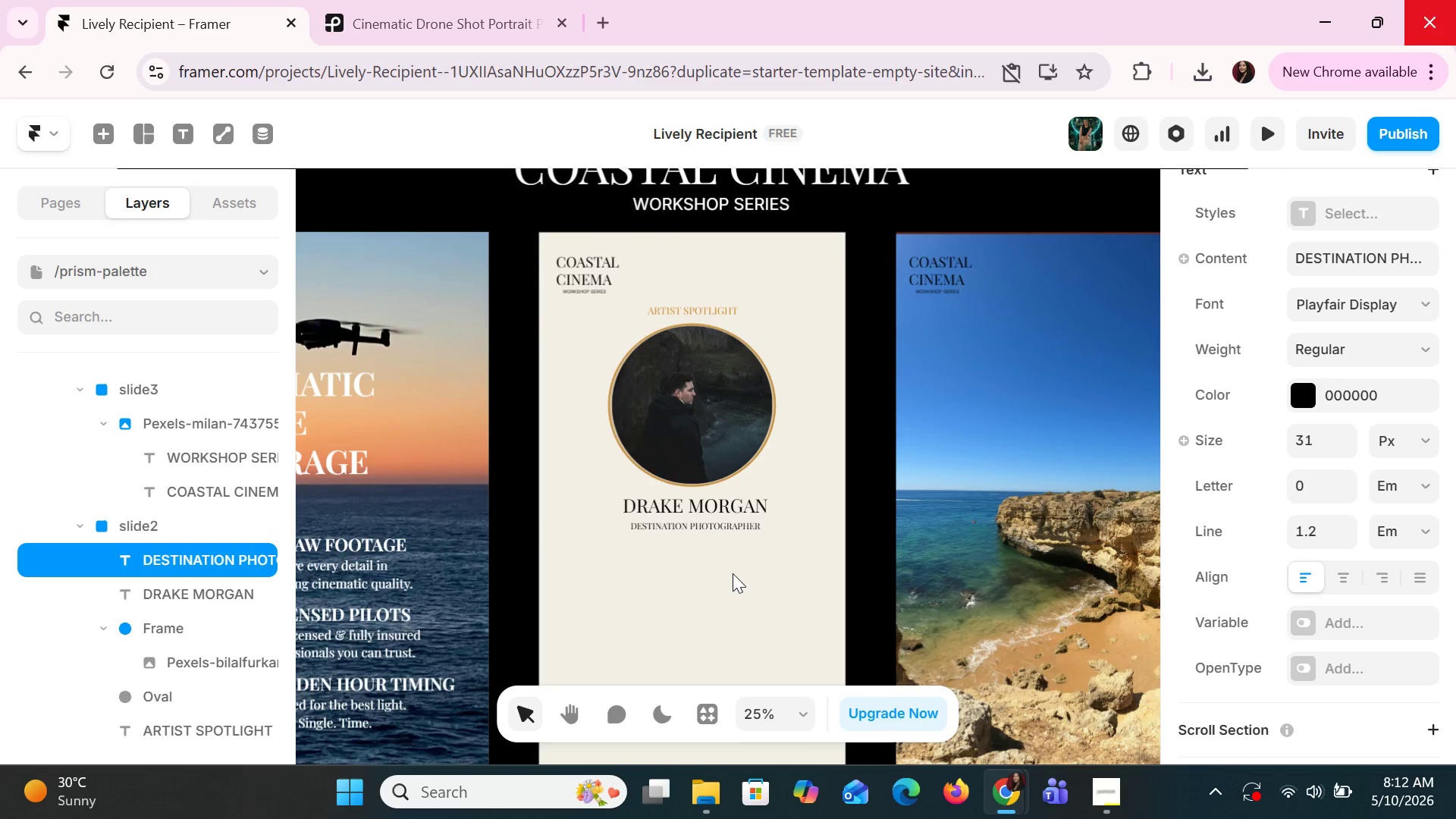 
key(ArrowUp)
 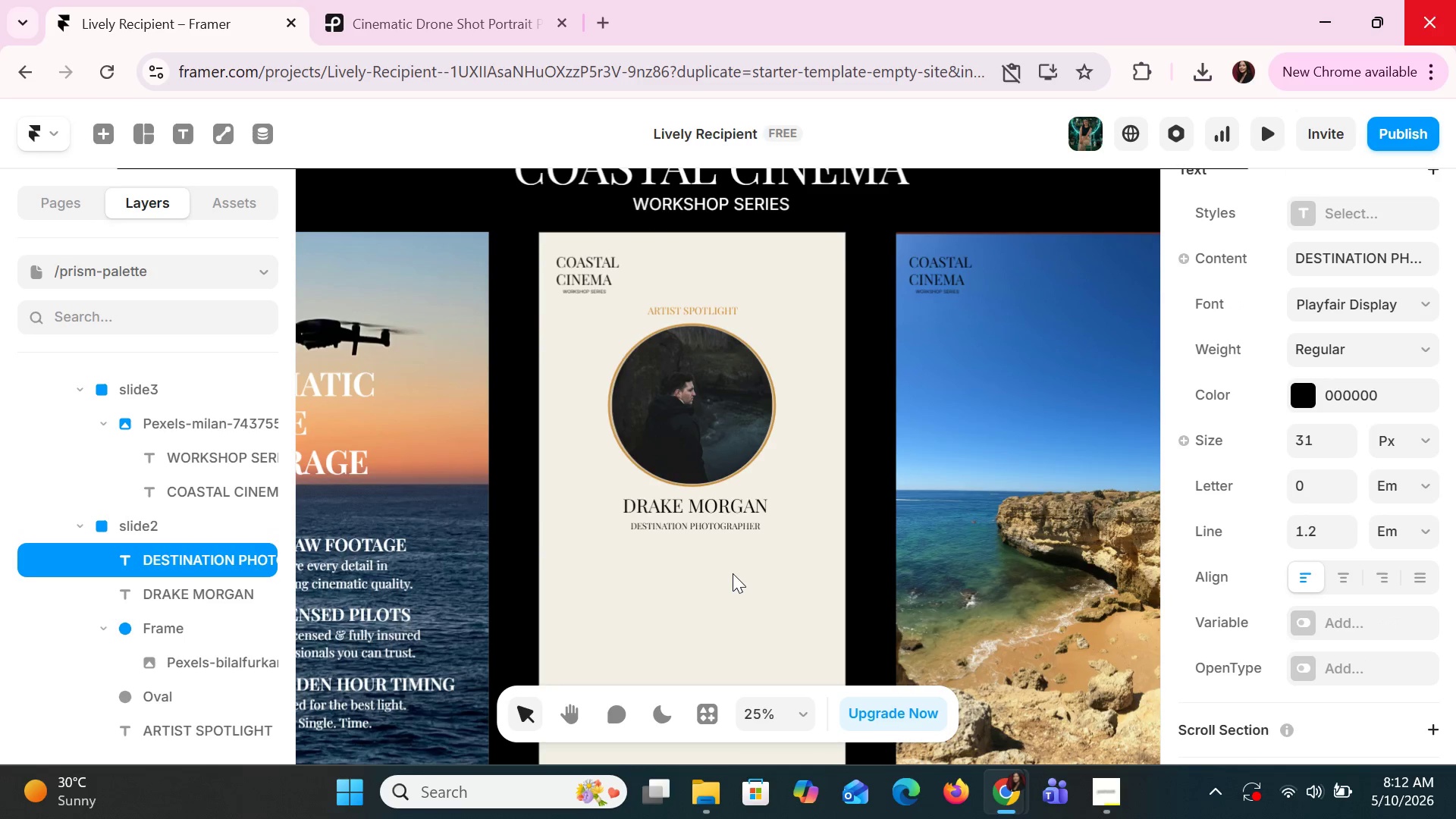 
key(ArrowUp)
 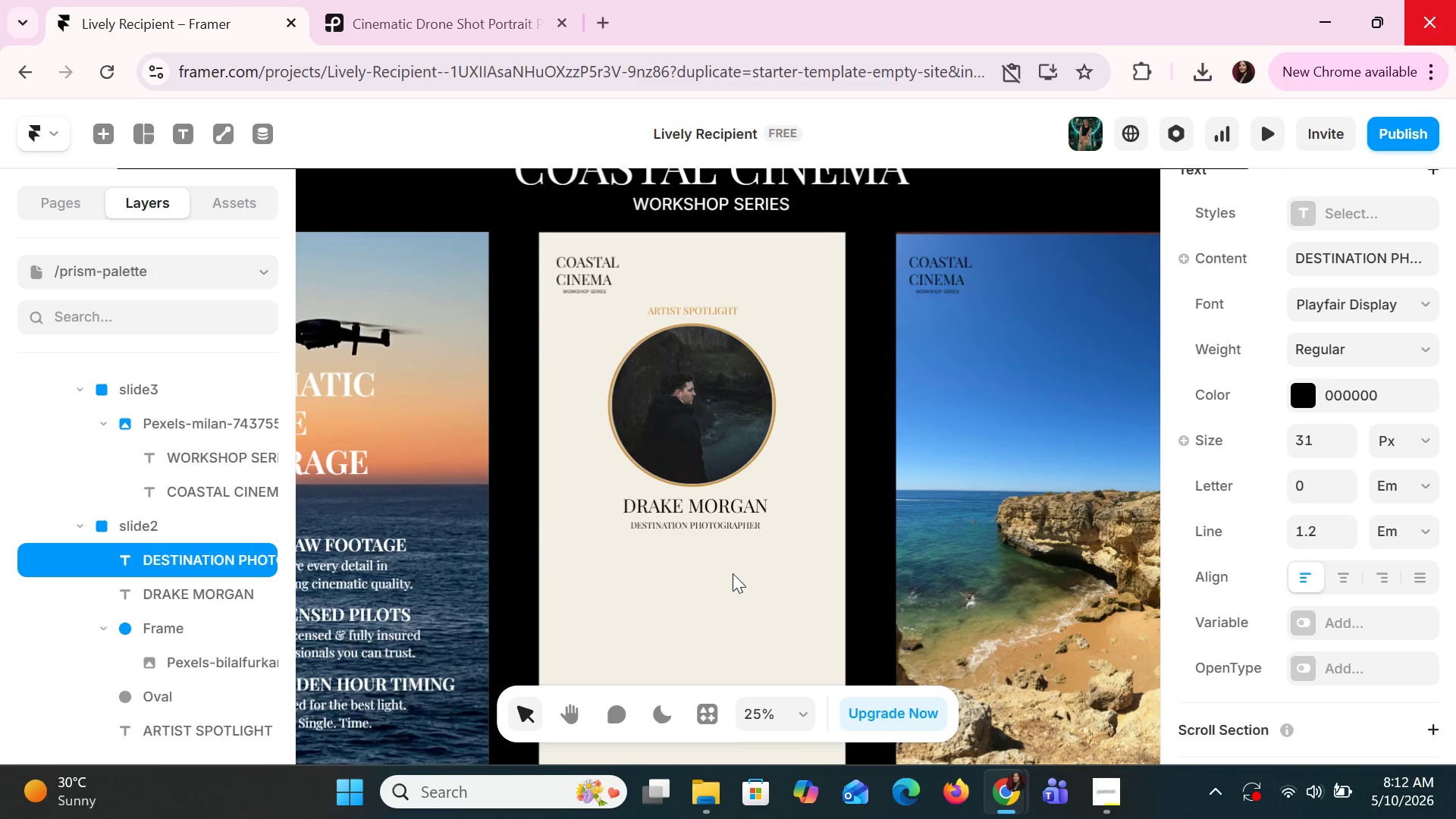 
key(ArrowUp)
 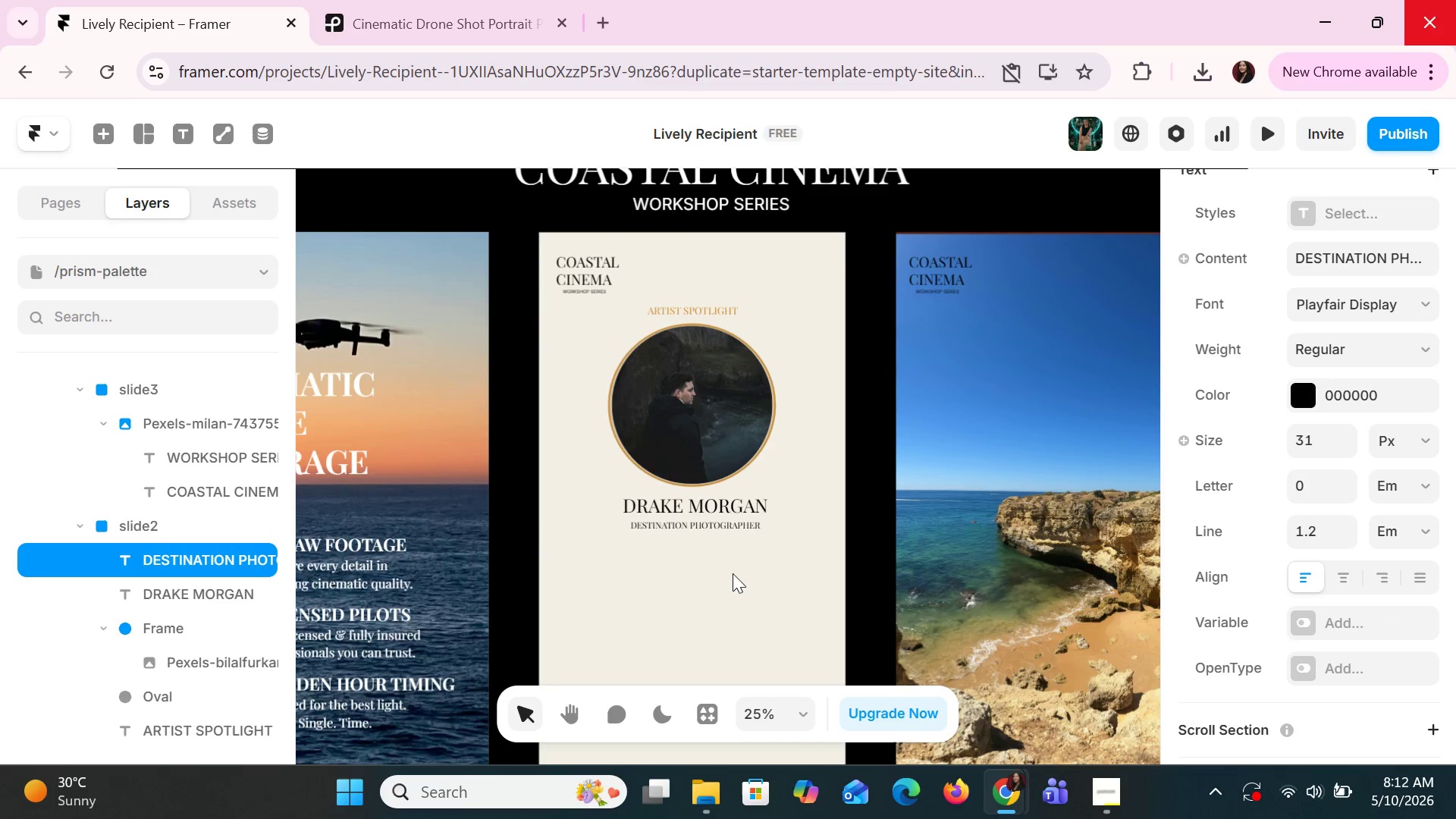 
key(ArrowUp)
 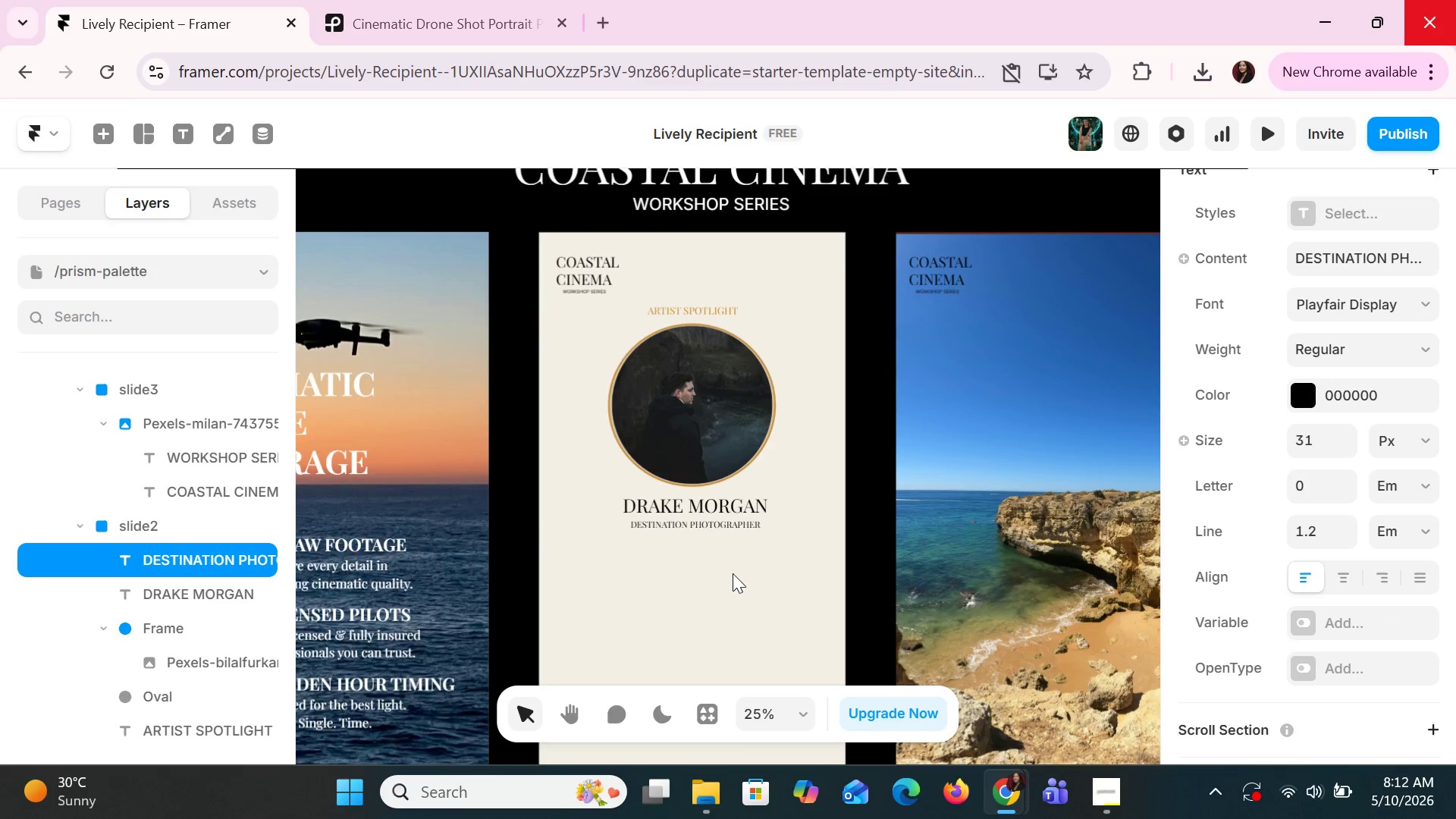 
key(ArrowUp)
 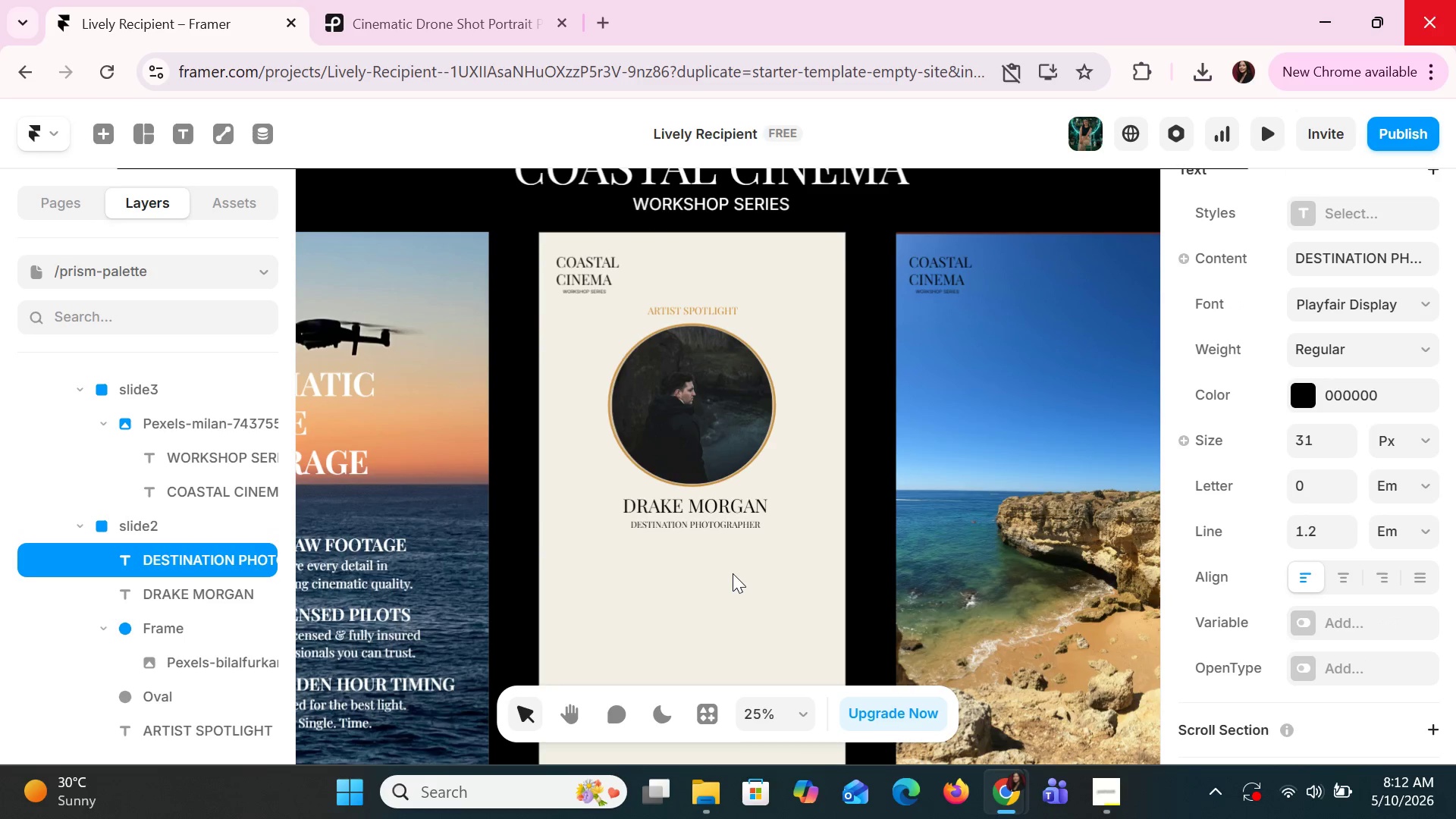 
key(ArrowUp)
 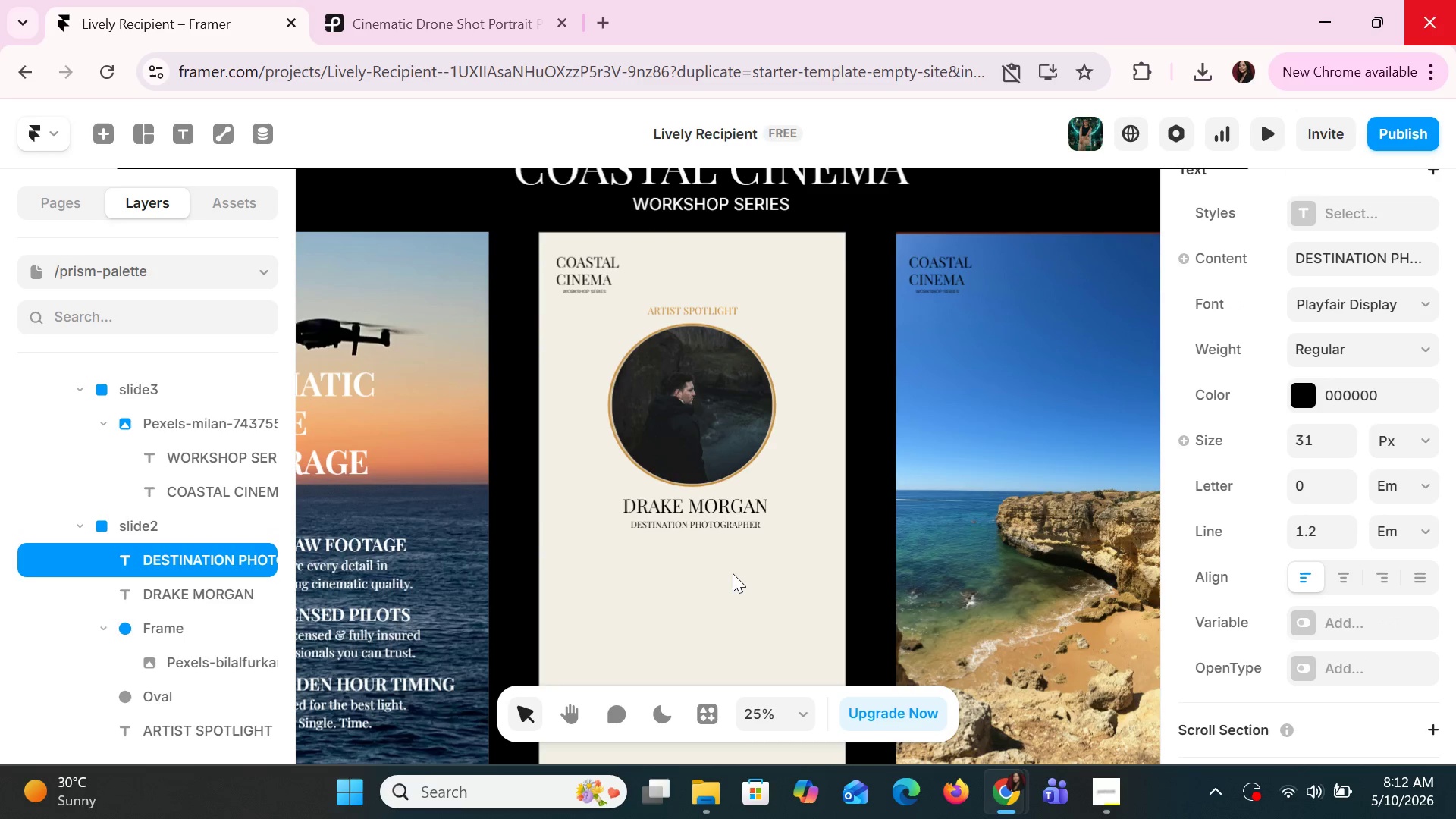 
key(ArrowUp)
 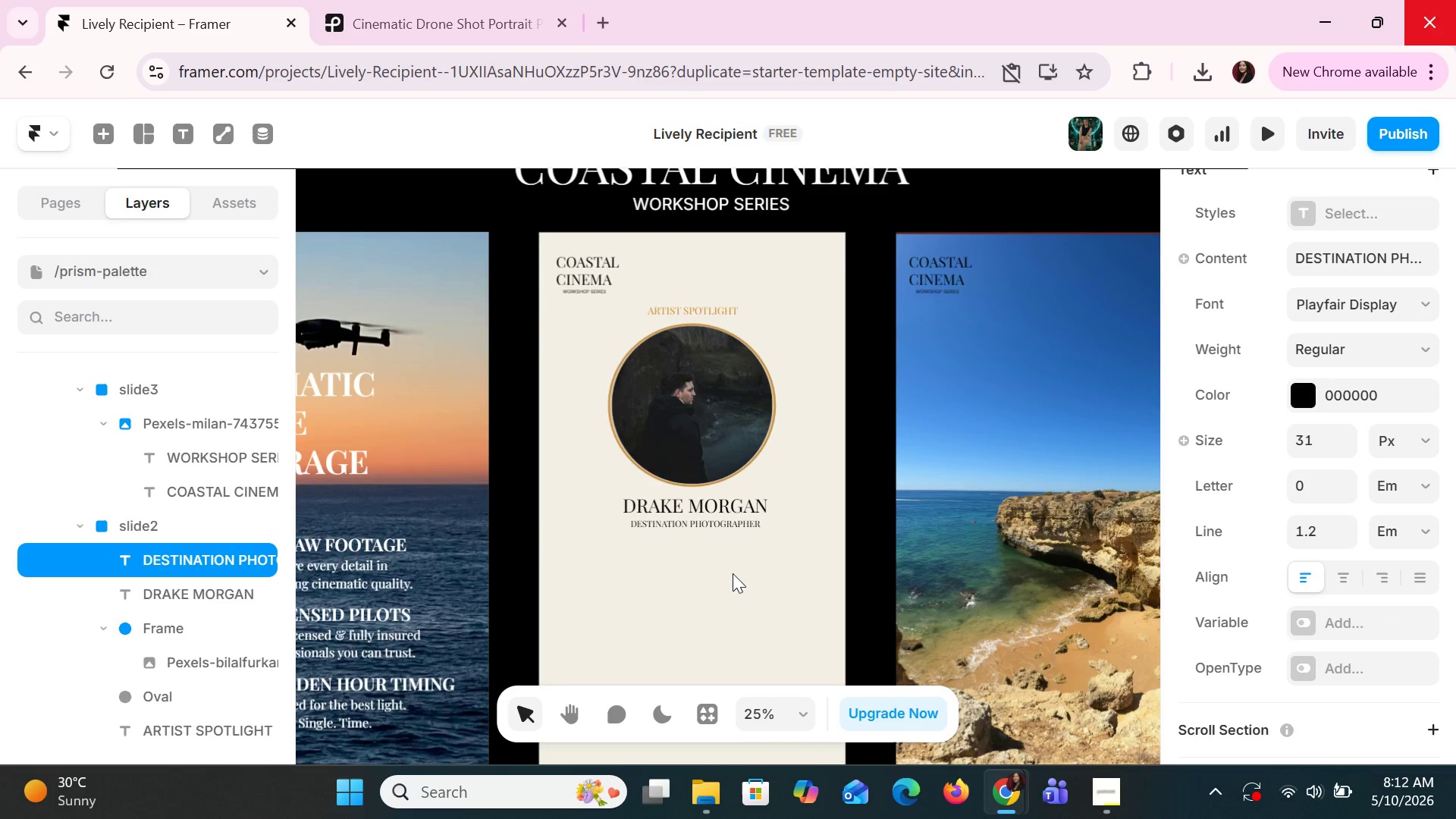 
key(ArrowUp)
 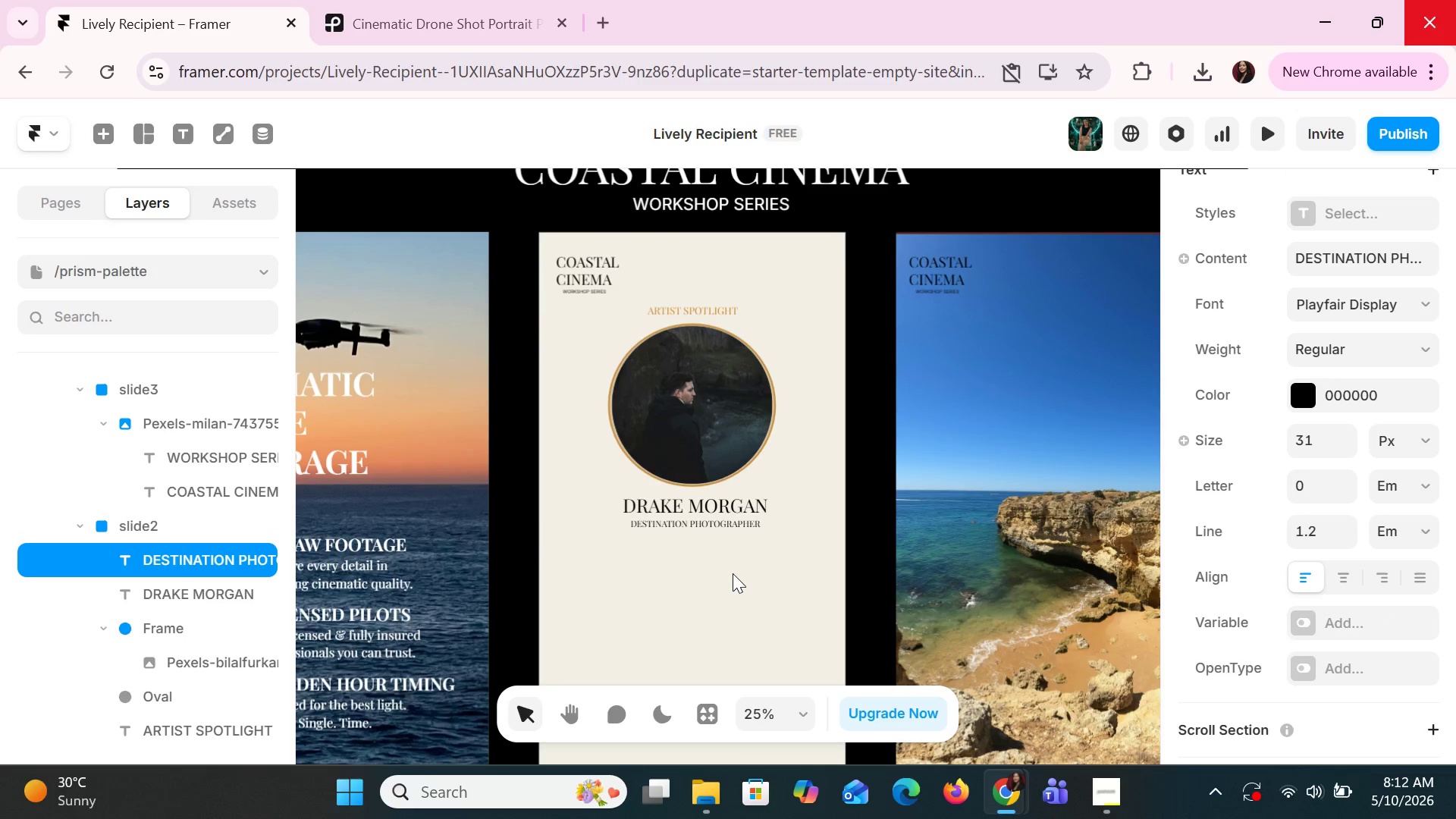 
key(ArrowUp)
 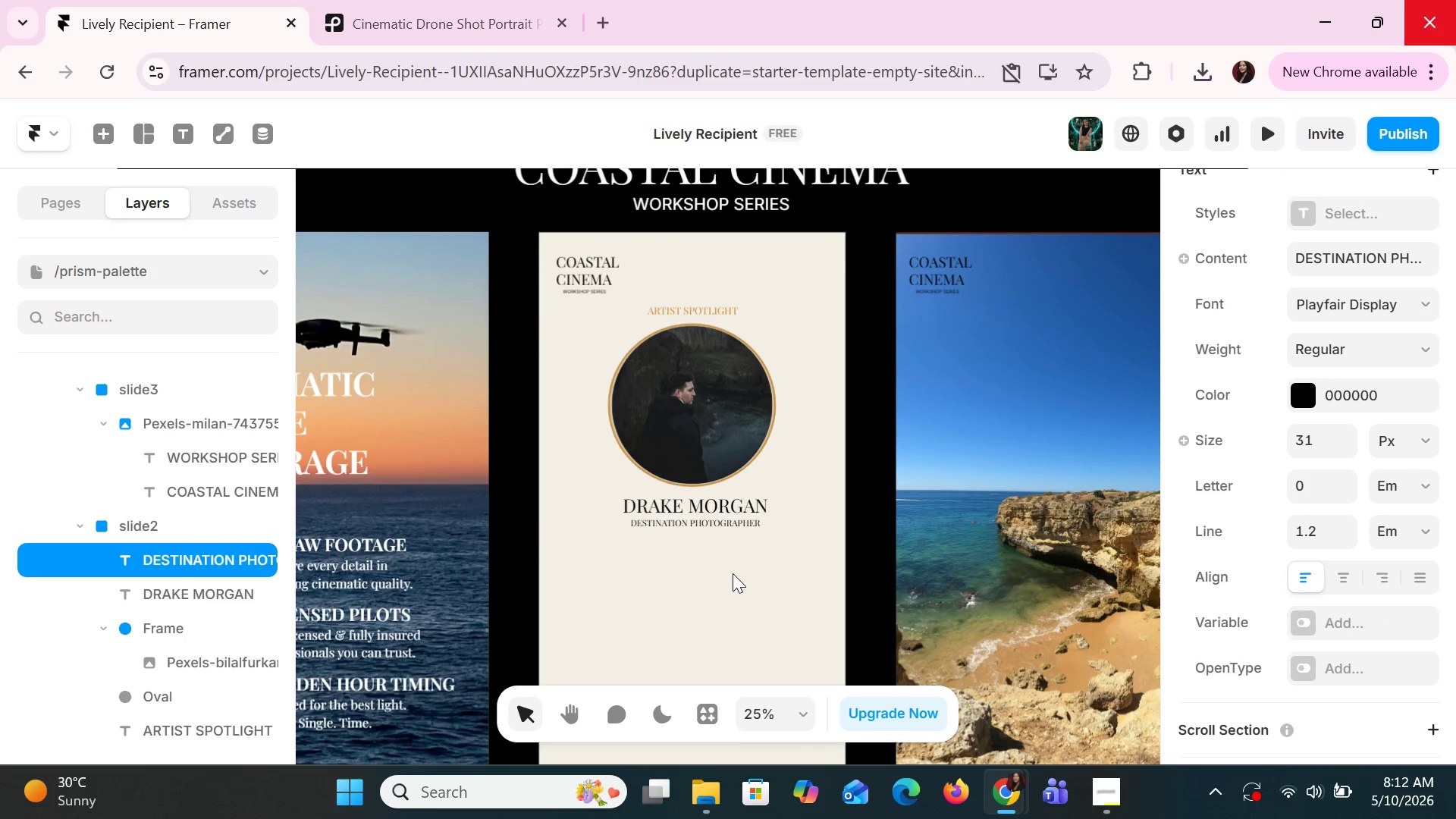 
key(ArrowUp)
 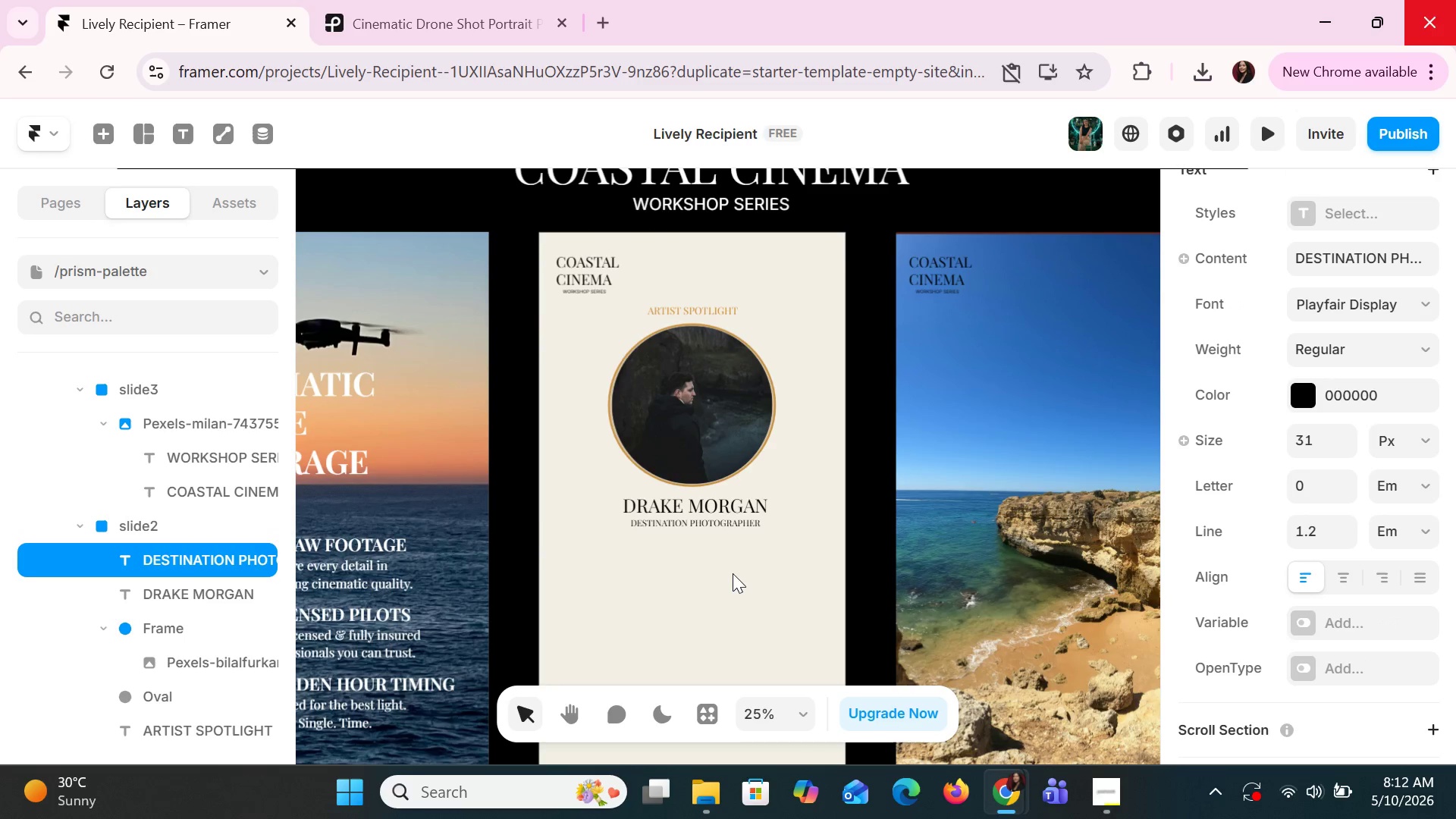 
key(ArrowUp)
 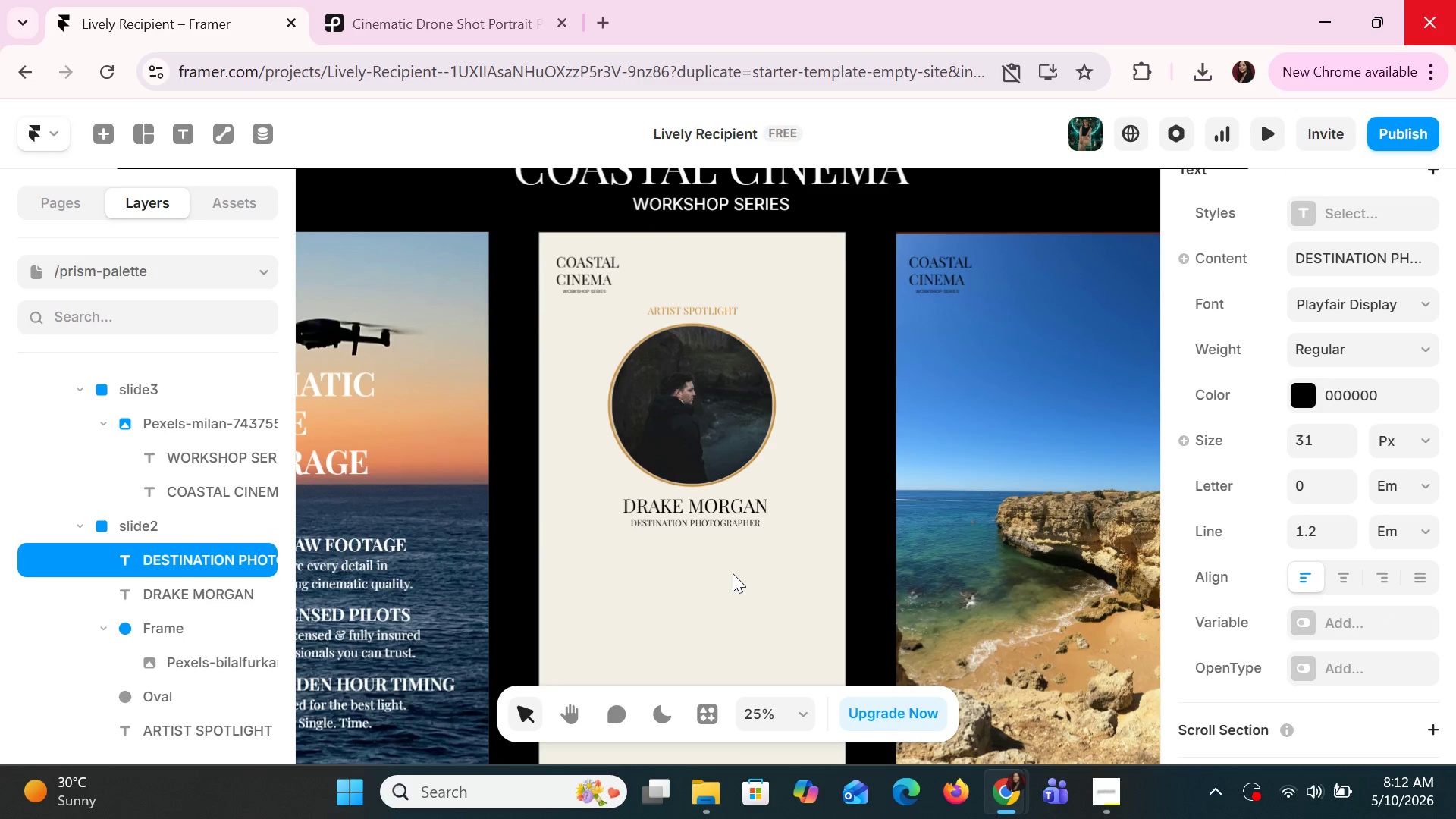 
key(ArrowUp)
 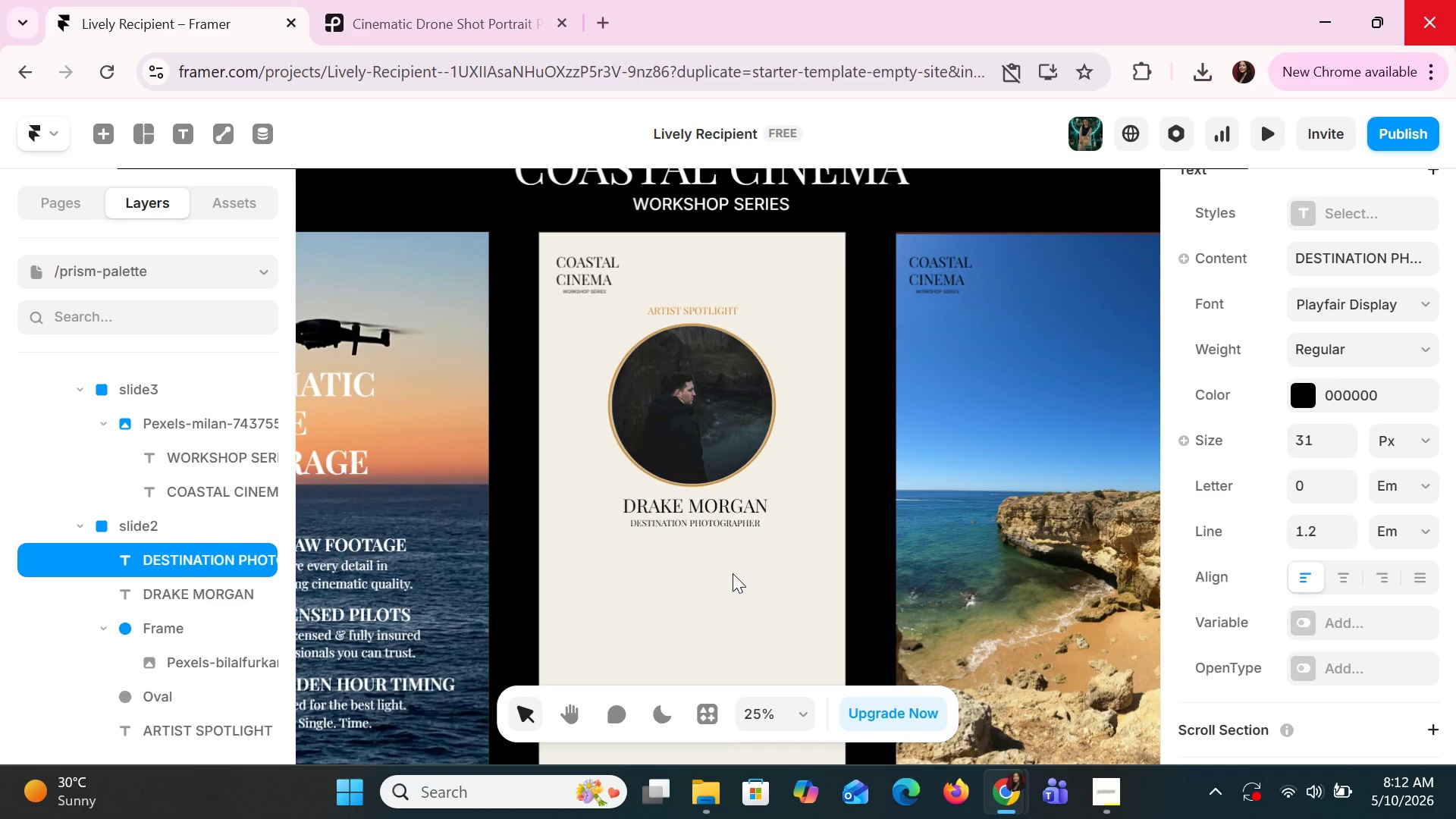 
key(ArrowLeft)
 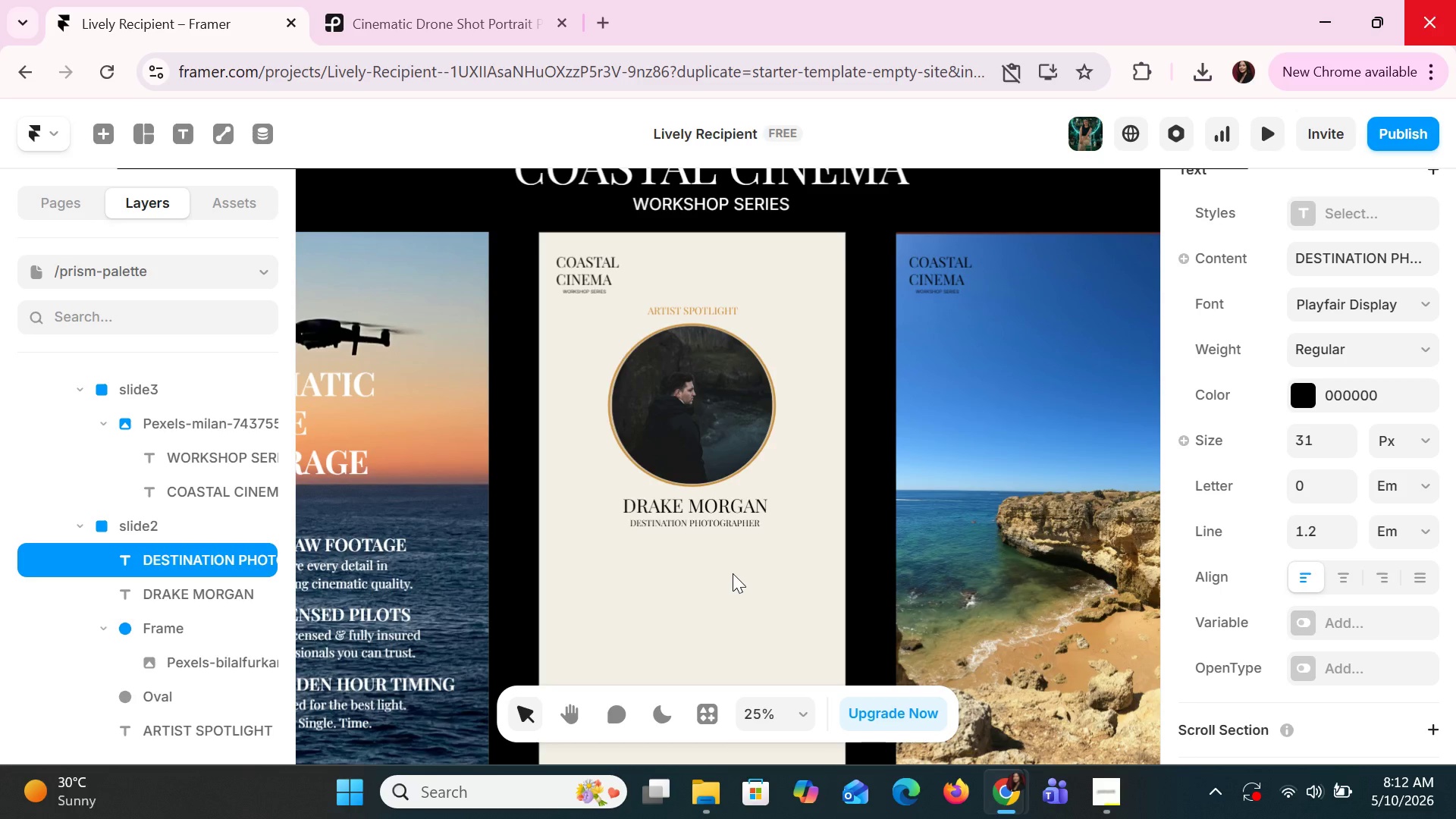 
key(ArrowLeft)
 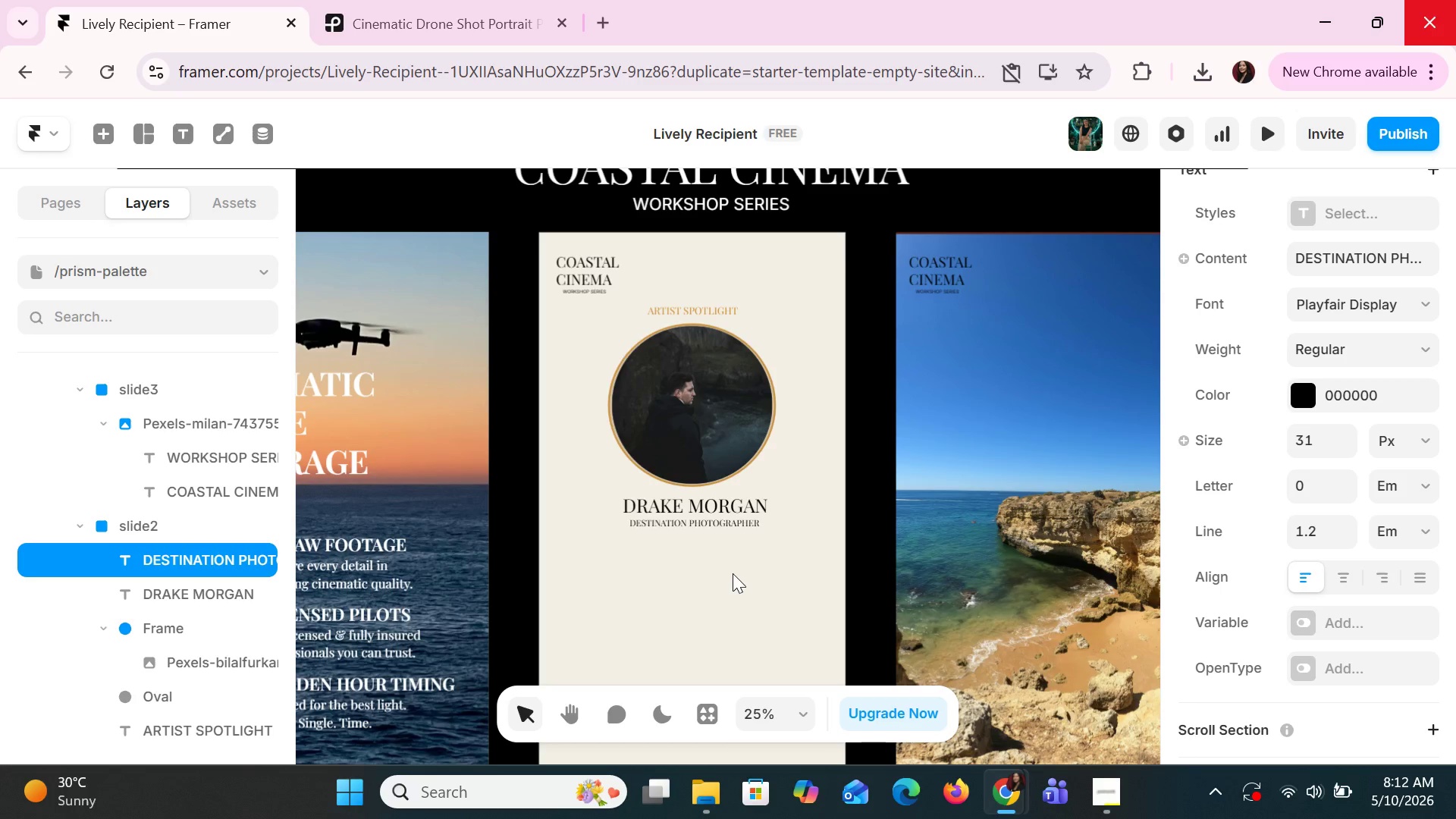 
key(ArrowLeft)
 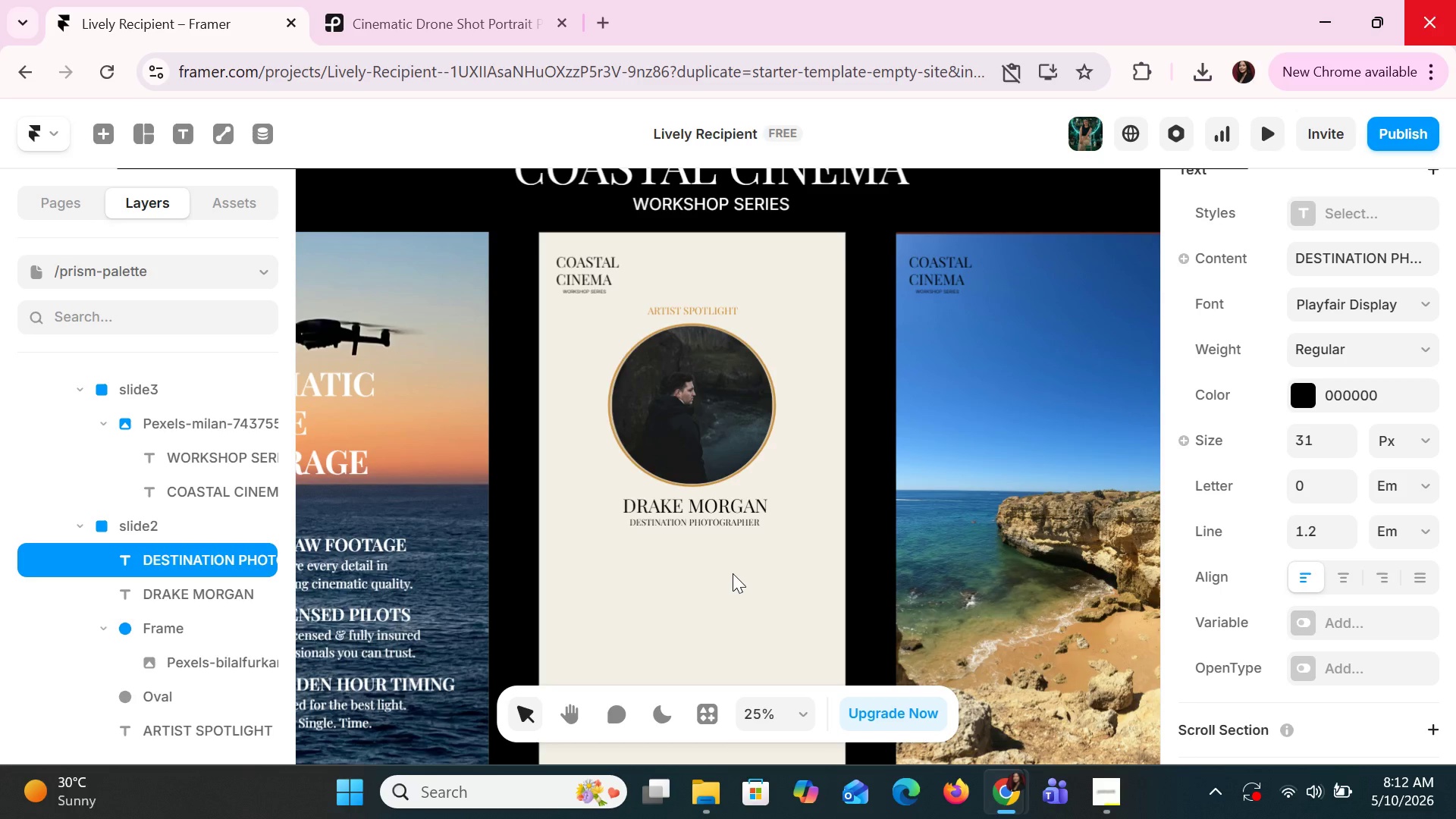 
key(ArrowUp)
 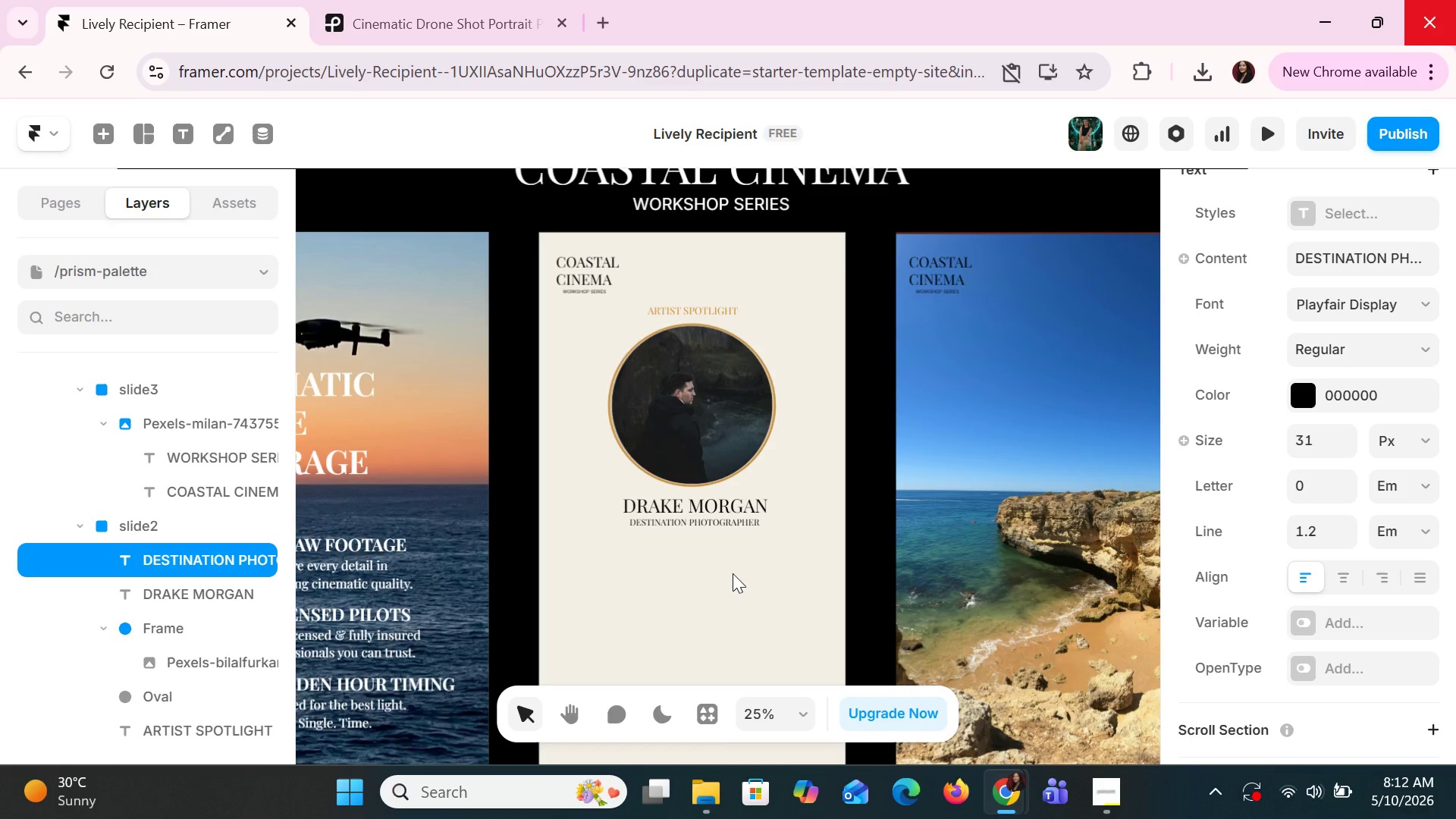 
key(ArrowUp)
 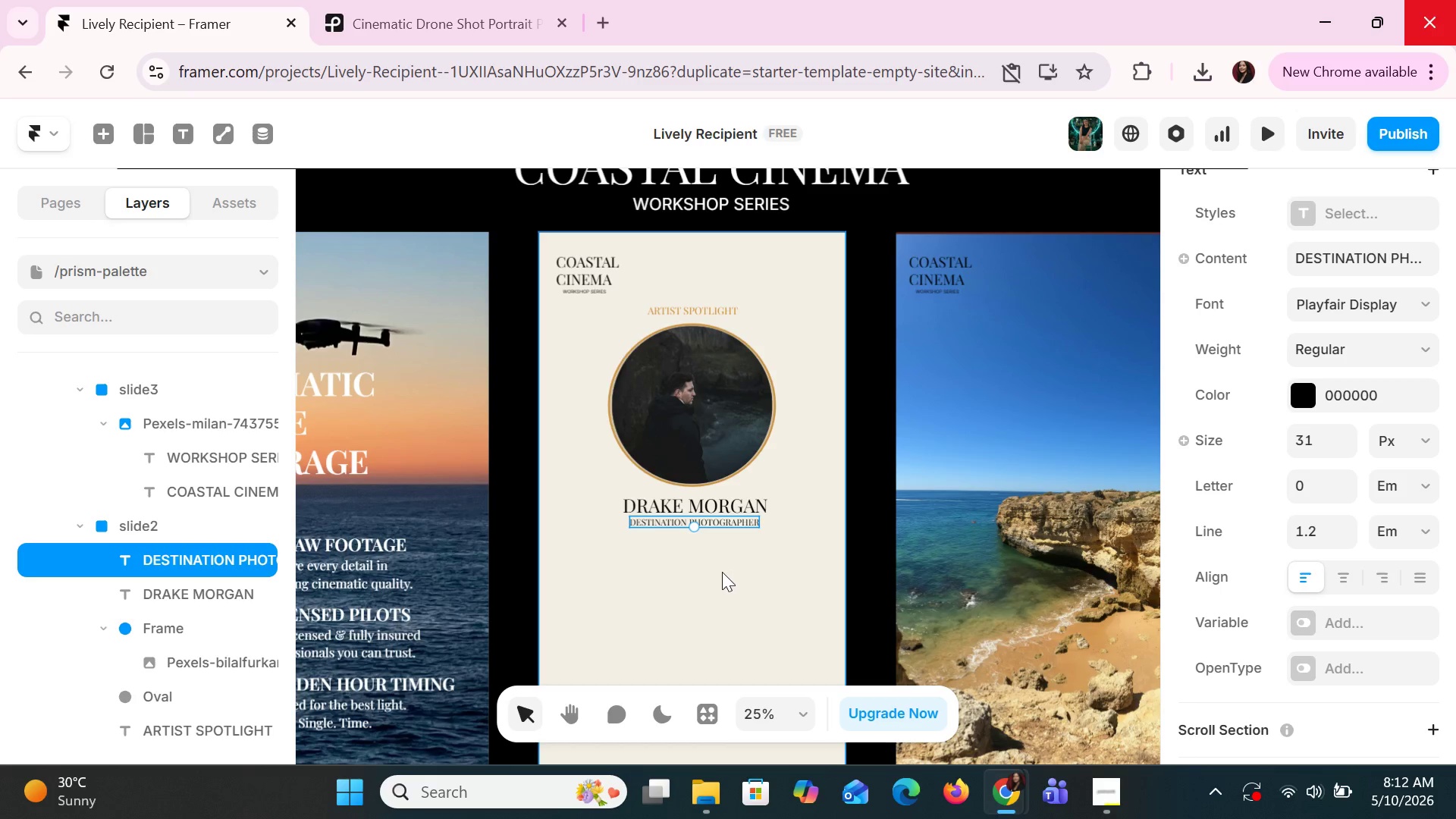 
left_click([726, 579])
 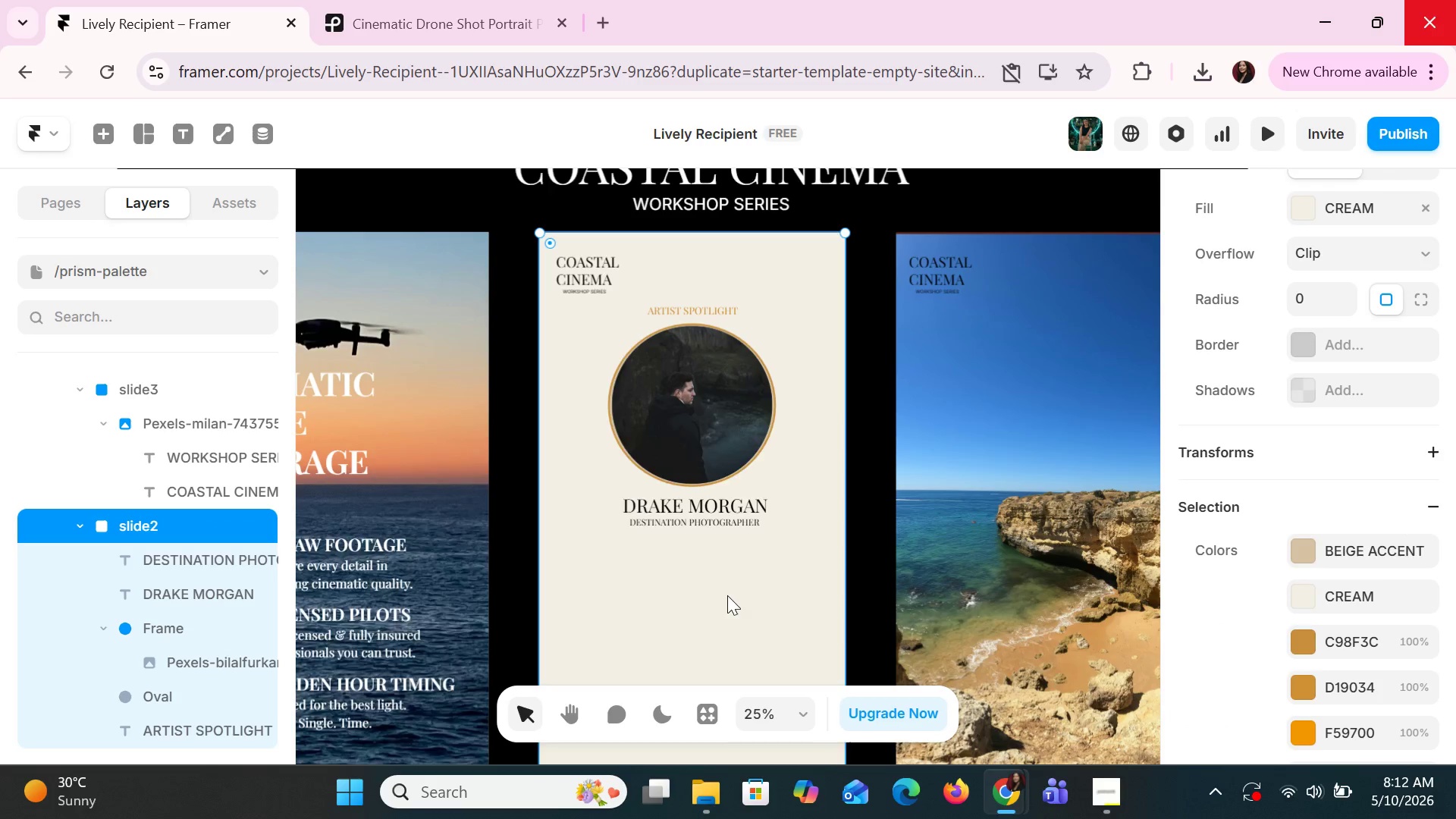 
left_click([674, 419])
 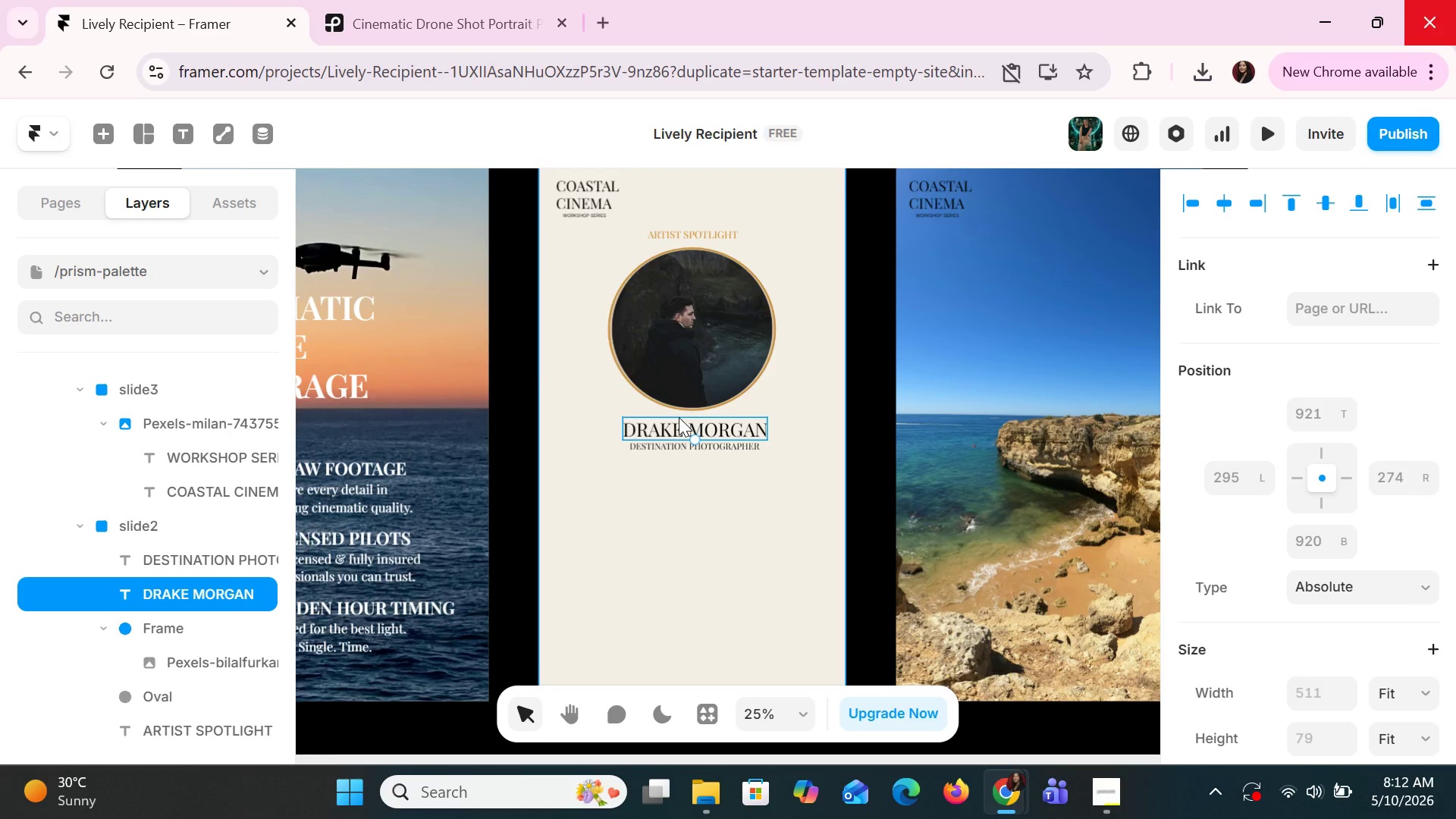 
scroll: coordinate [727, 595], scroll_direction: down, amount: 2.0
 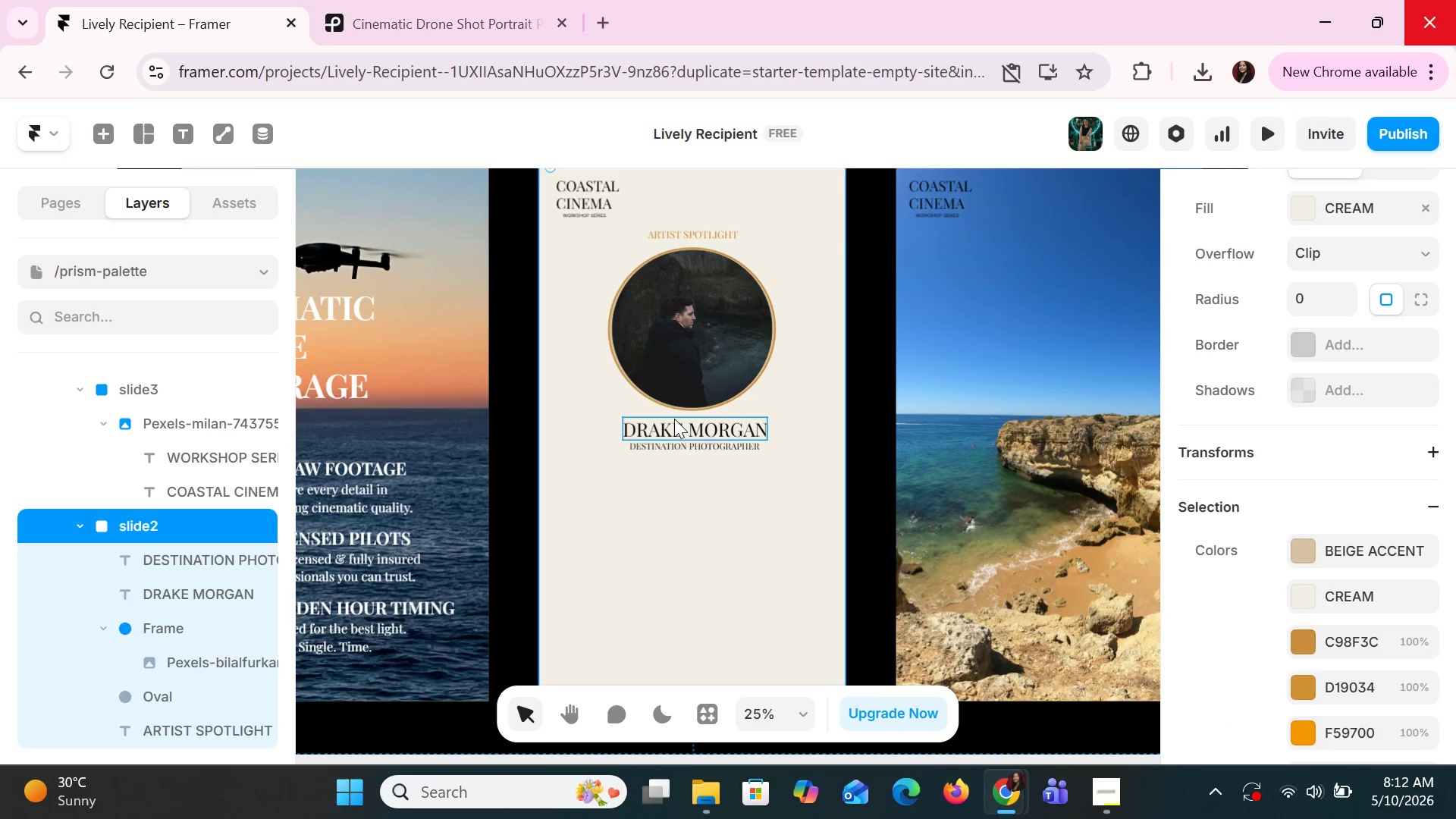 
key(Control+C)
 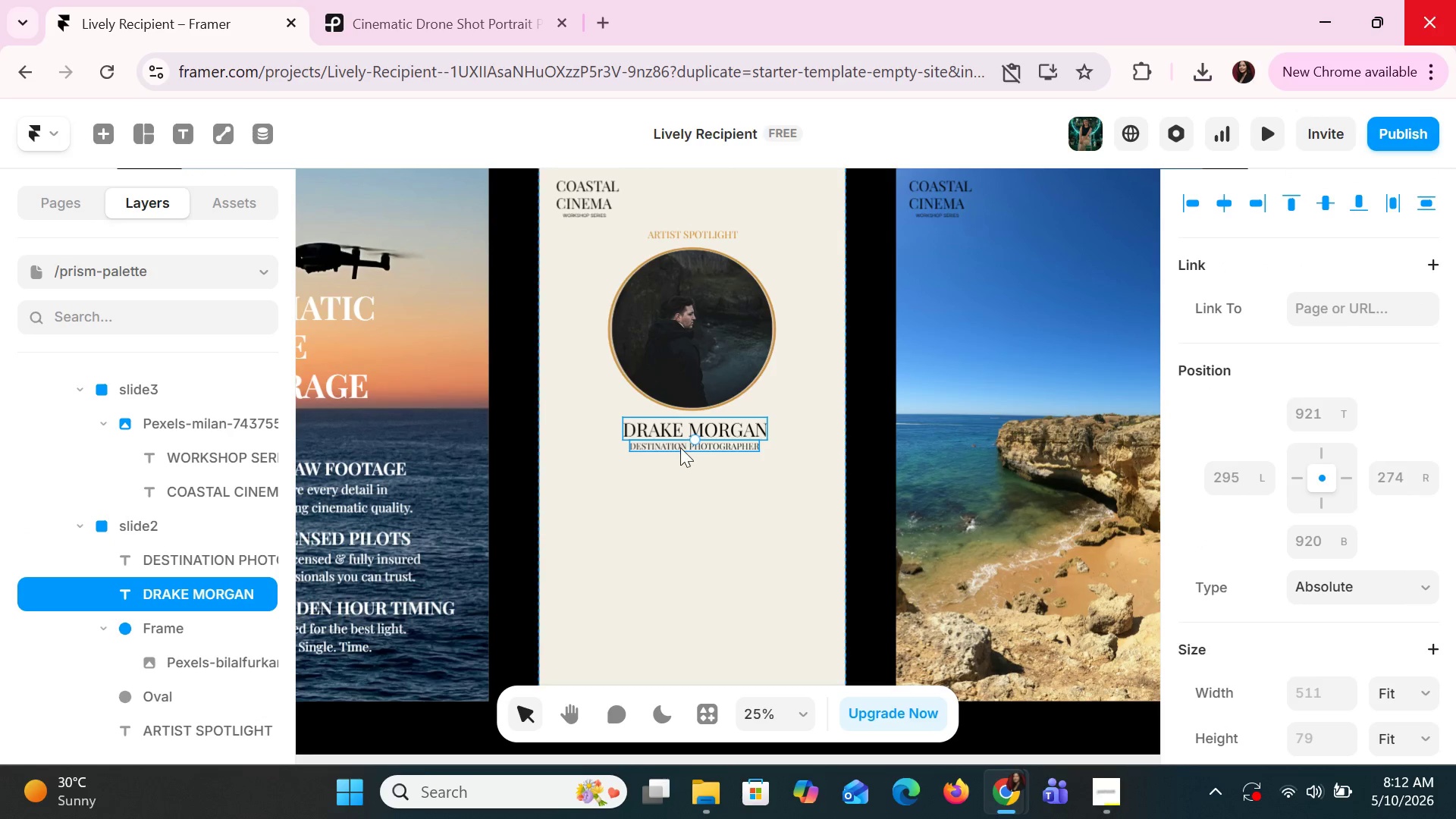 
left_click([680, 447])
 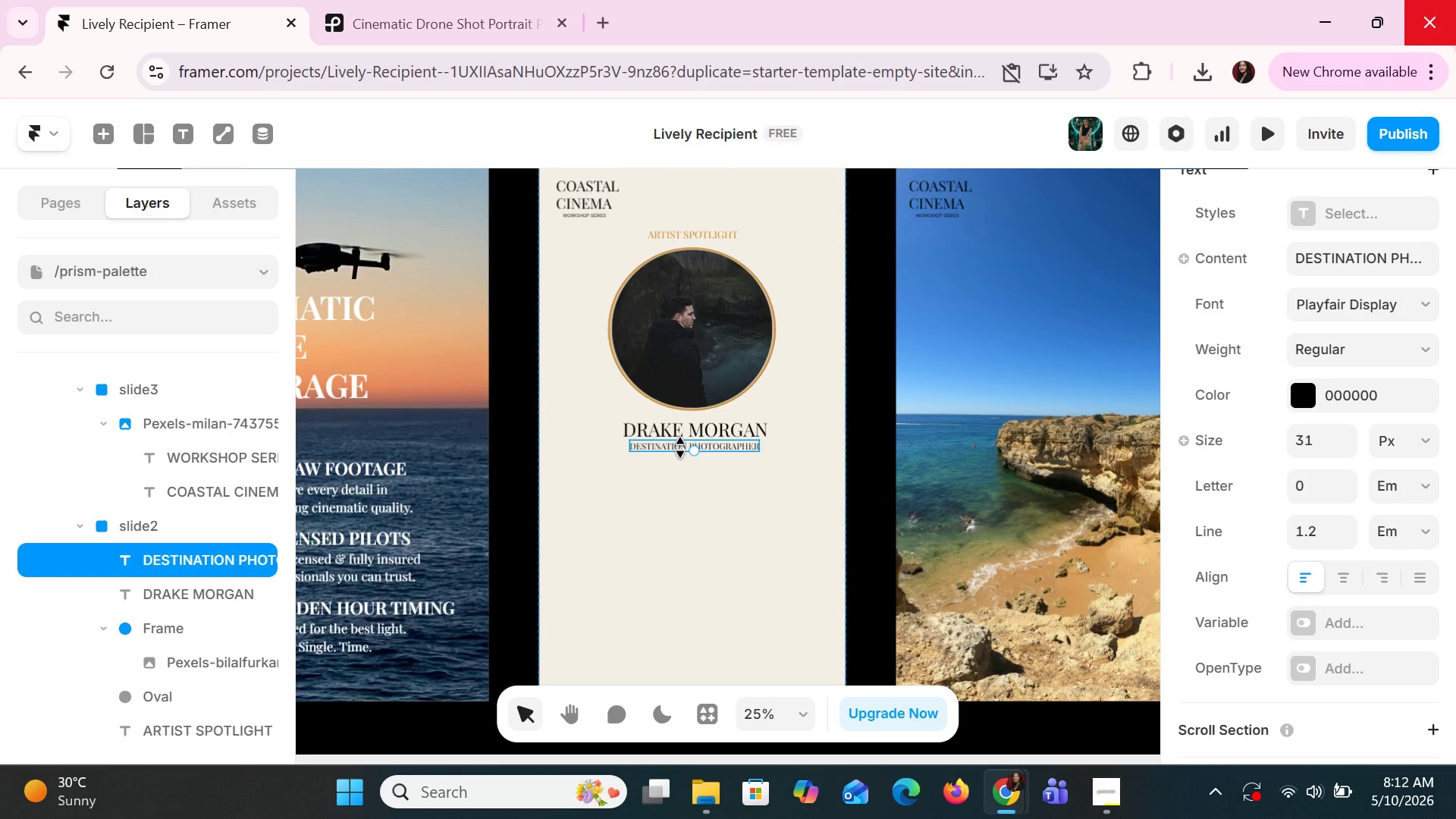 
key(Control+C)
 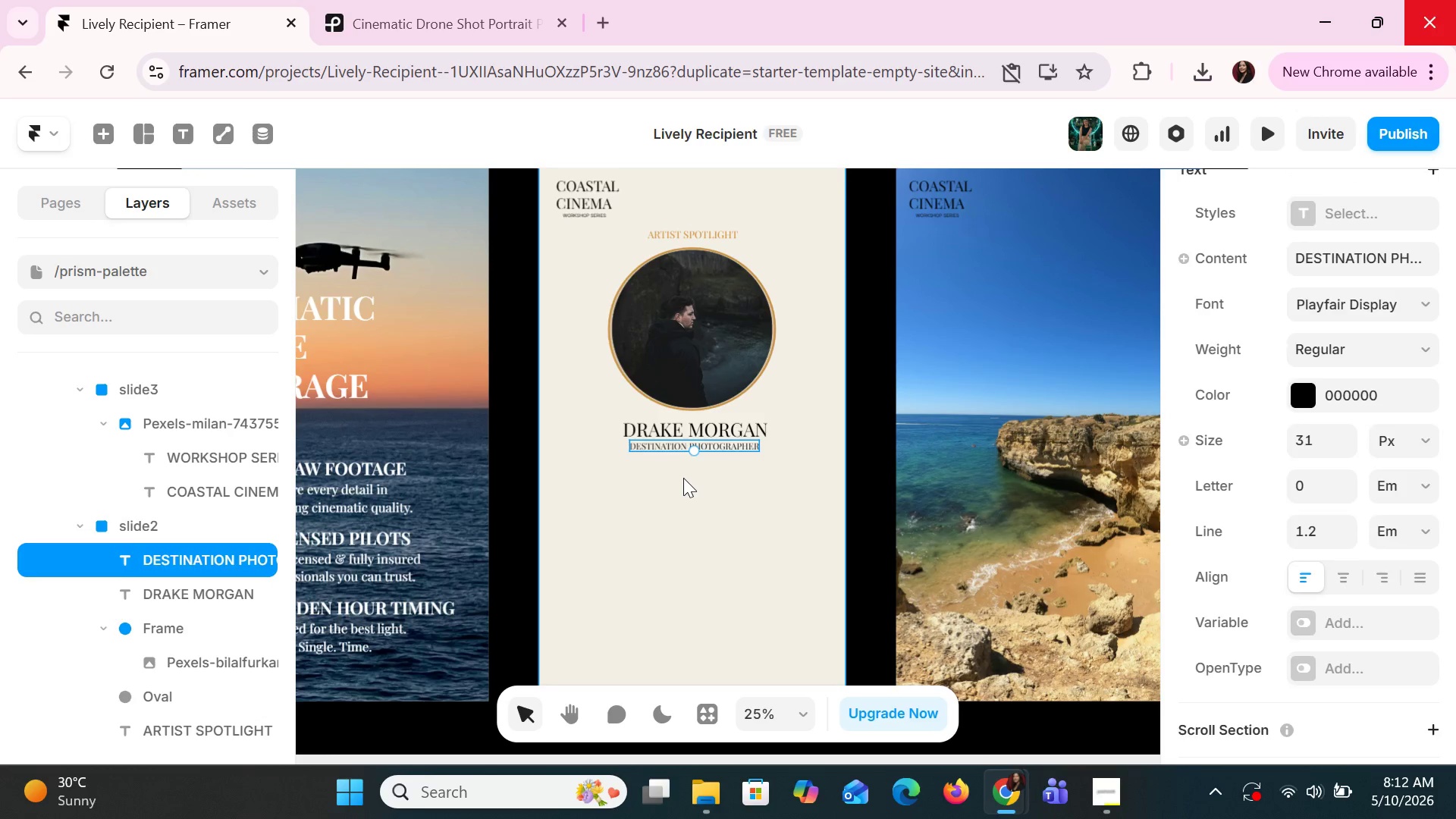 
left_click([683, 478])
 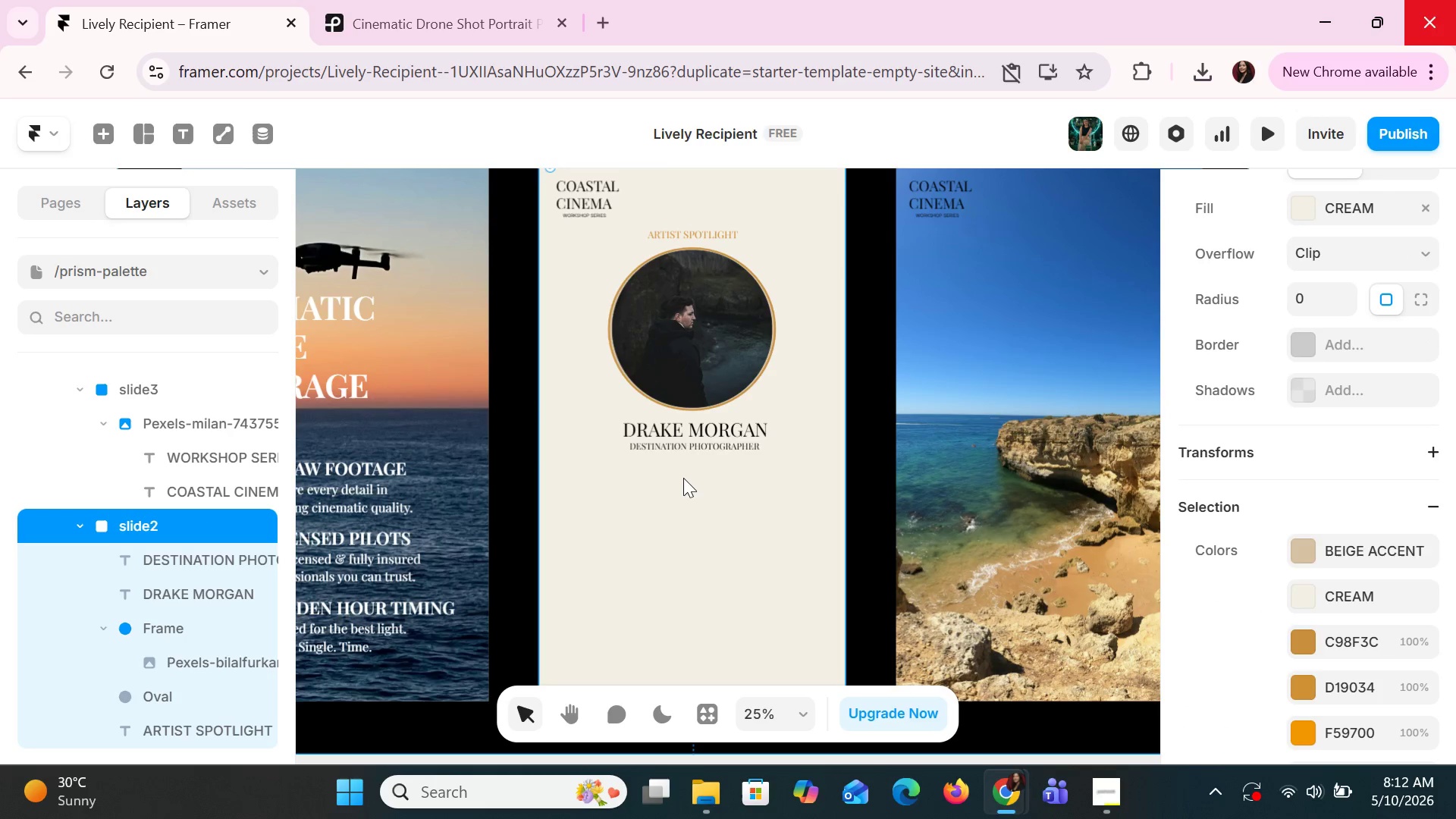 
key(Control+V)
 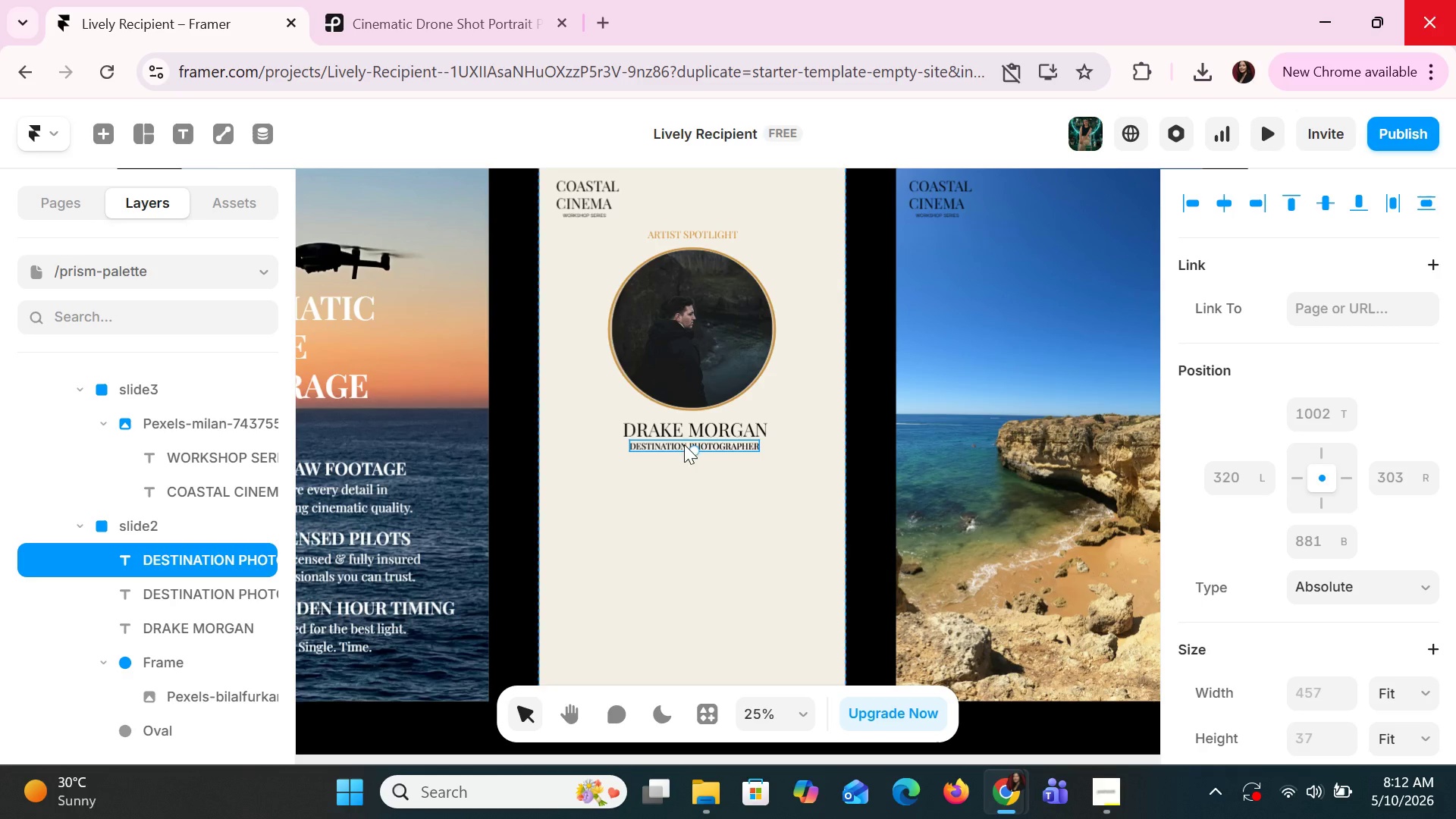 
left_click_drag(start_coordinate=[684, 446], to_coordinate=[676, 453])
 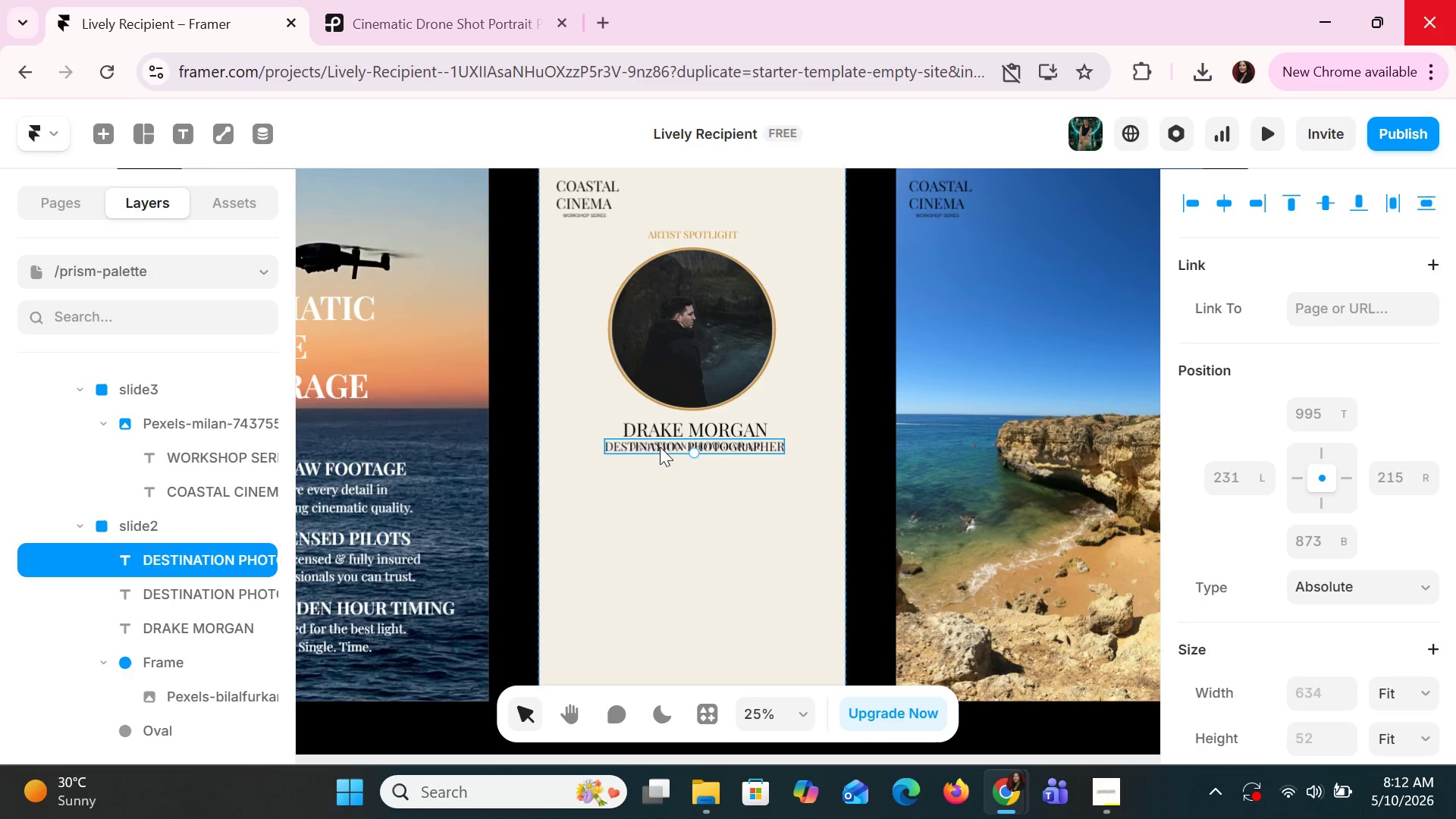 
left_click_drag(start_coordinate=[660, 447], to_coordinate=[661, 476])
 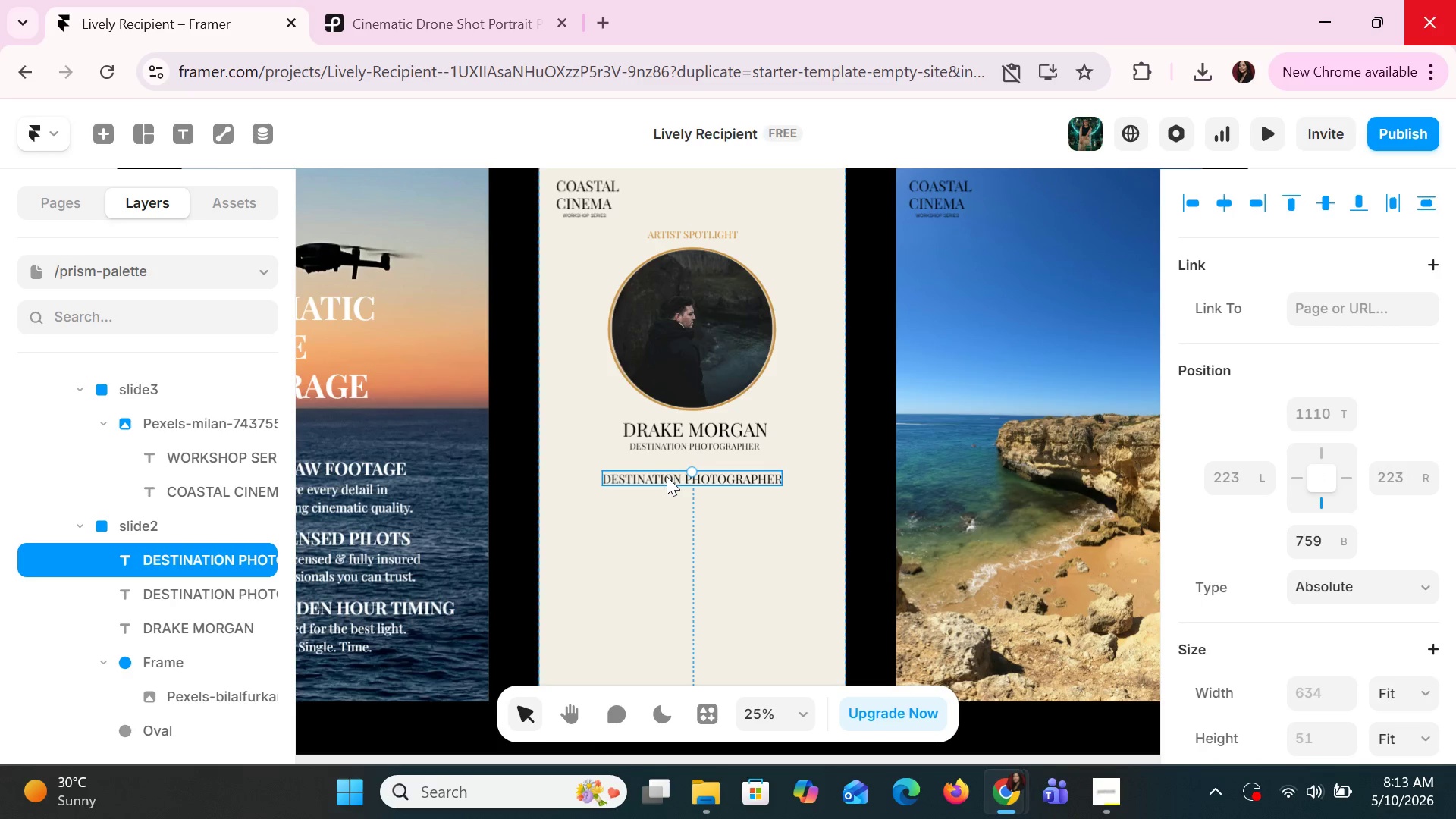 
double_click([667, 476])
 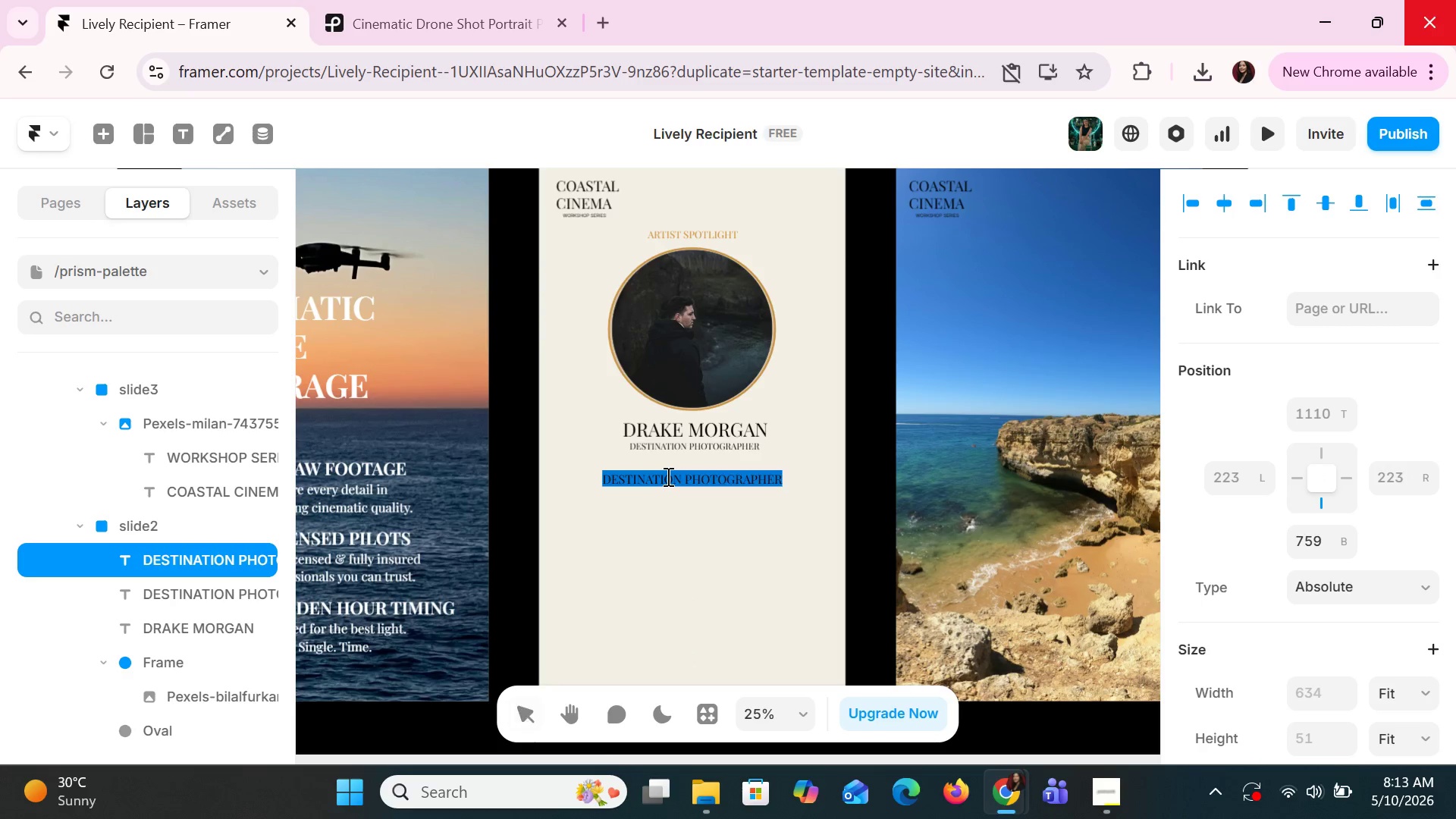 
triple_click([667, 476])
 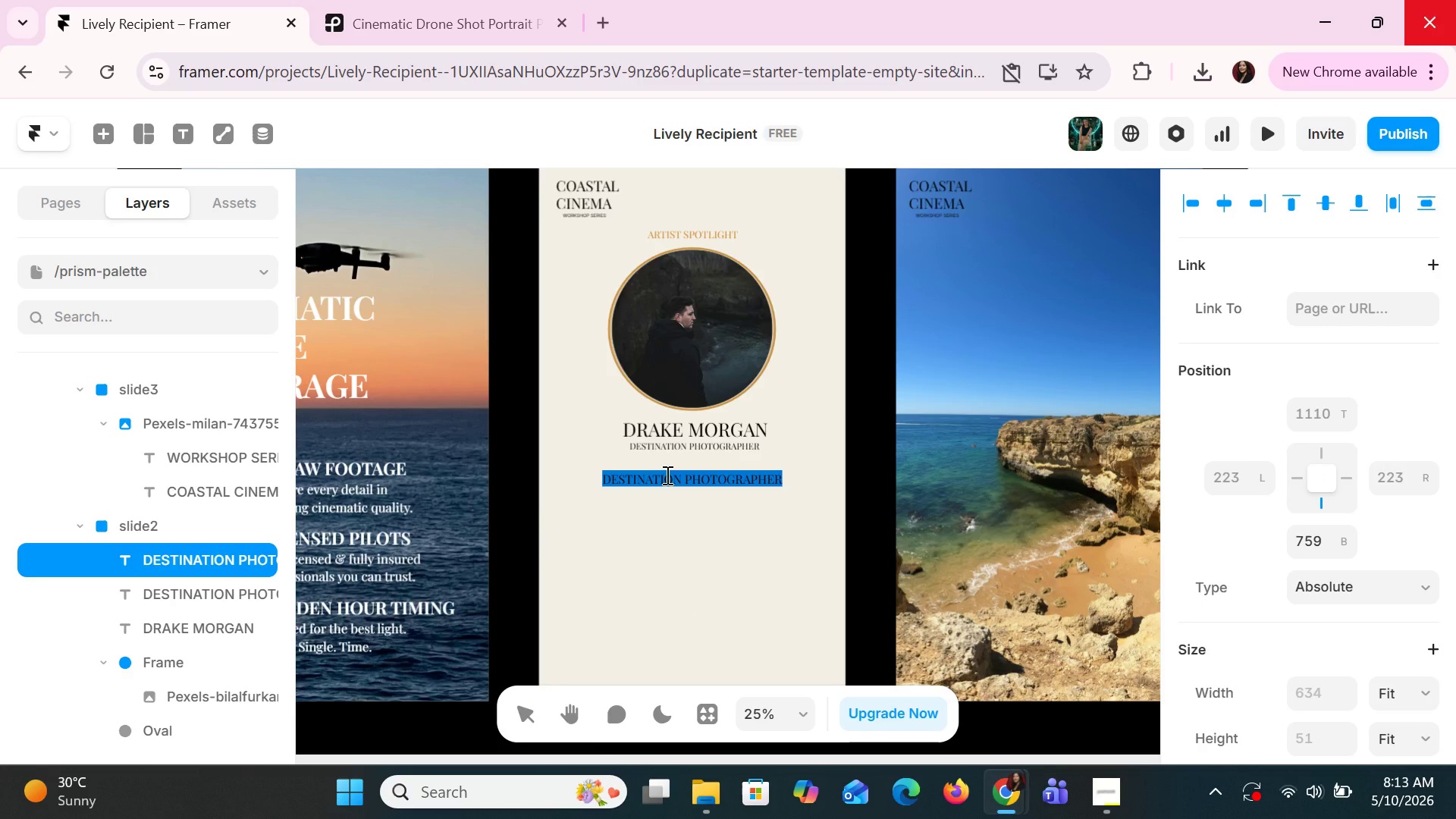 
key(Shift+Quote)
 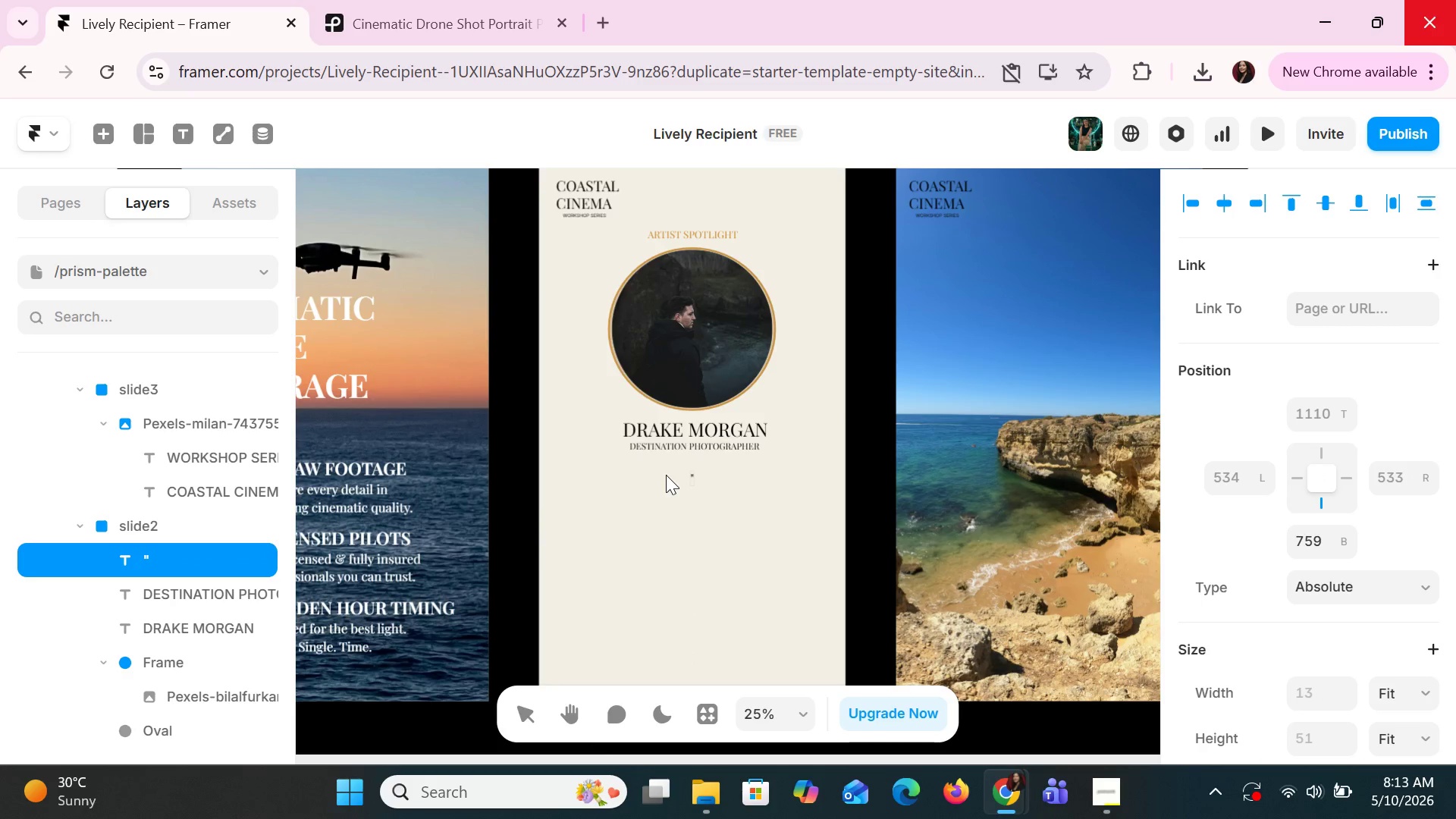 
wait(5.09)
 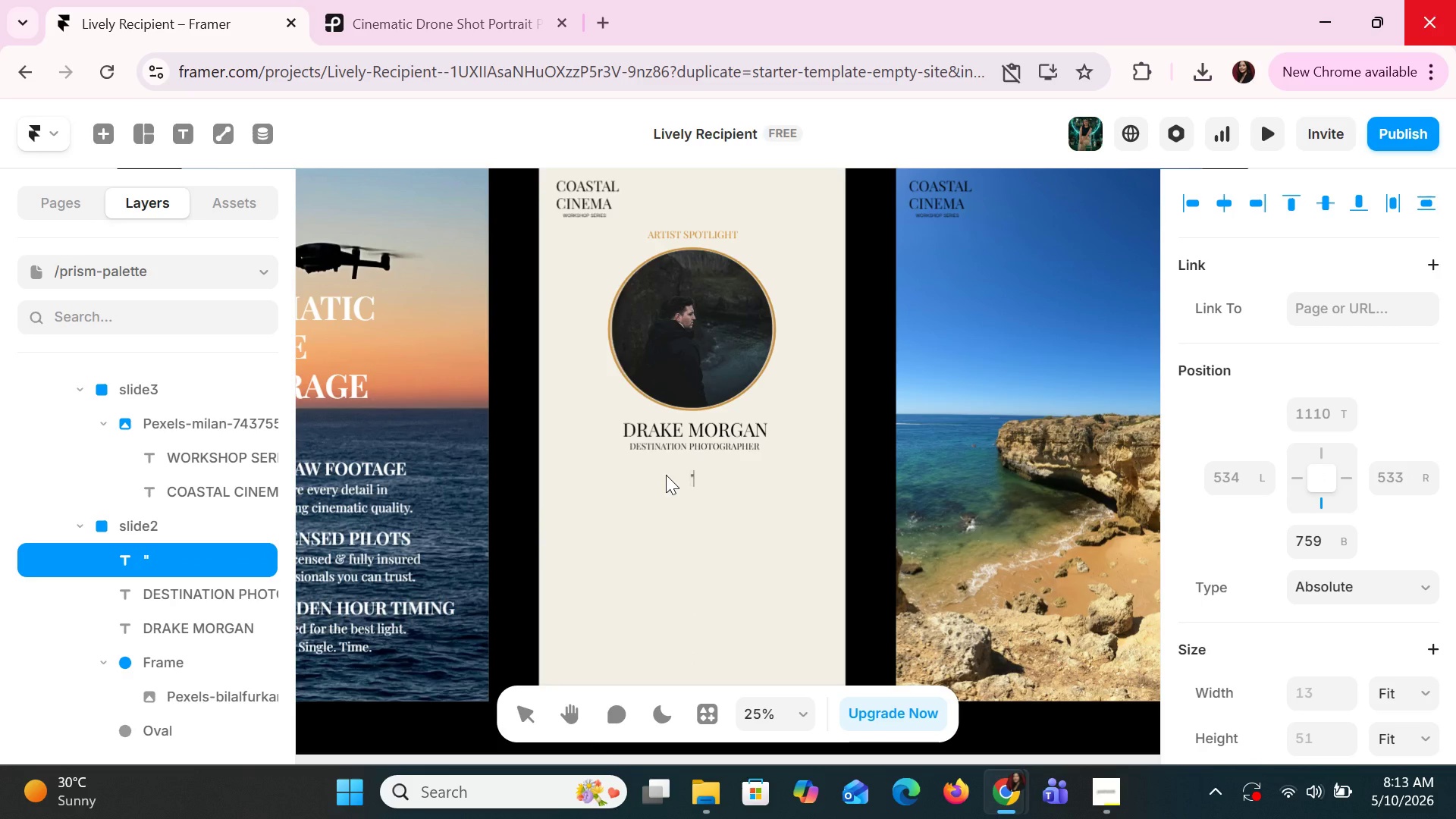 
key(Space)
 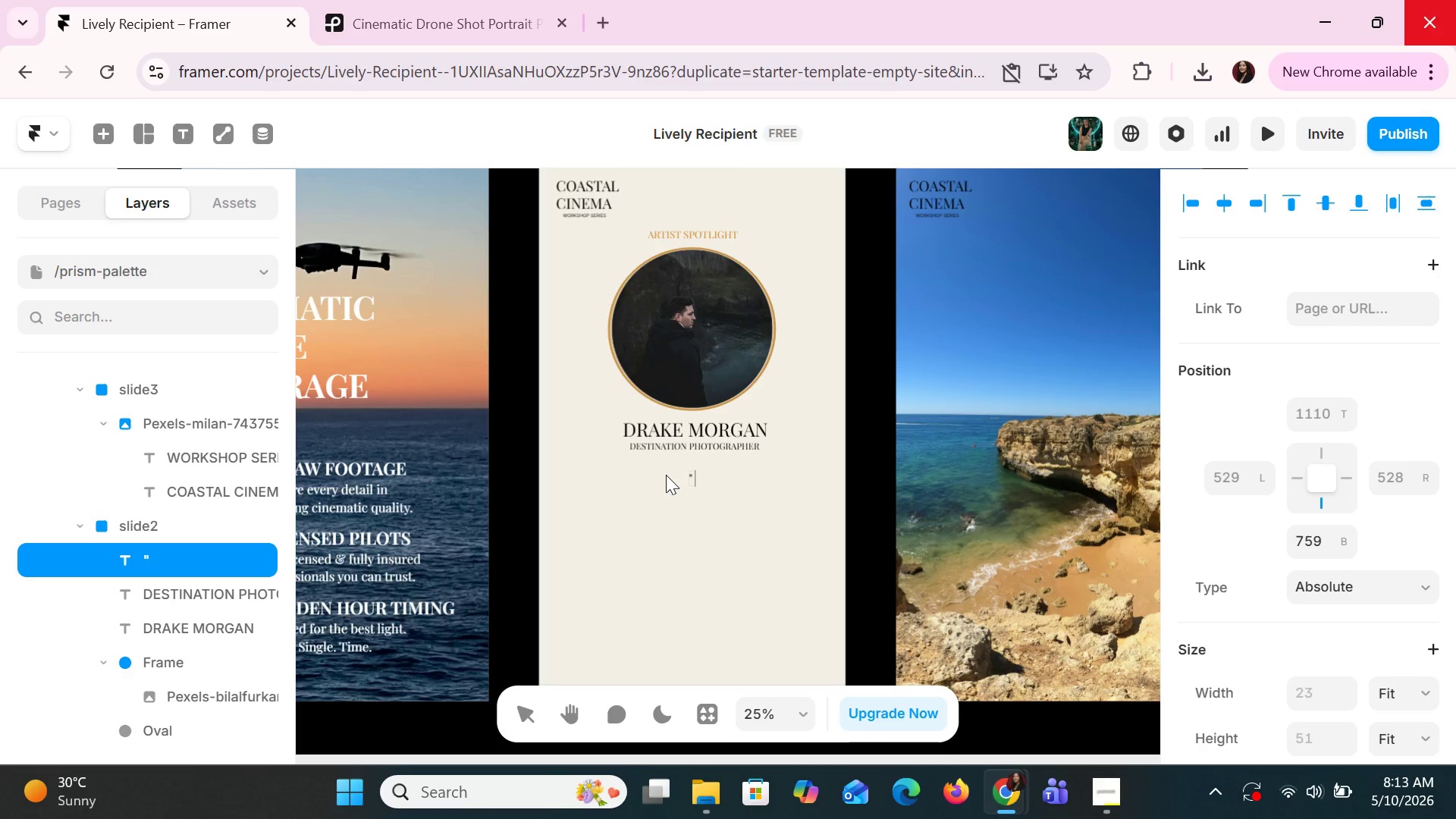 
key(Enter)
 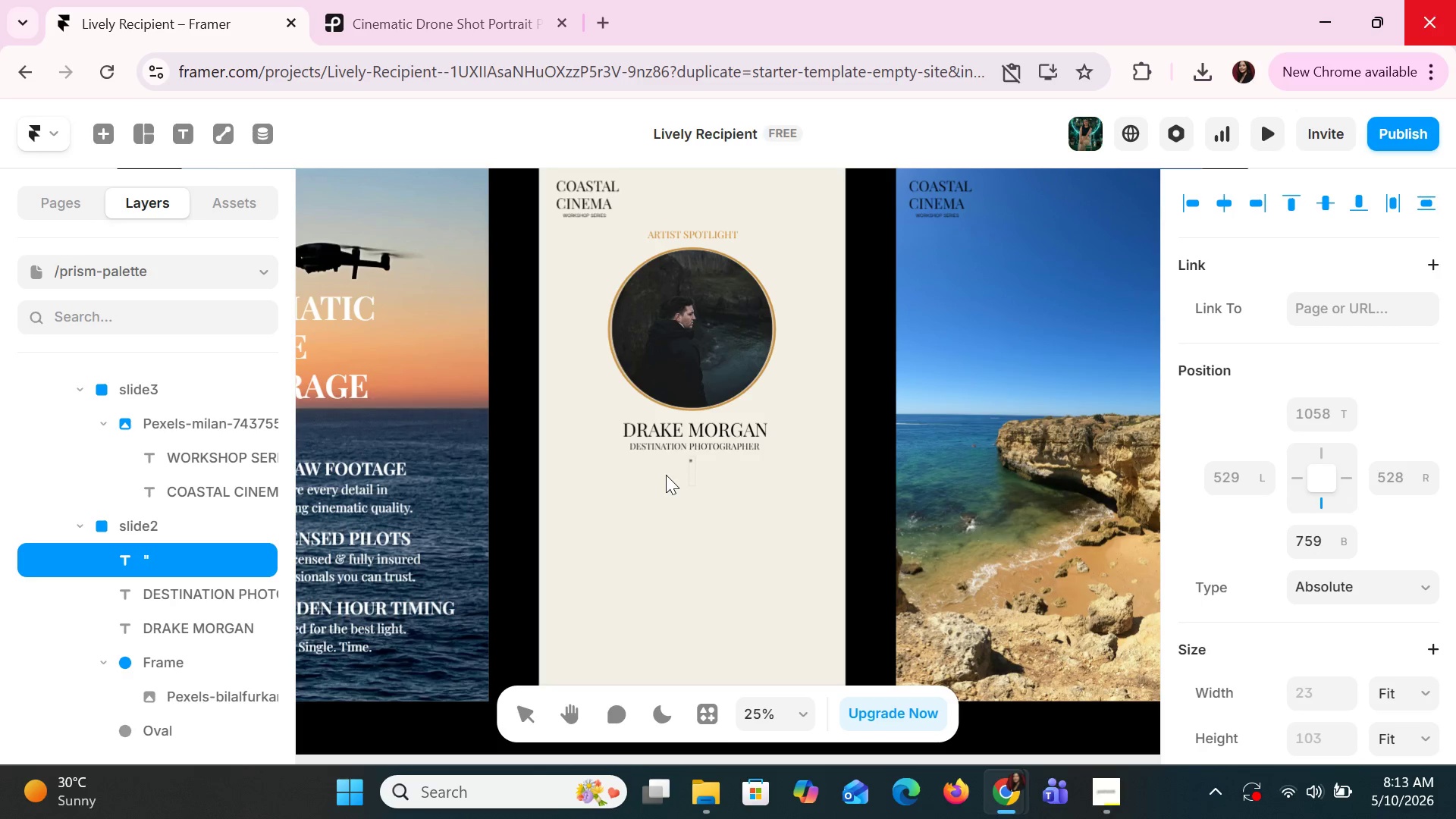 
type(mY)
key(Backspace)
key(Backspace)
type(My goal is tp)
key(Backspace)
type(o tell honest stories through ligth)
key(Backspace)
key(Backspace)
type(hg)
key(Backspace)
type(t, movement)
 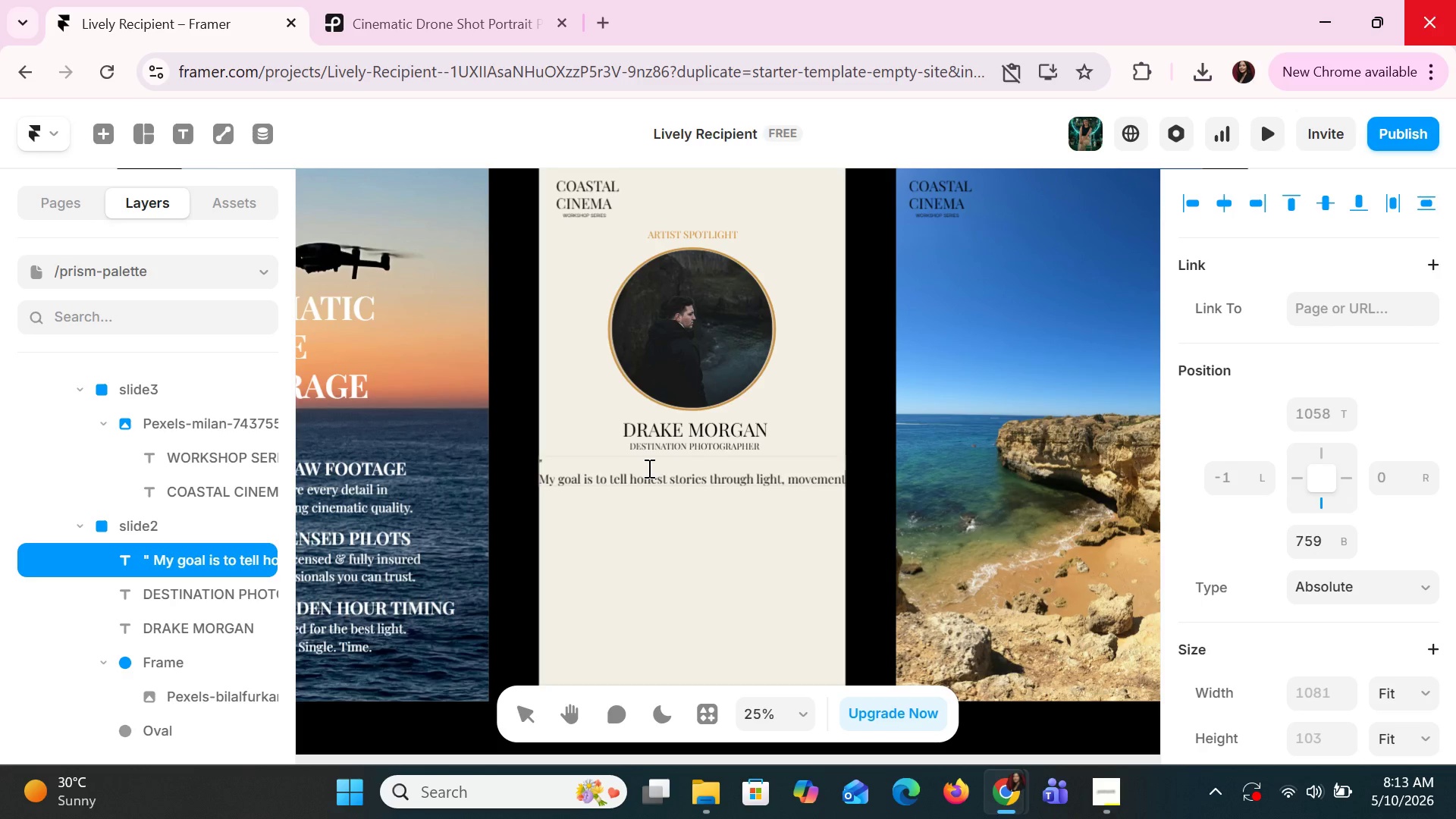 
key(Comma)
 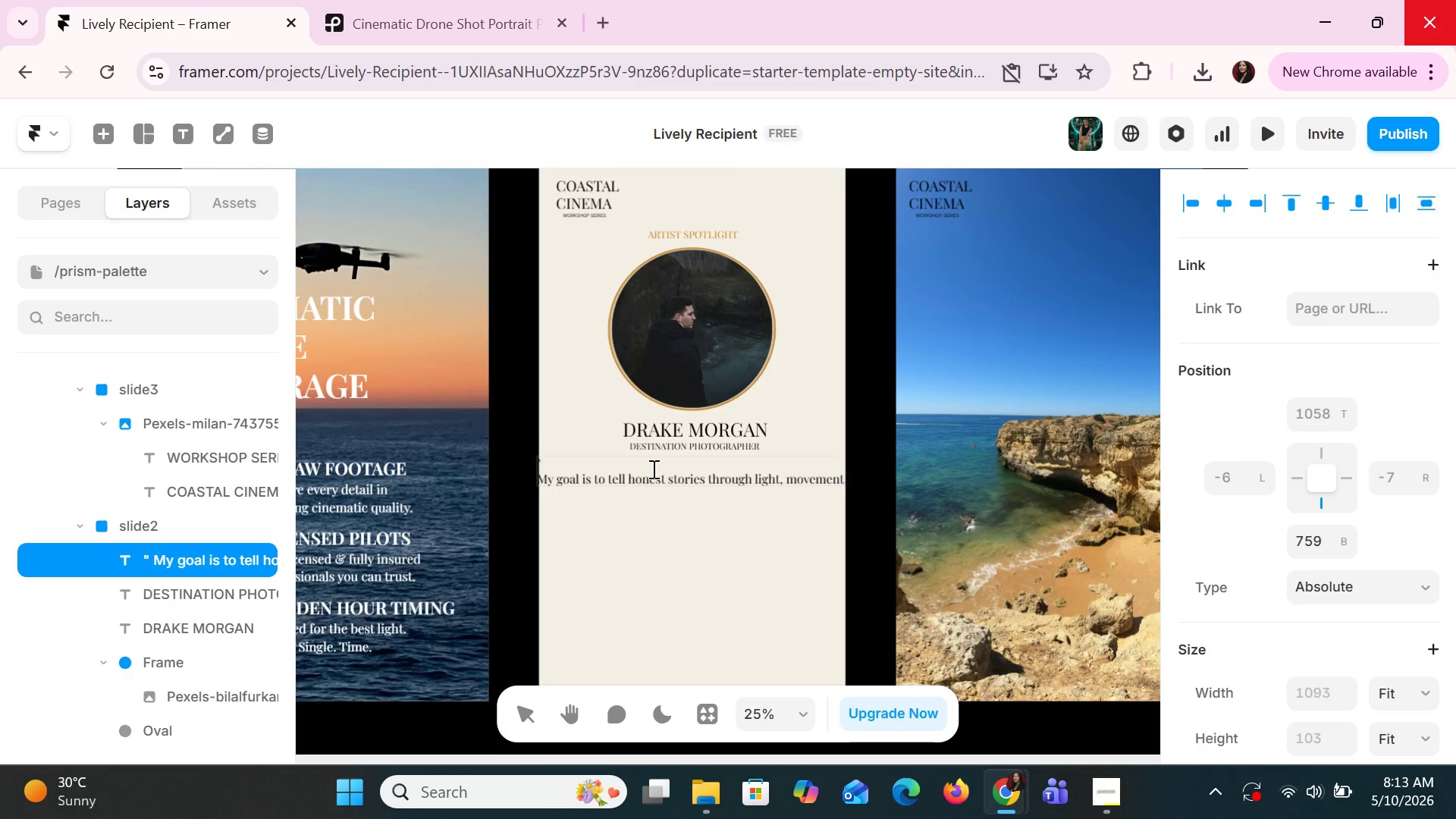 
key(Backspace)
 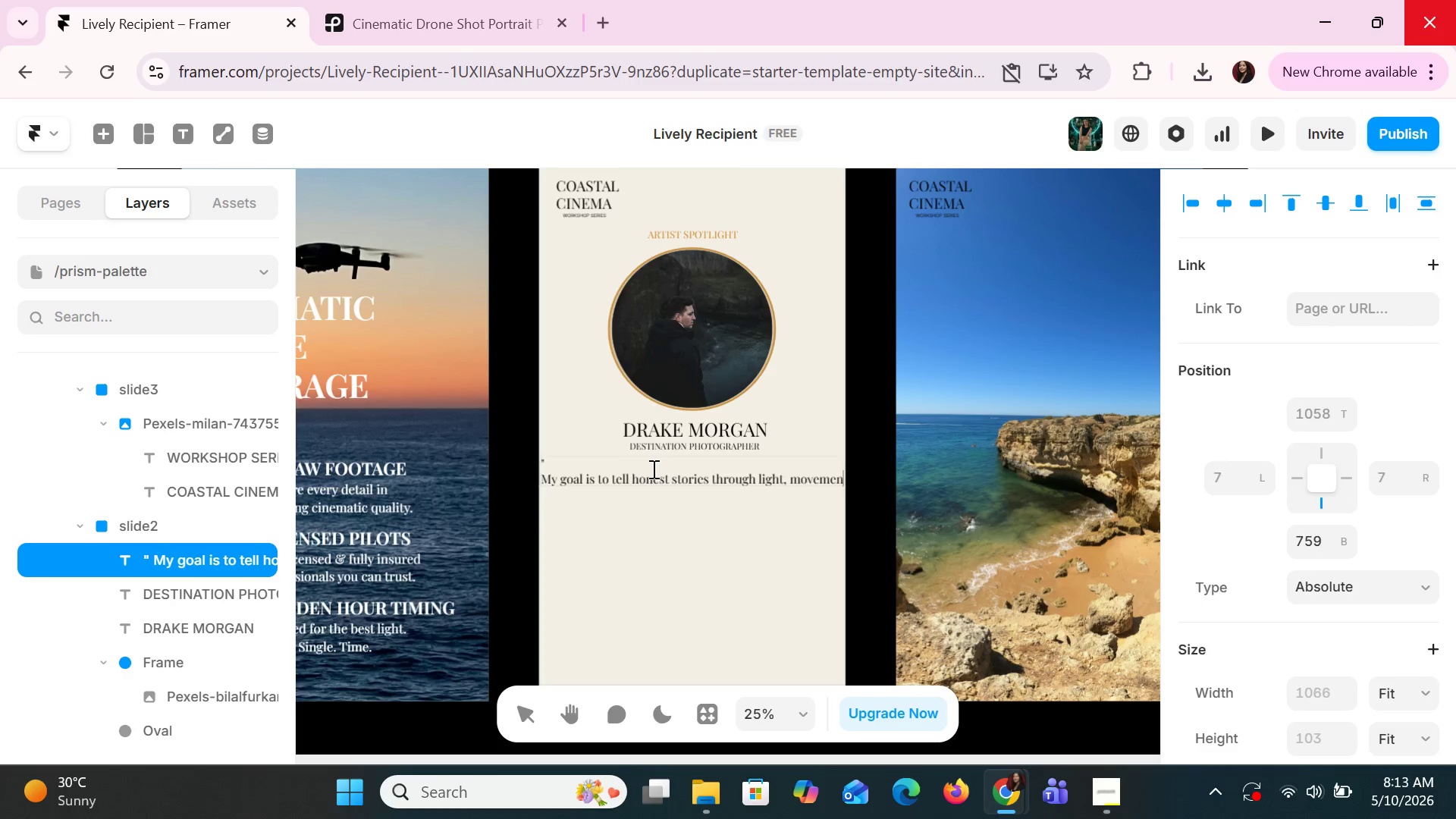 
key(Backspace)
 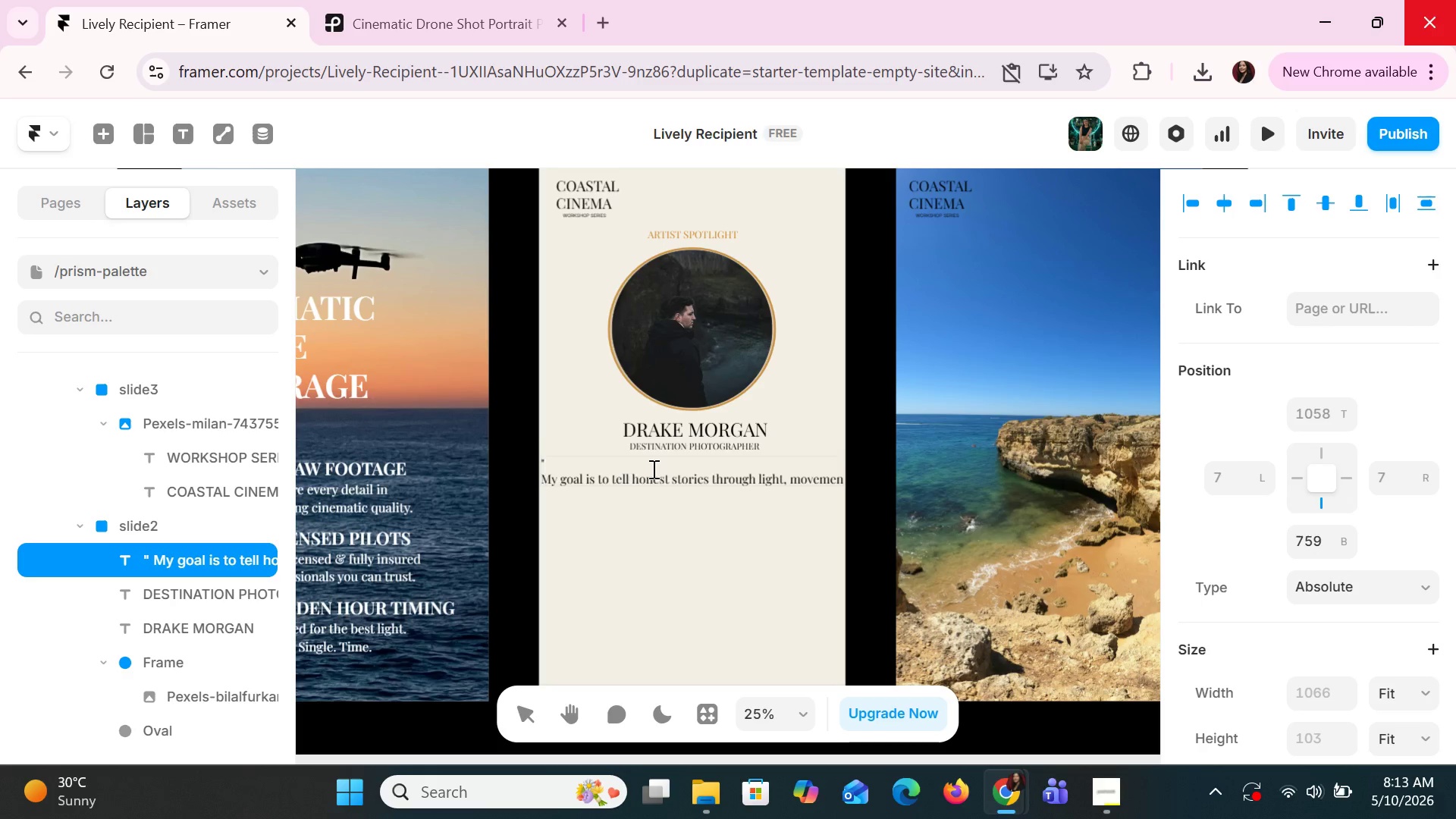 
key(T)
 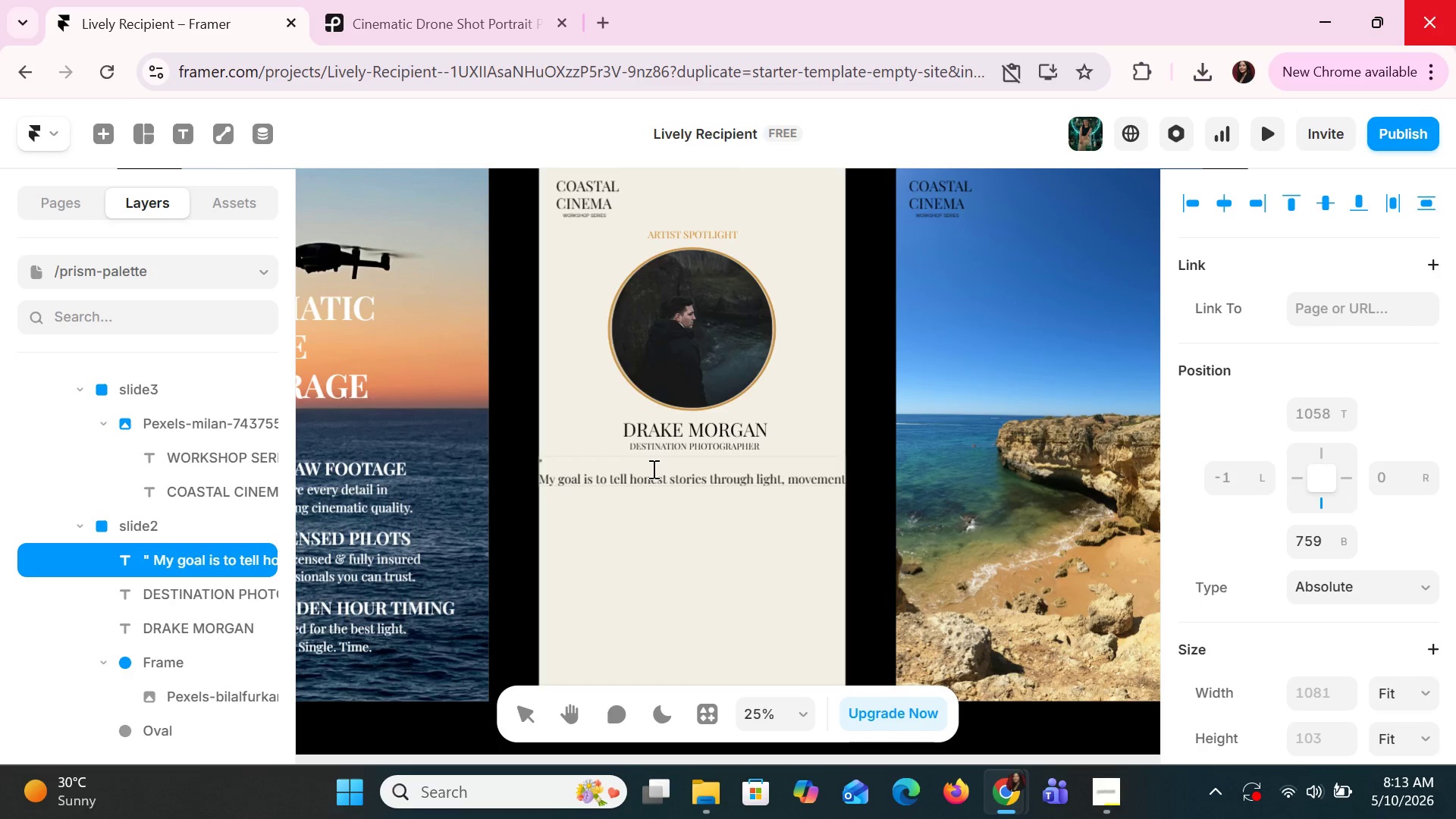 
key(Comma)
 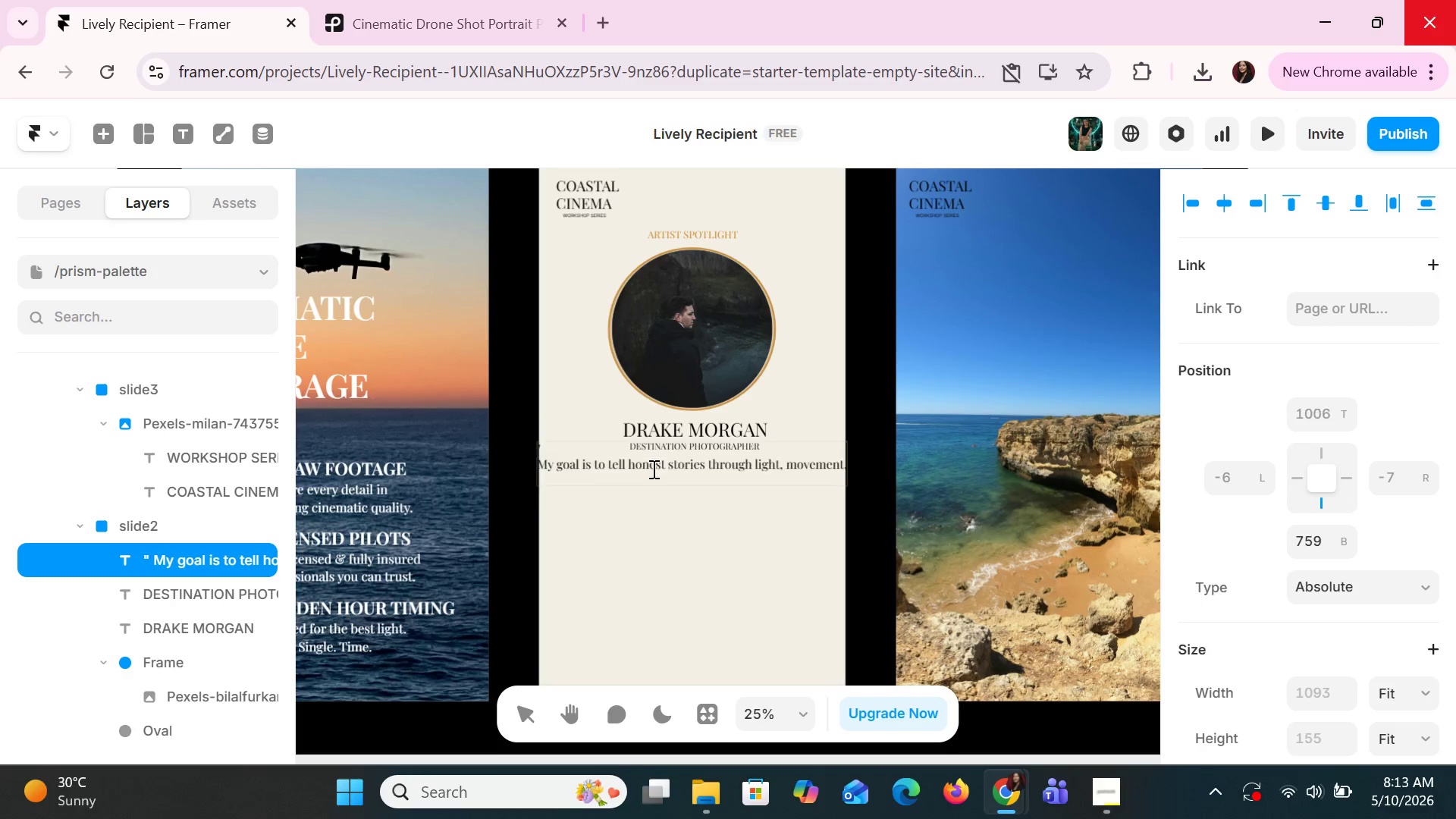 
key(Enter)
 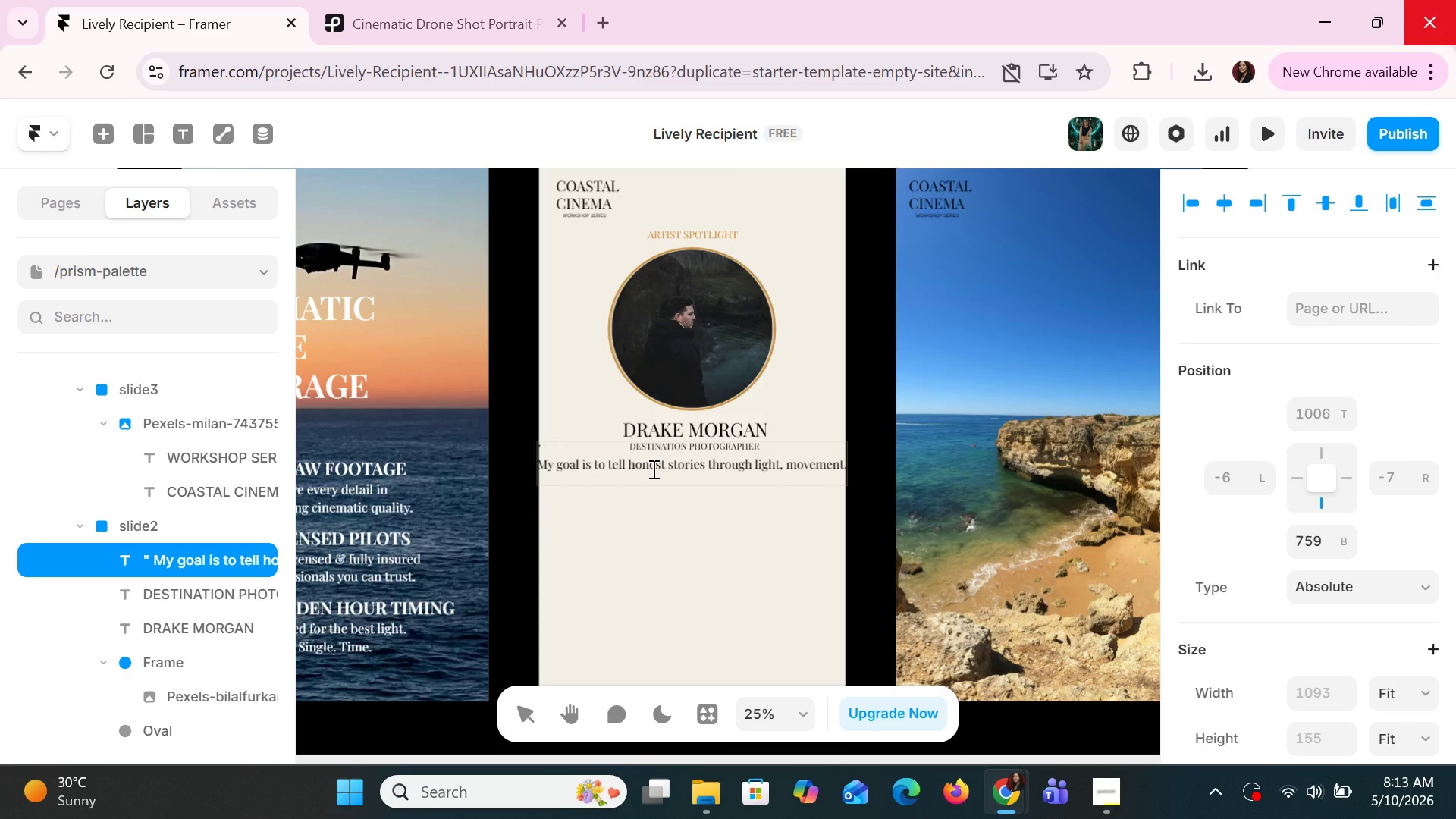 
type(and place. The coast)
 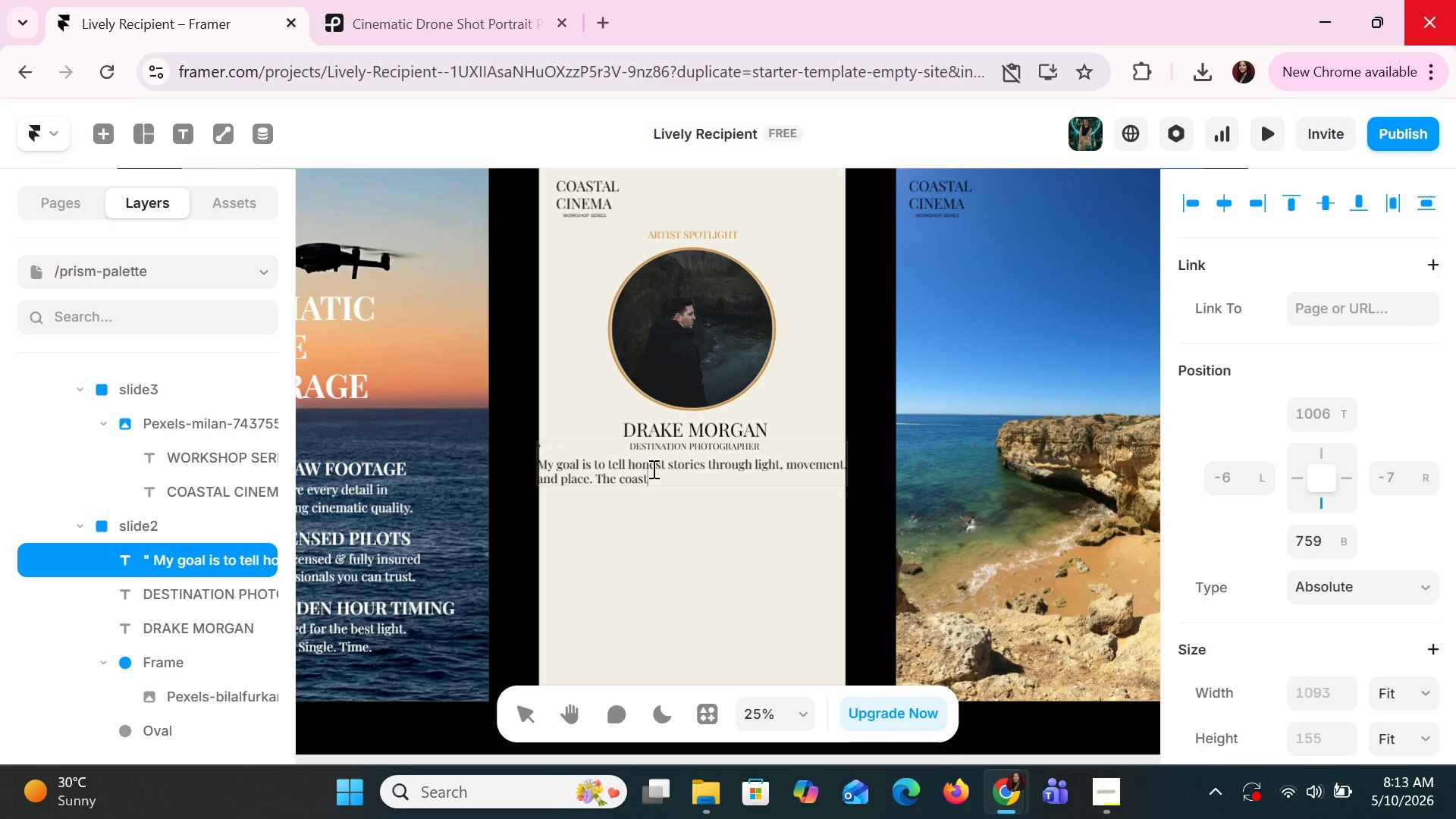 
type( inspires me to create with i)
 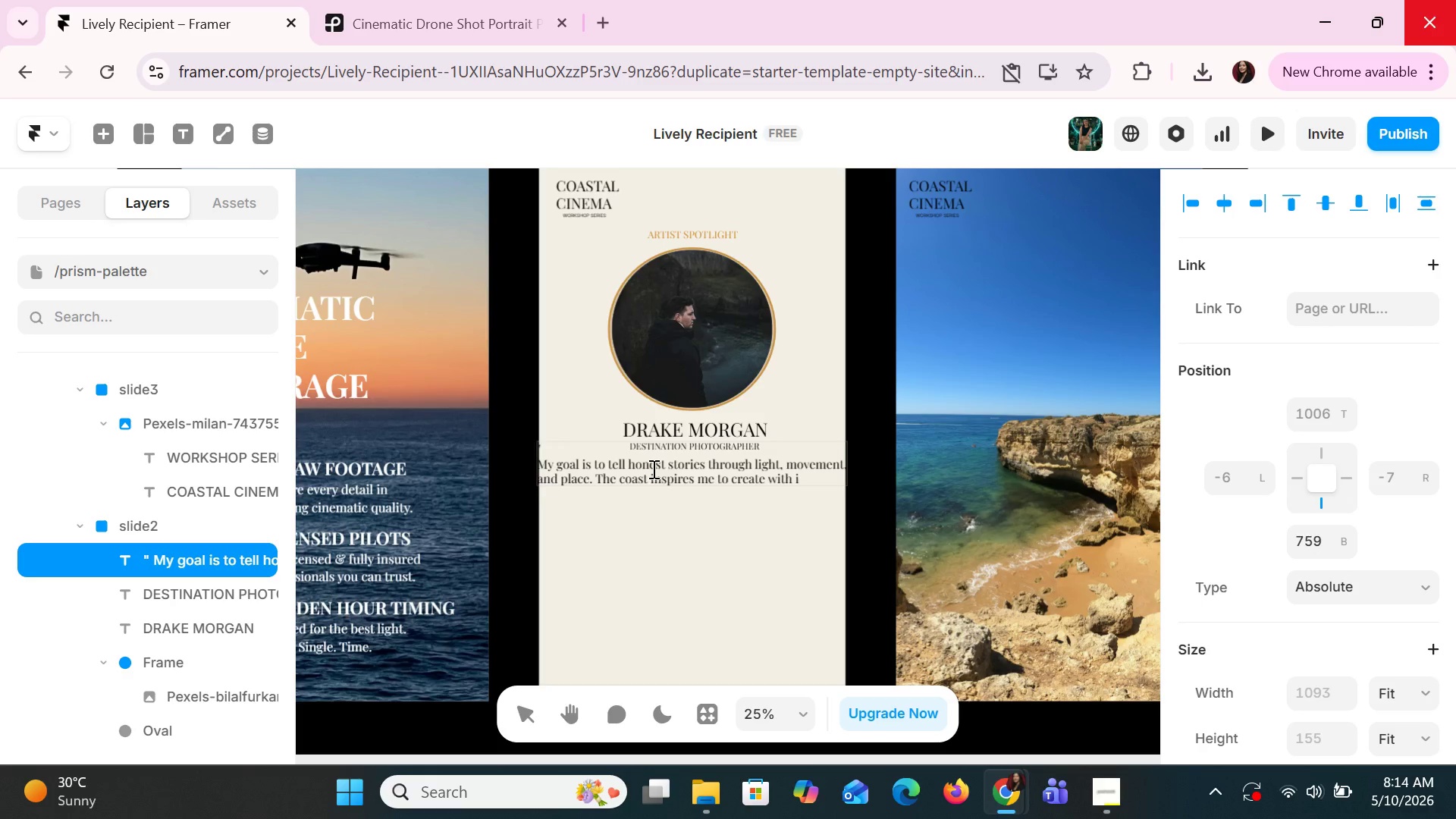 
key(Enter)
 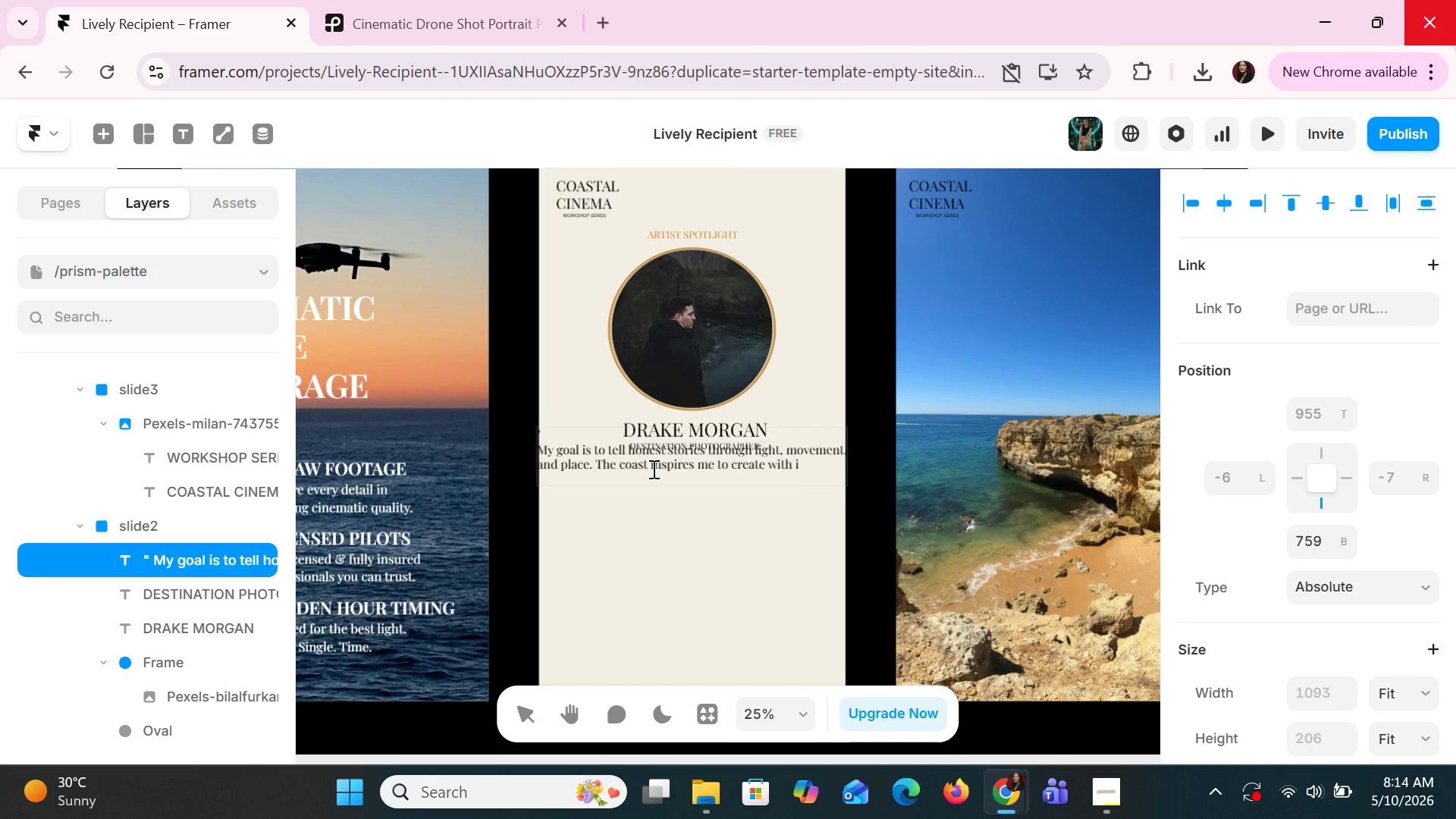 
key(Backspace)
 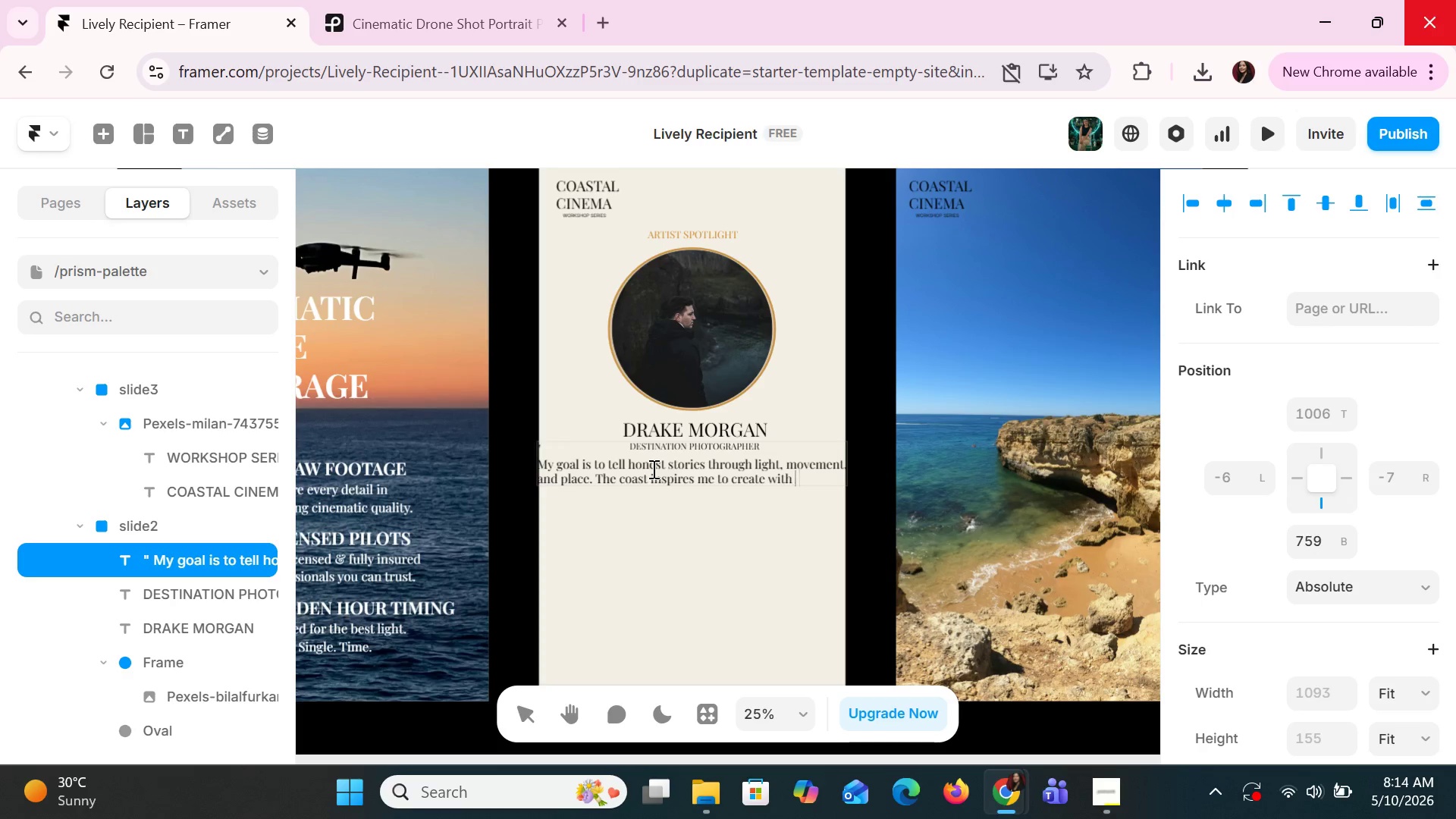 
key(Backspace)
 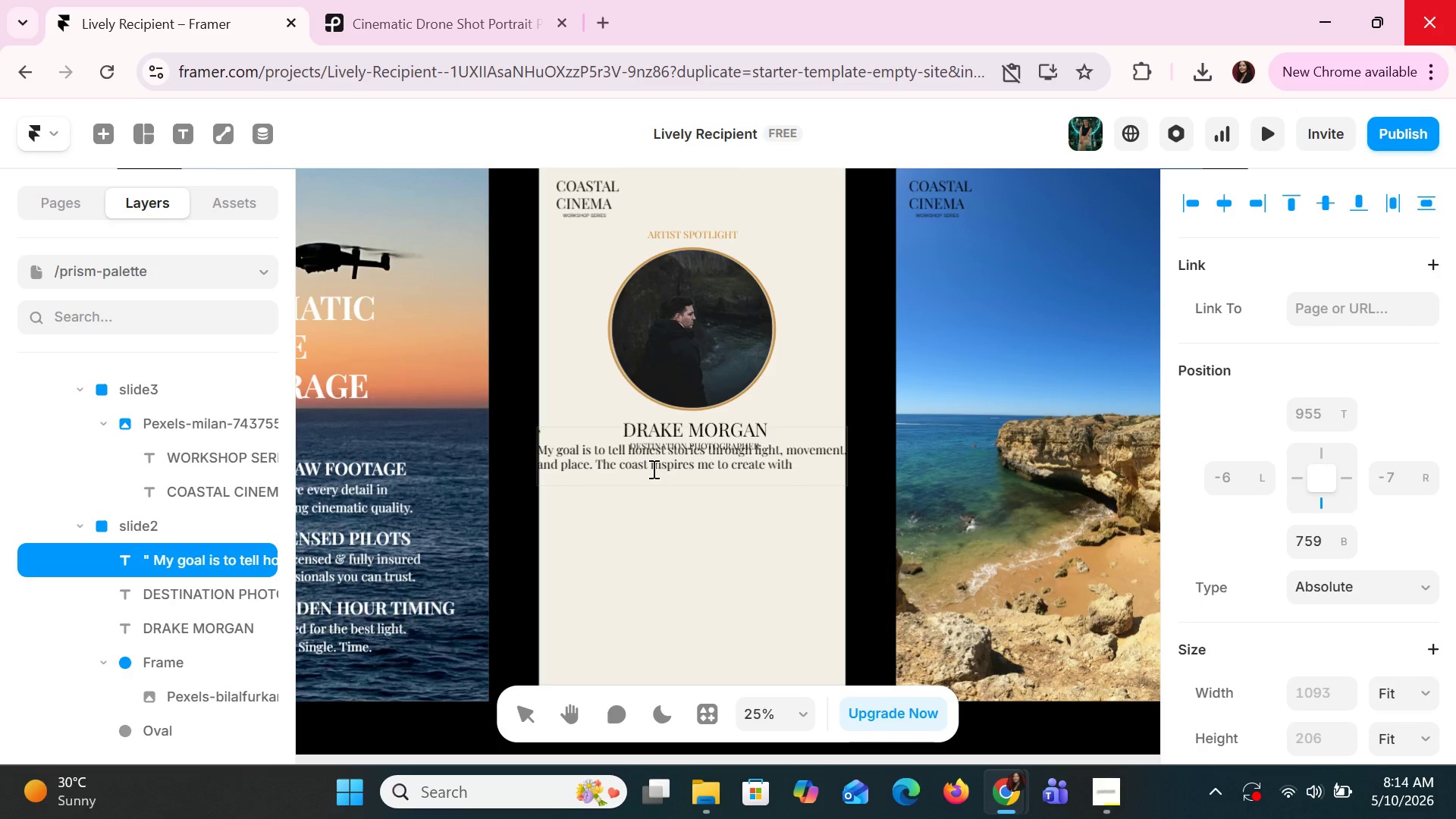 
key(Enter)
 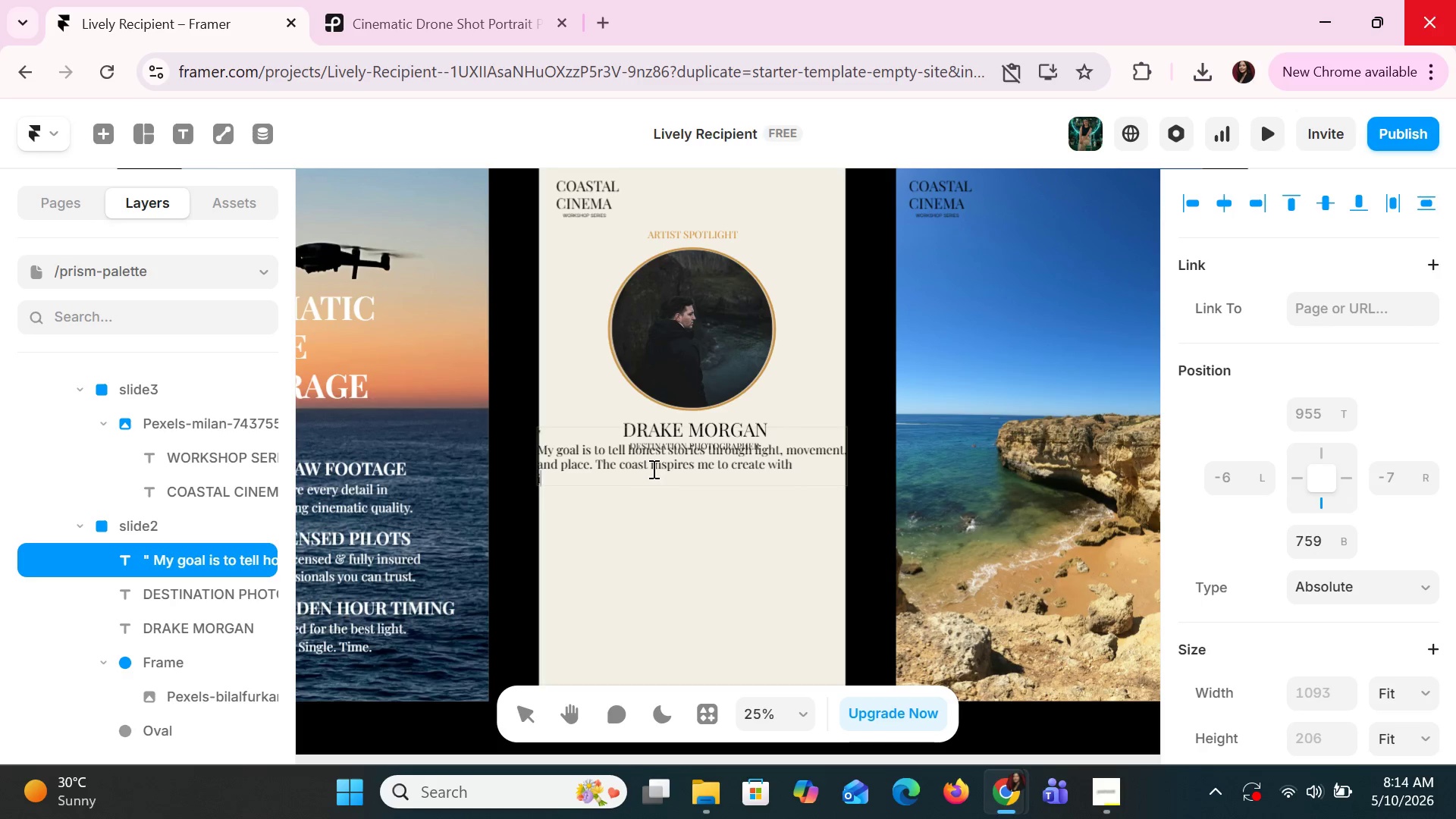 
type(intne)
key(Backspace)
key(Backspace)
type(ention and emotion)
 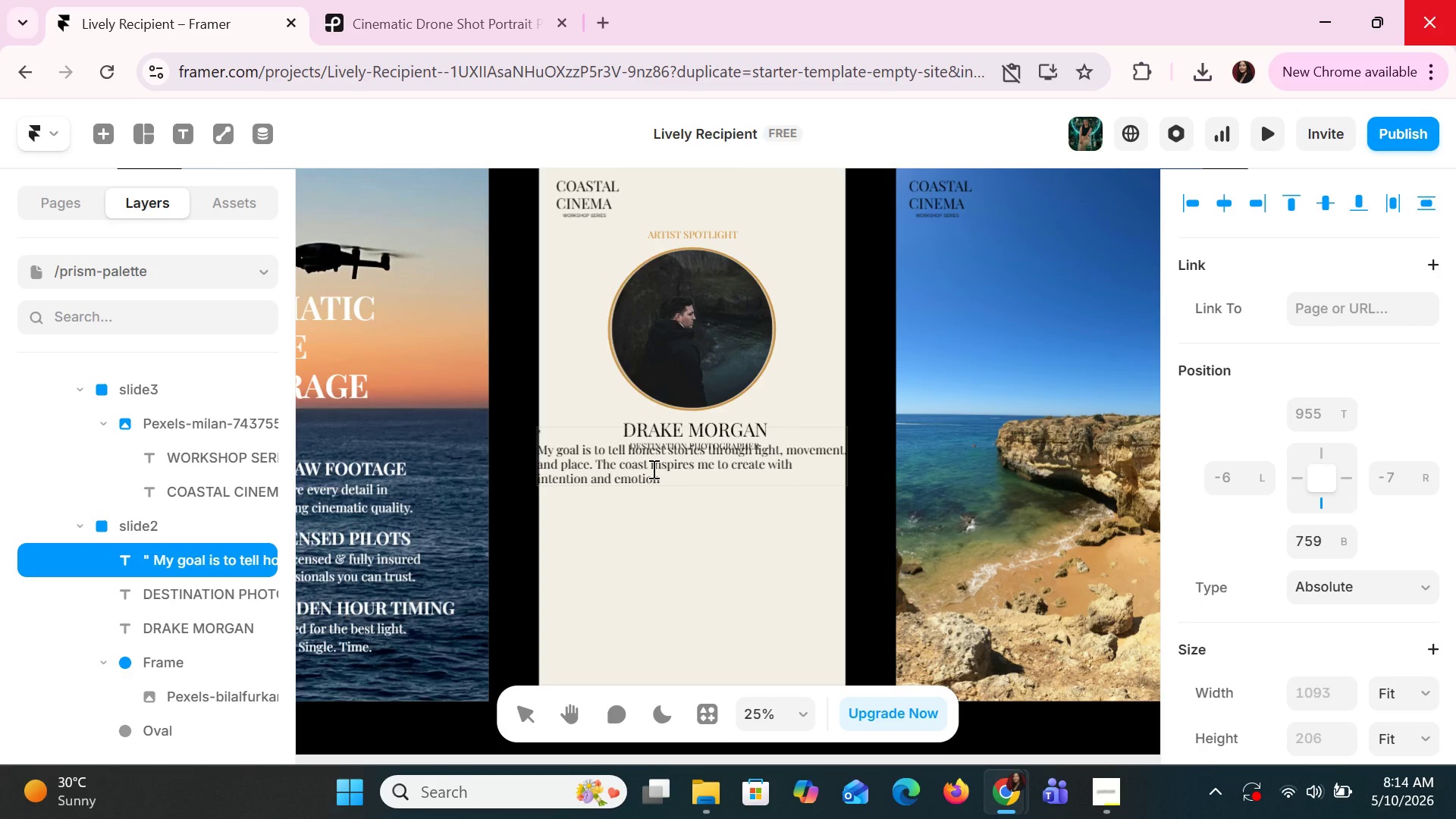 
left_click([652, 469])
 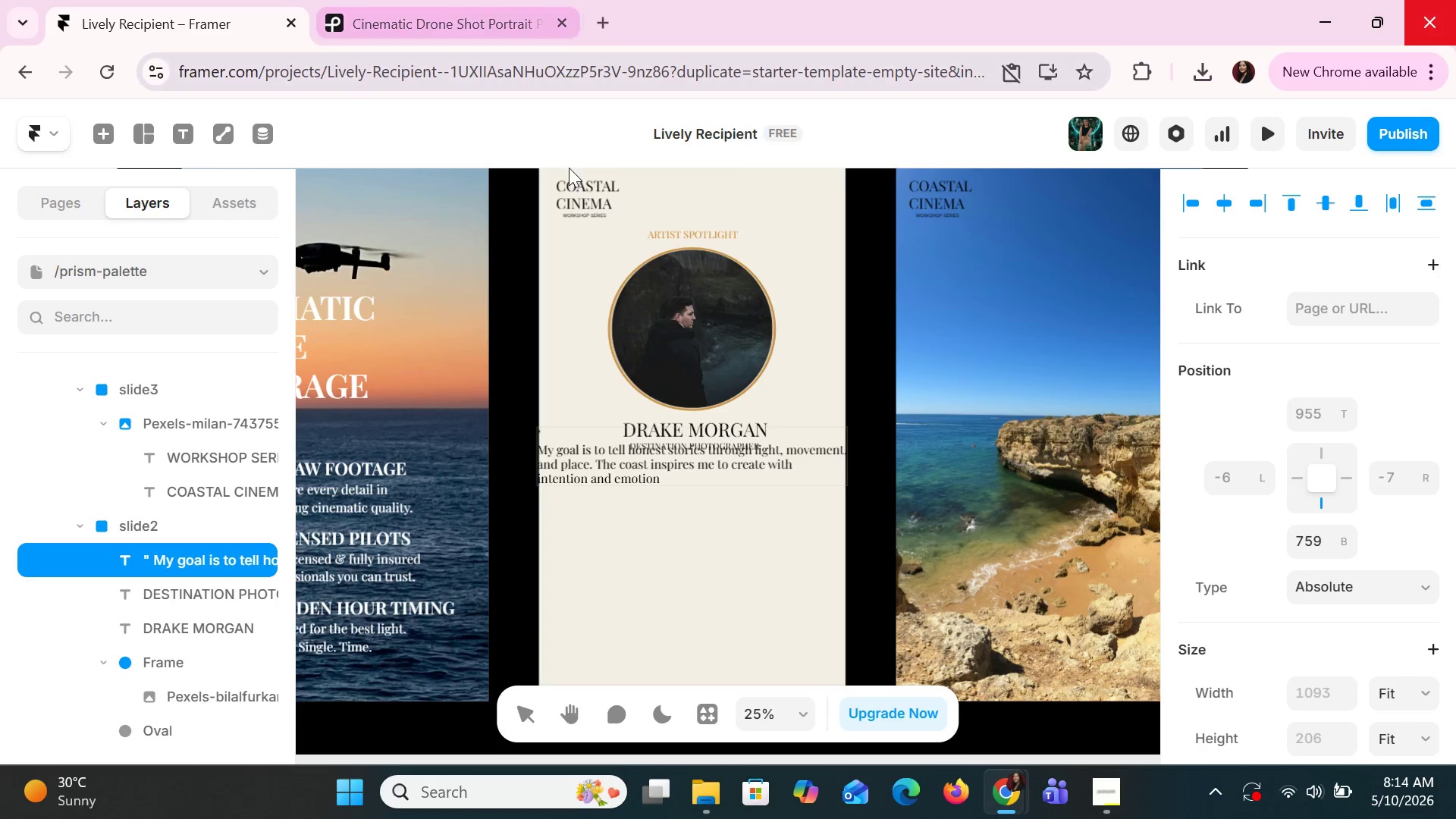 
left_click([687, 608])
 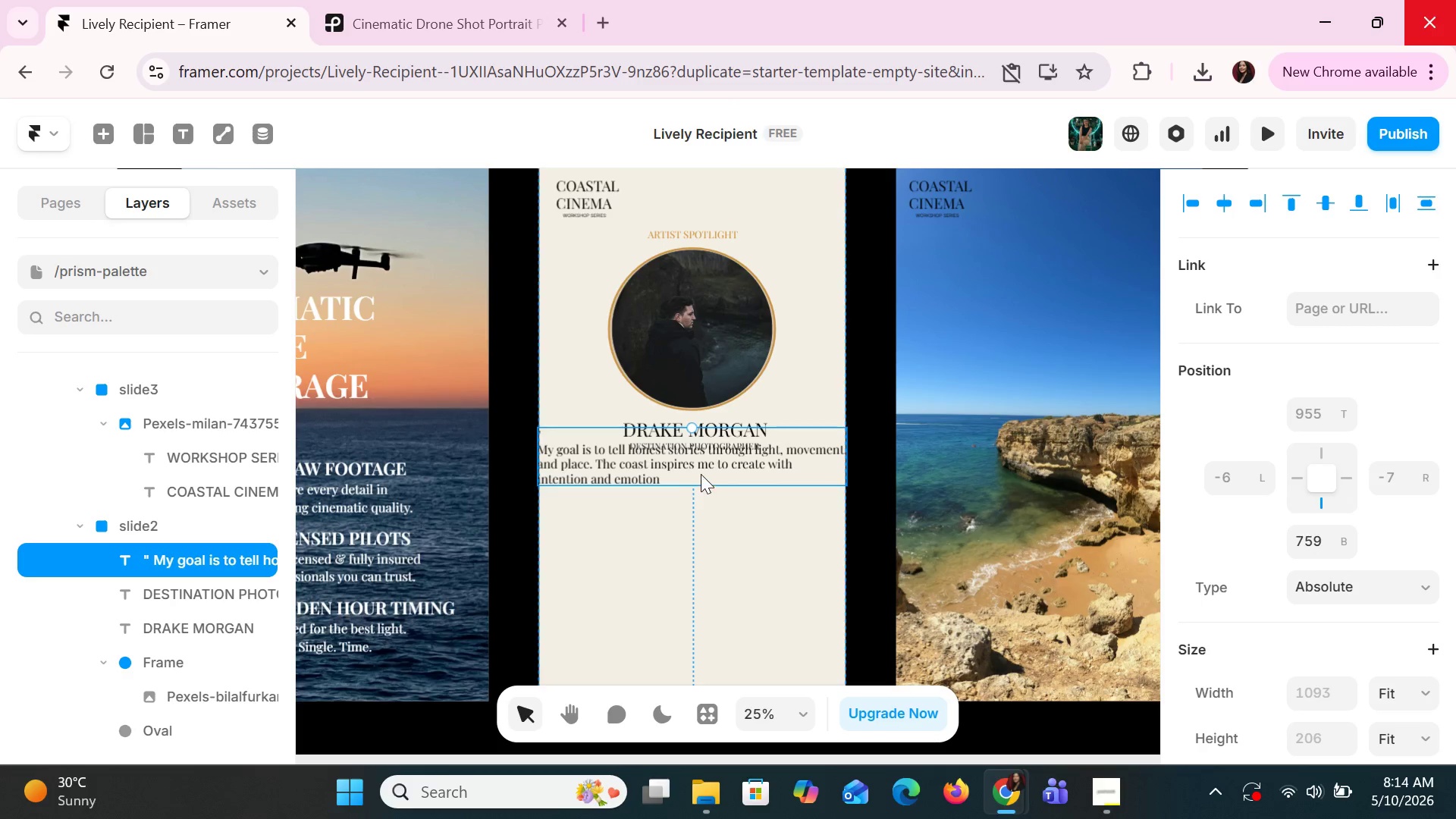 
left_click_drag(start_coordinate=[701, 474], to_coordinate=[733, 500])
 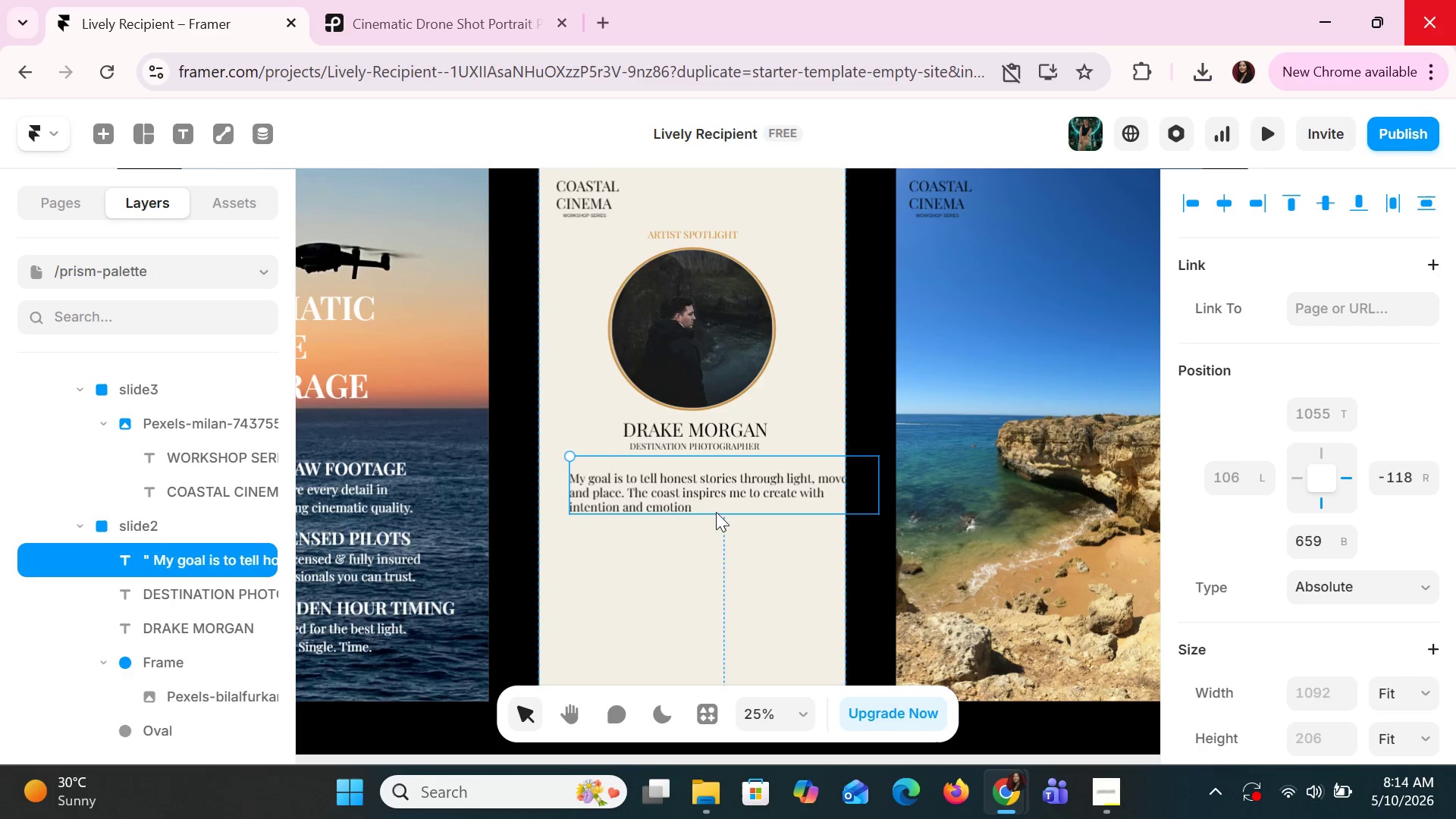 
left_click([716, 512])
 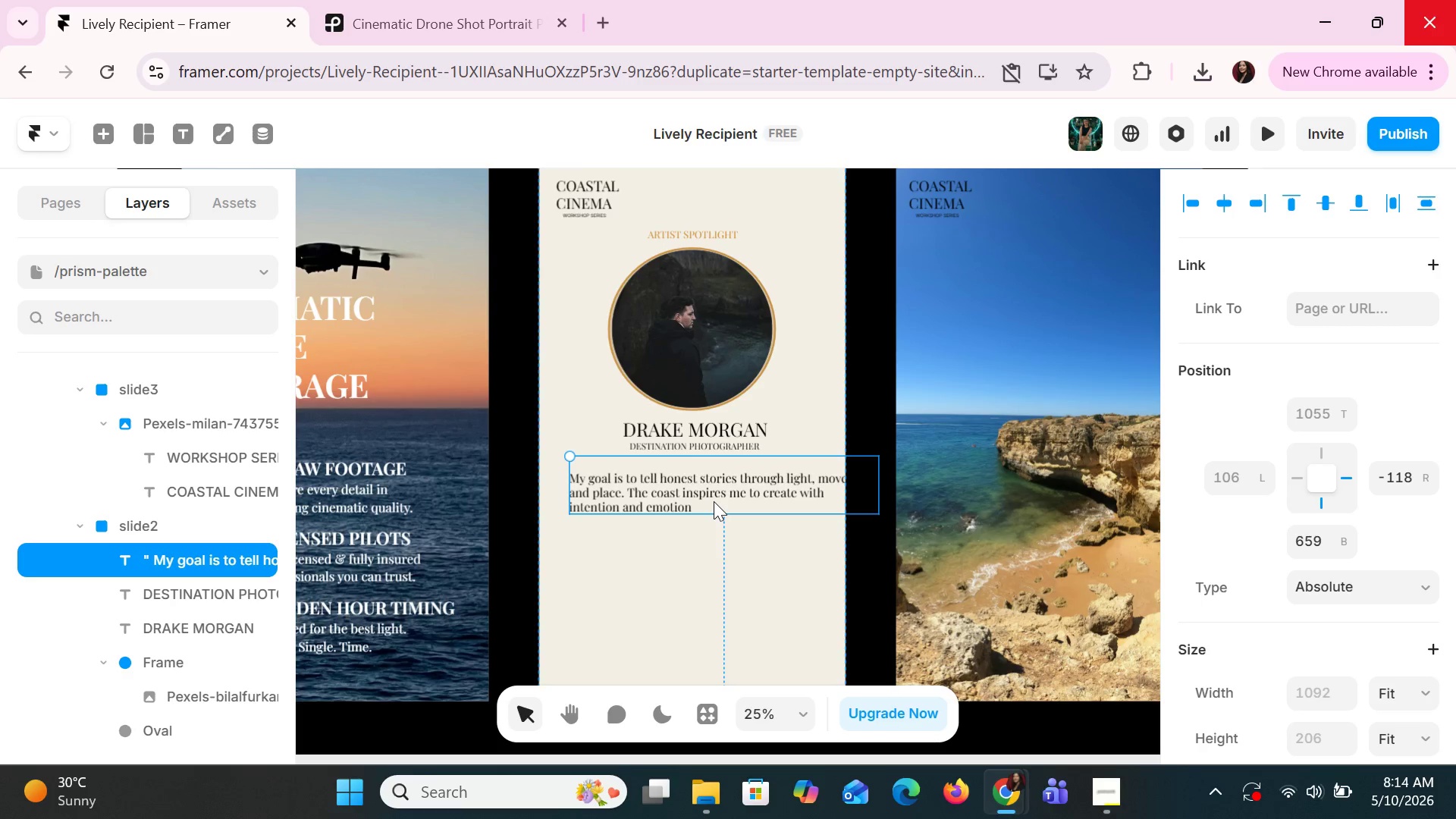 
double_click([714, 501])
 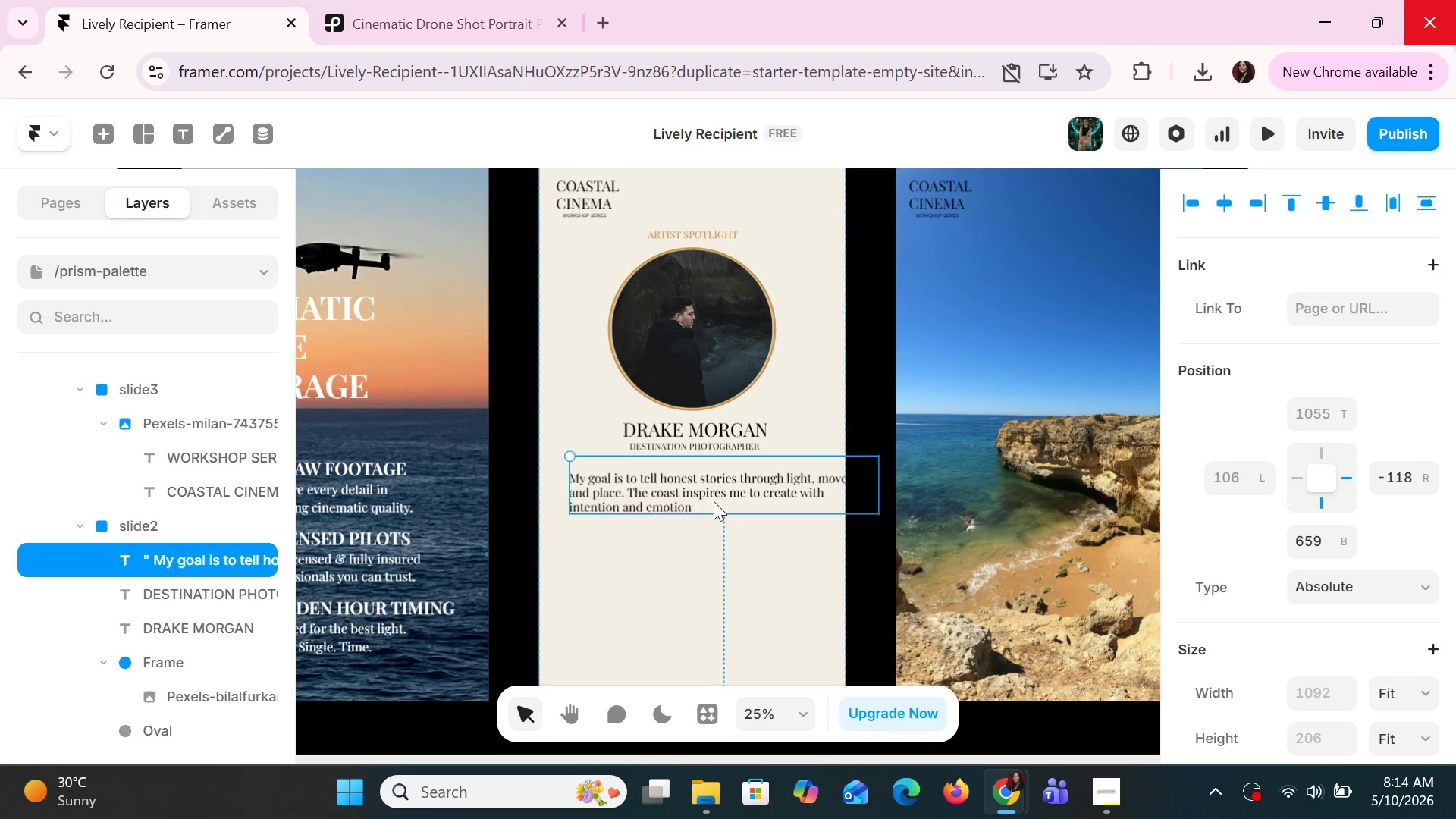 
triple_click([714, 501])
 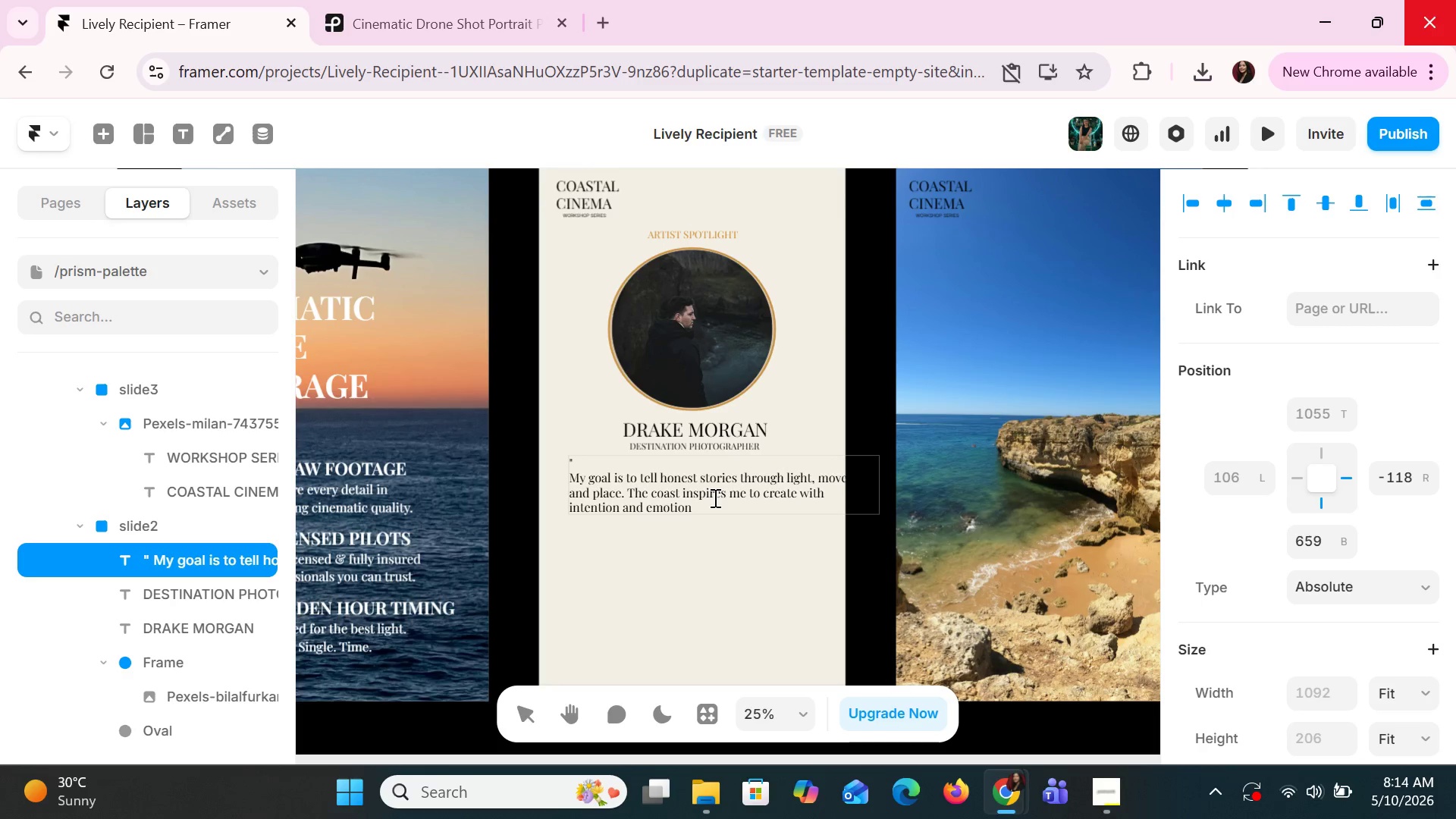 
key(Period)
 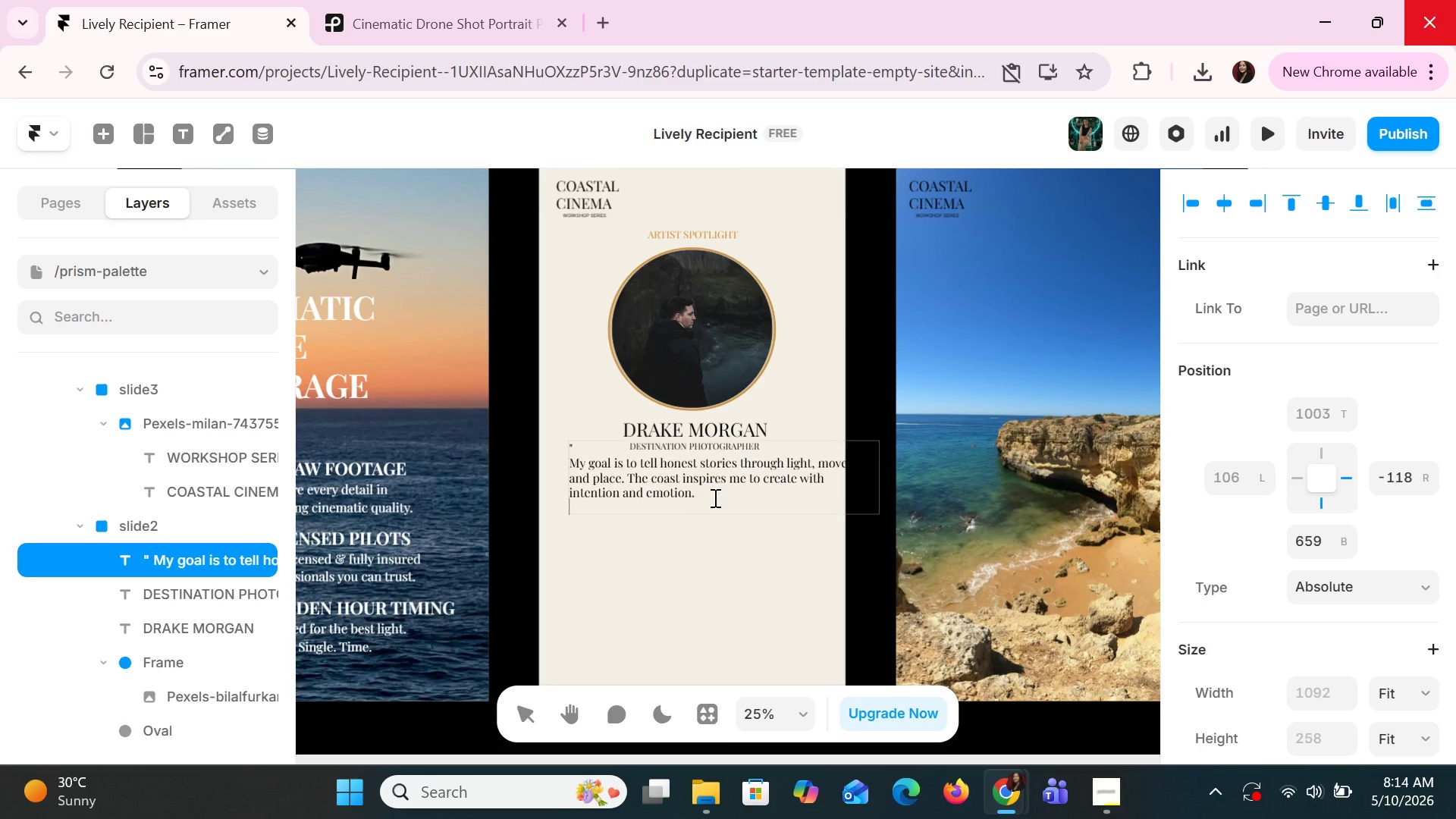 
key(Enter)
 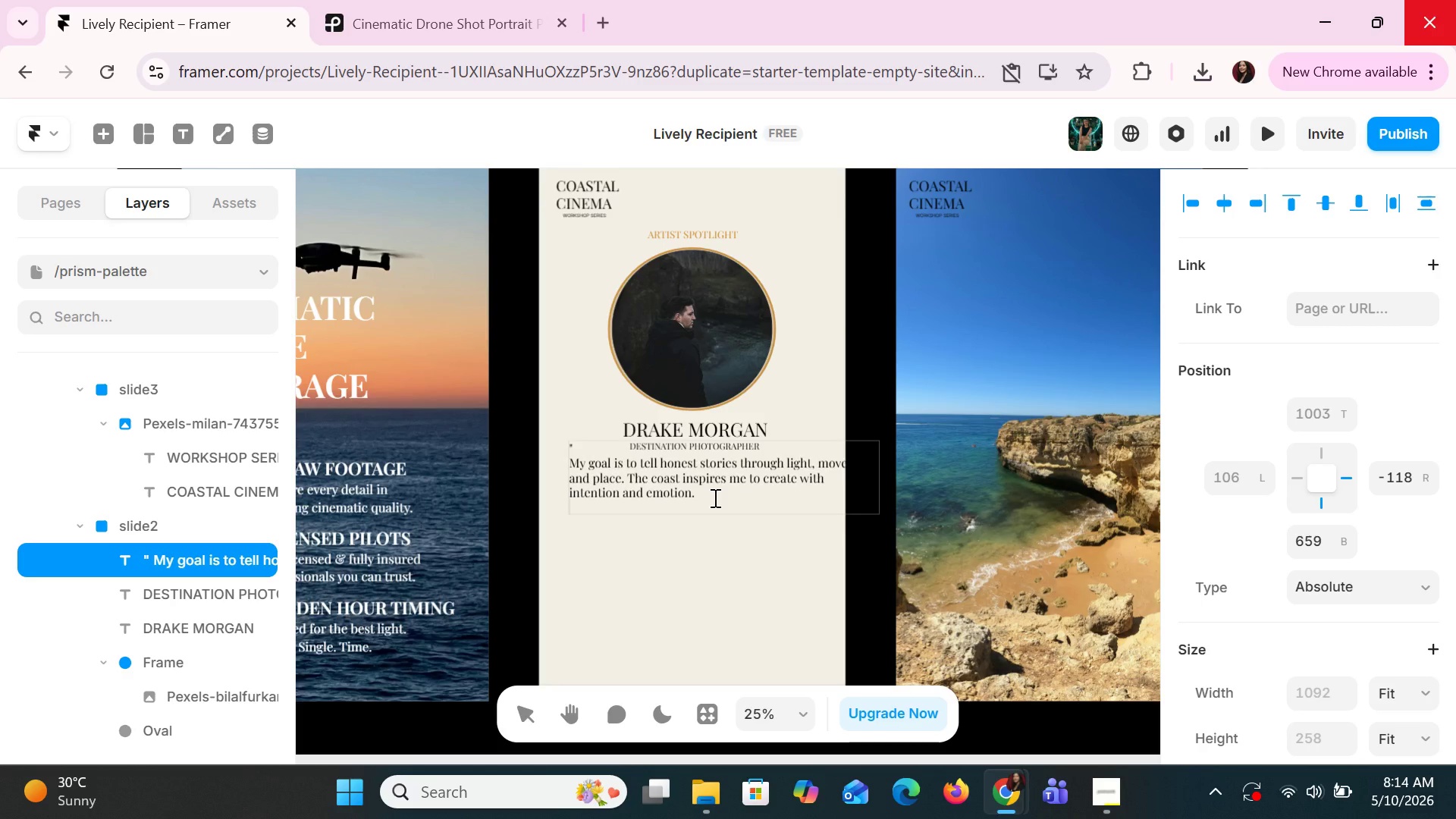 
key(Shift+Quote)
 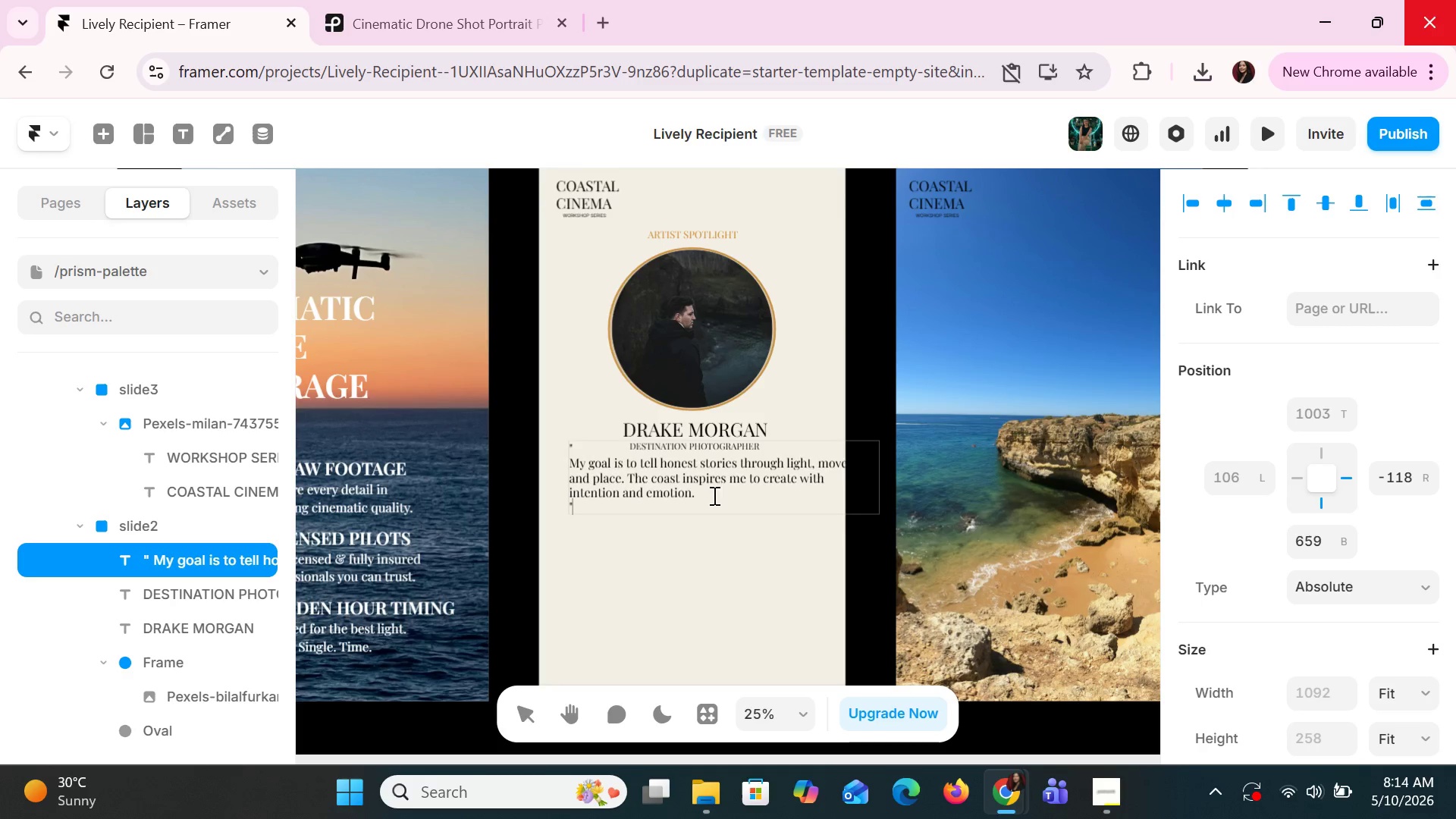 
left_click([701, 559])
 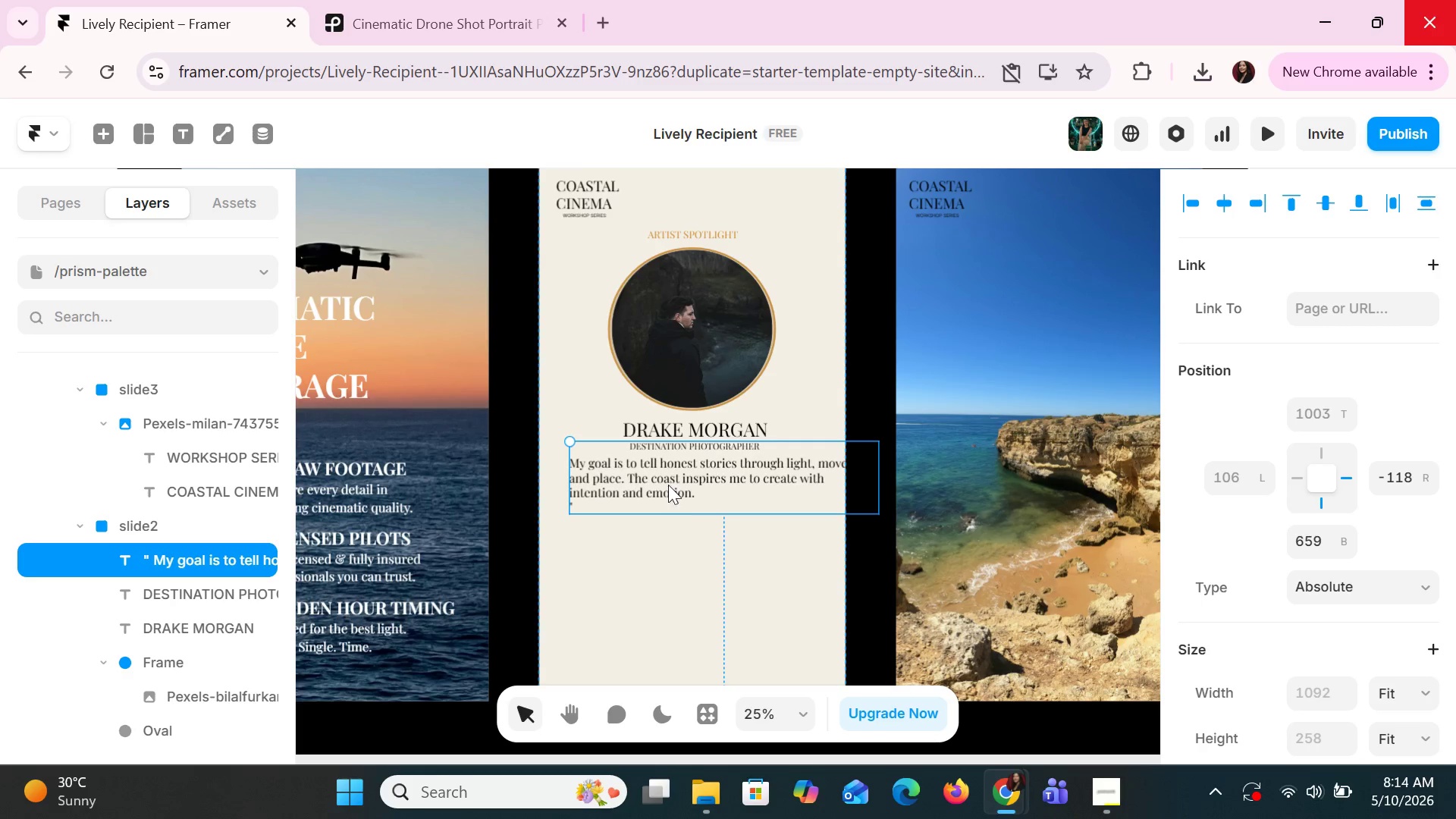 
left_click_drag(start_coordinate=[667, 479], to_coordinate=[665, 505])
 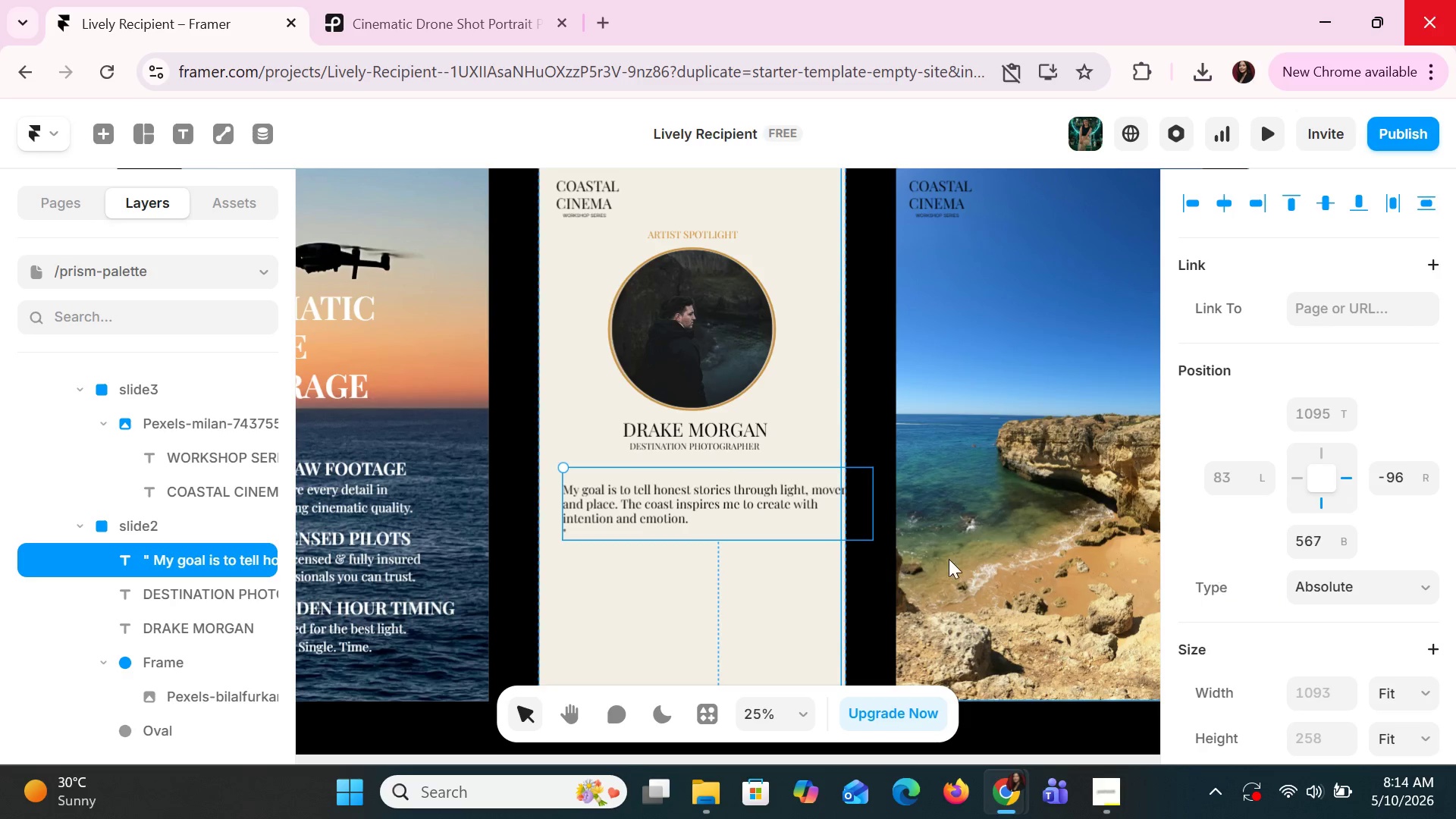 
double_click([789, 499])
 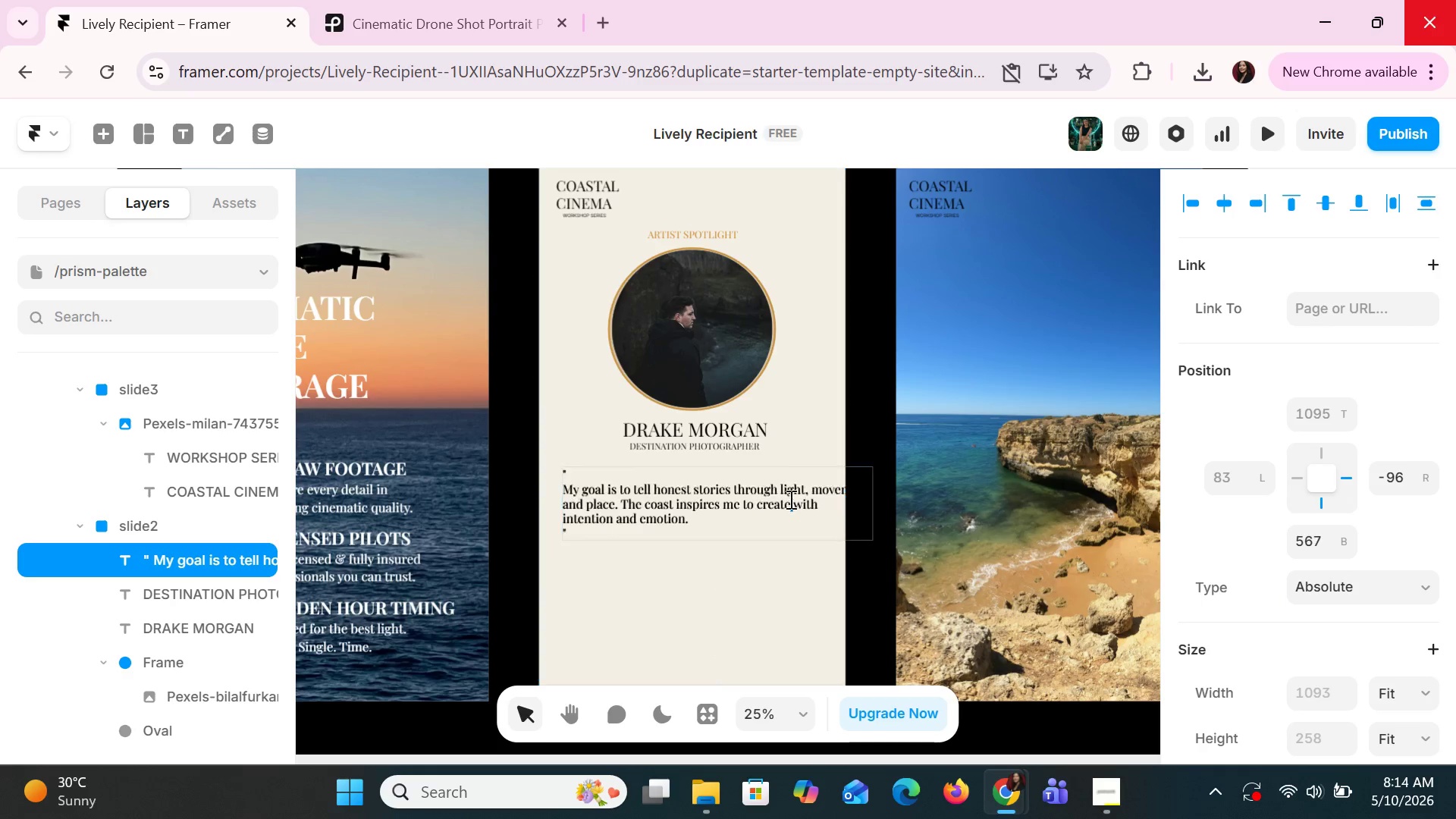 
triple_click([789, 499])
 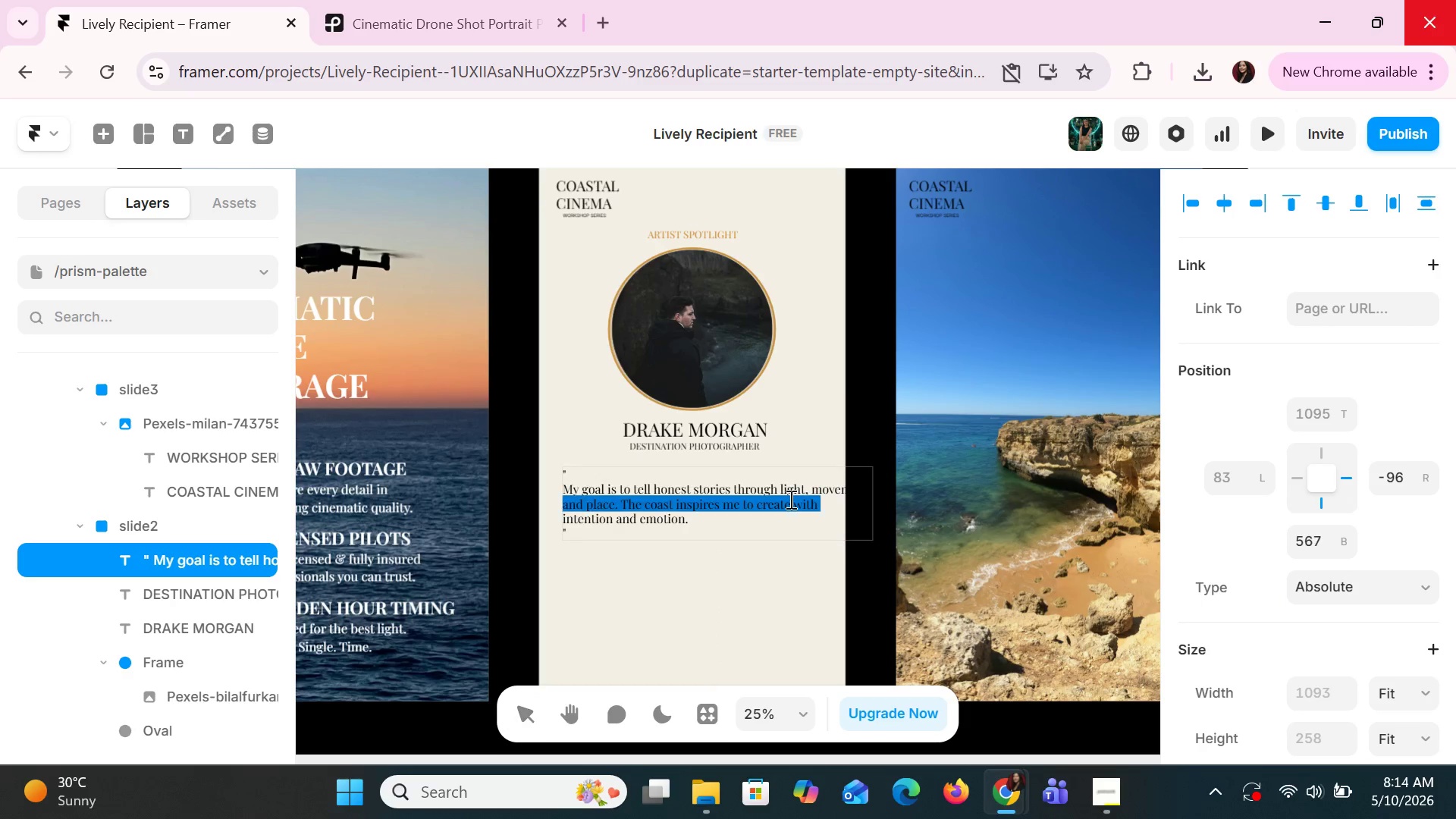 
triple_click([789, 499])
 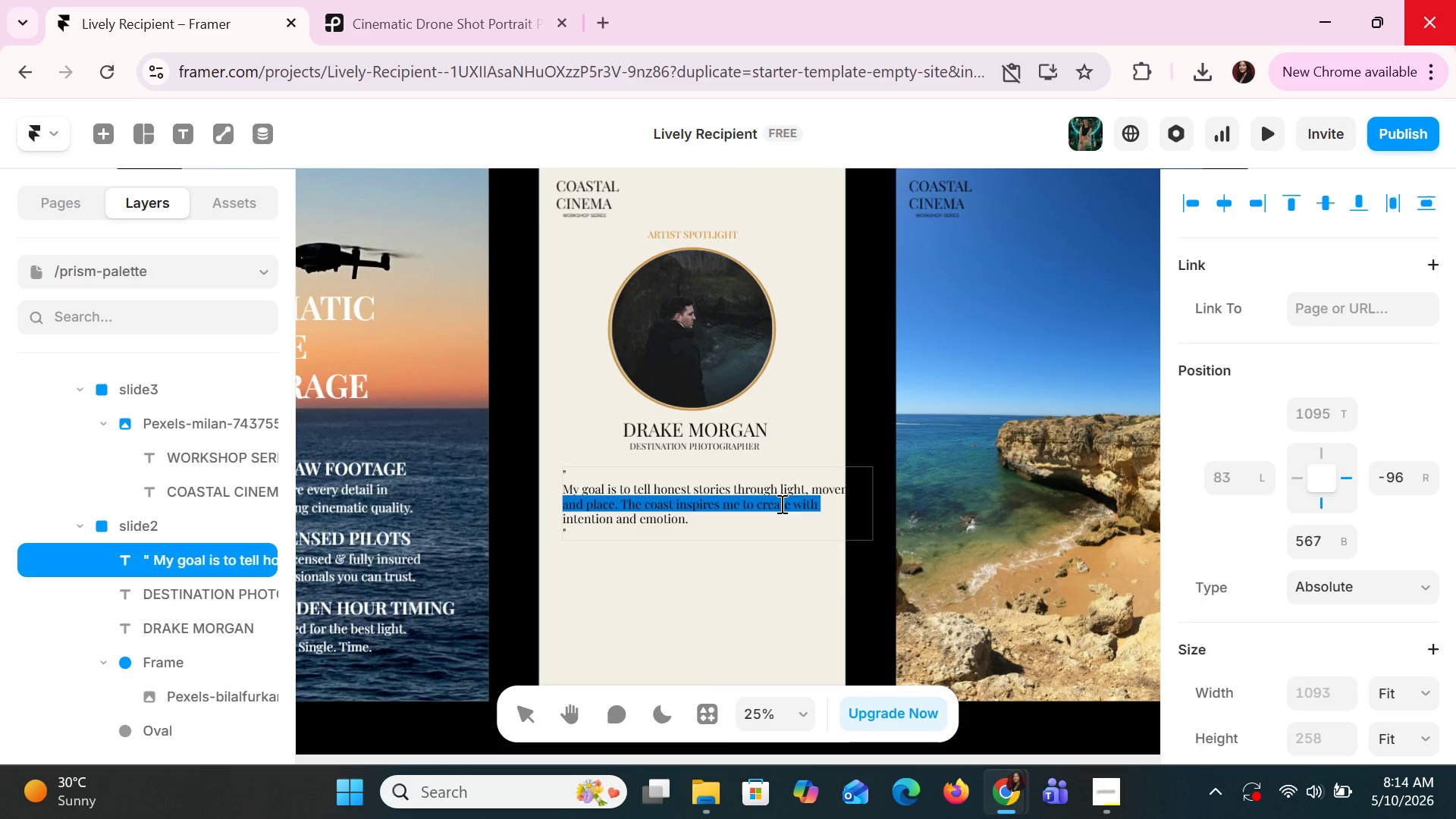 
left_click([780, 493])
 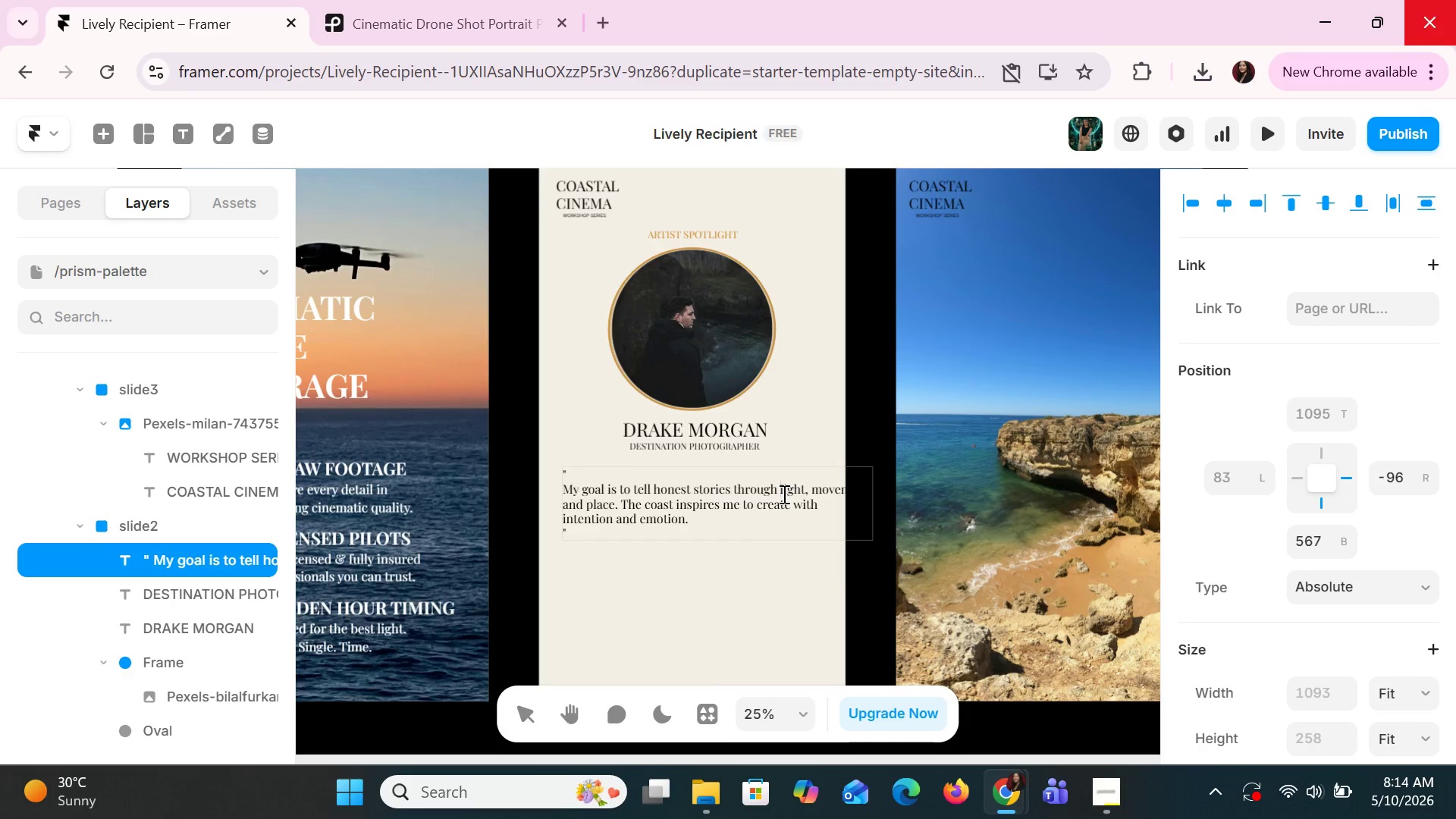 
key(Enter)
 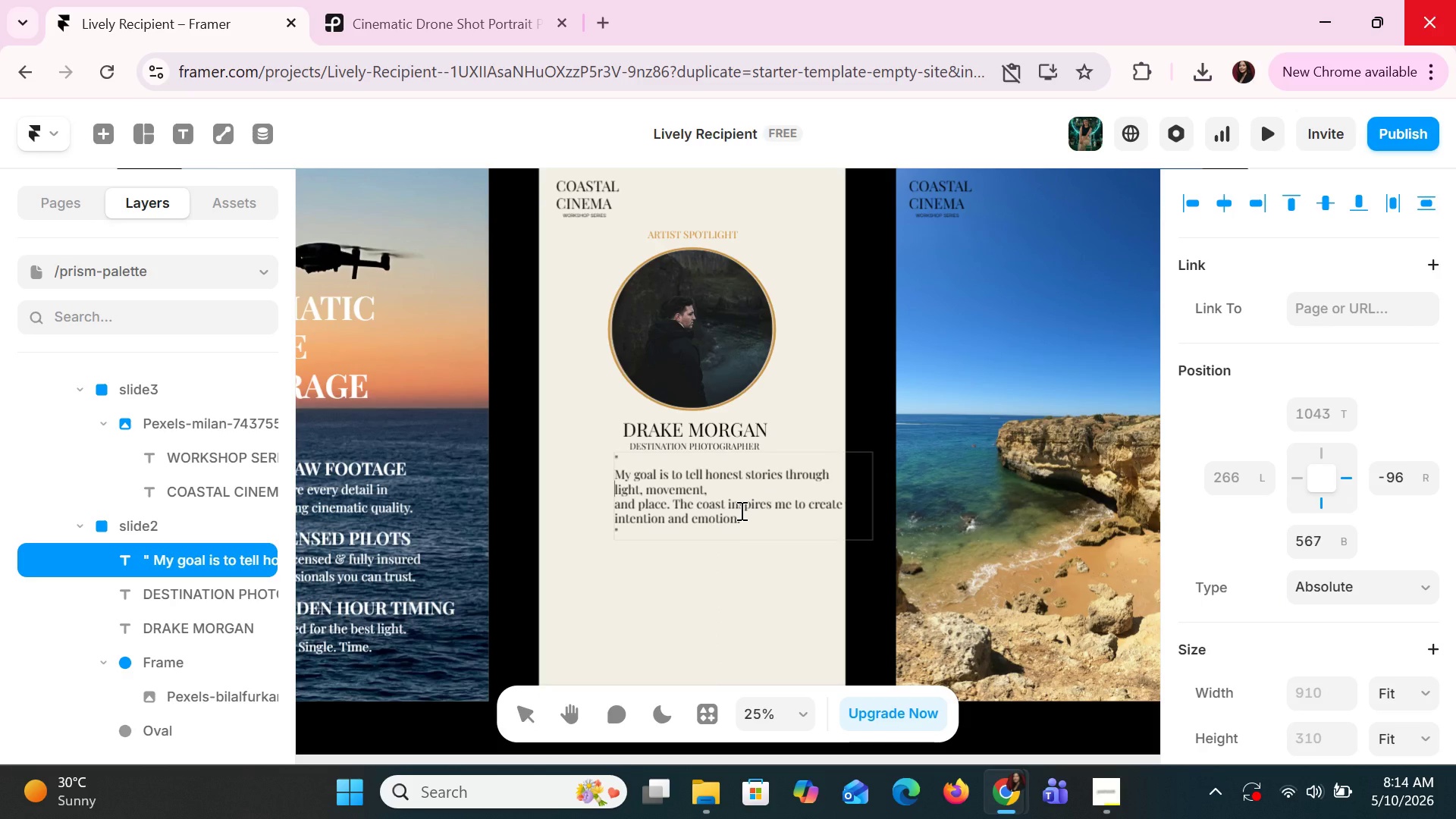 
key(ArrowDown)
 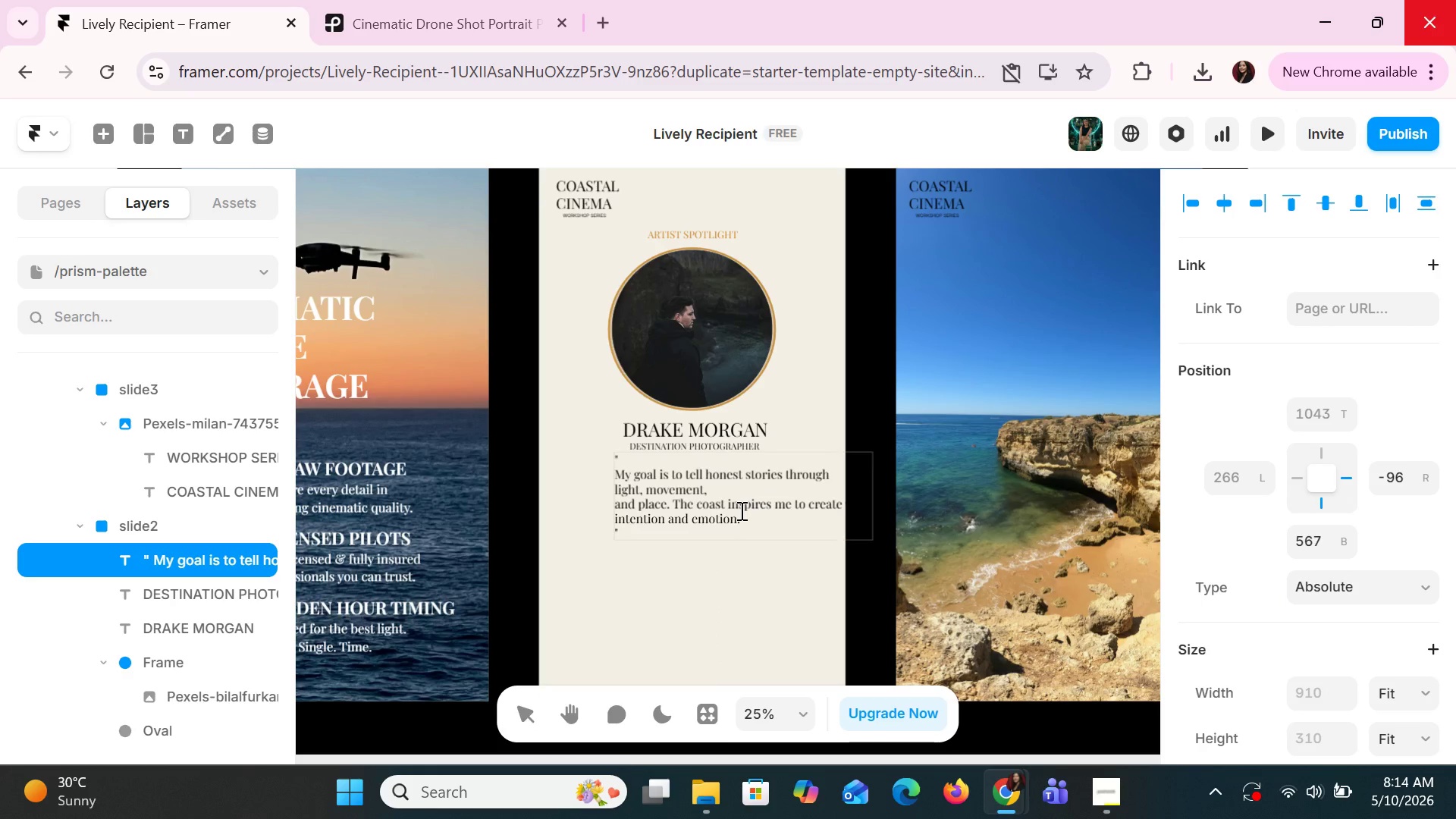 
key(Backspace)
 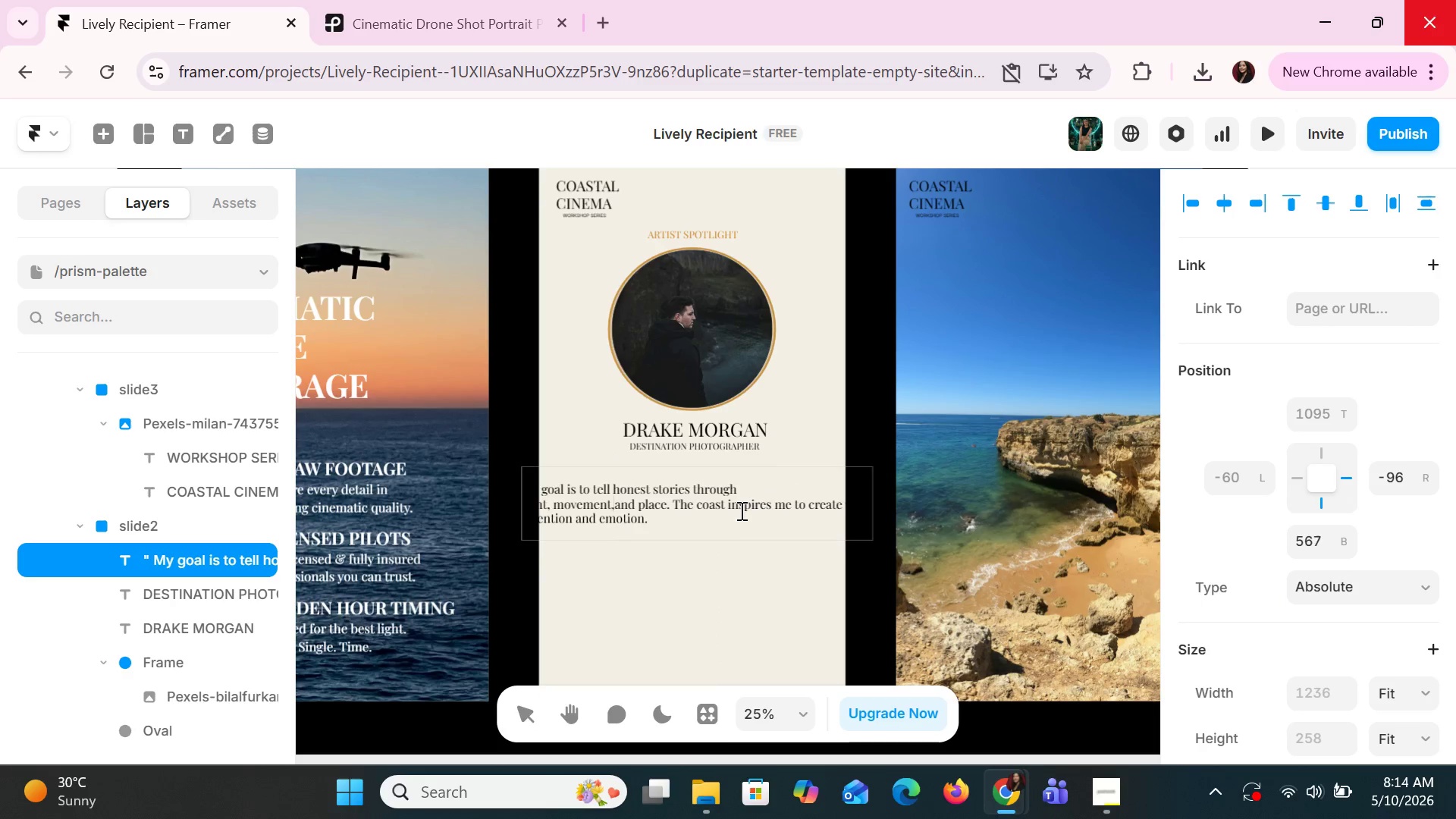 
hold_key(key=ArrowRight, duration=0.69)
 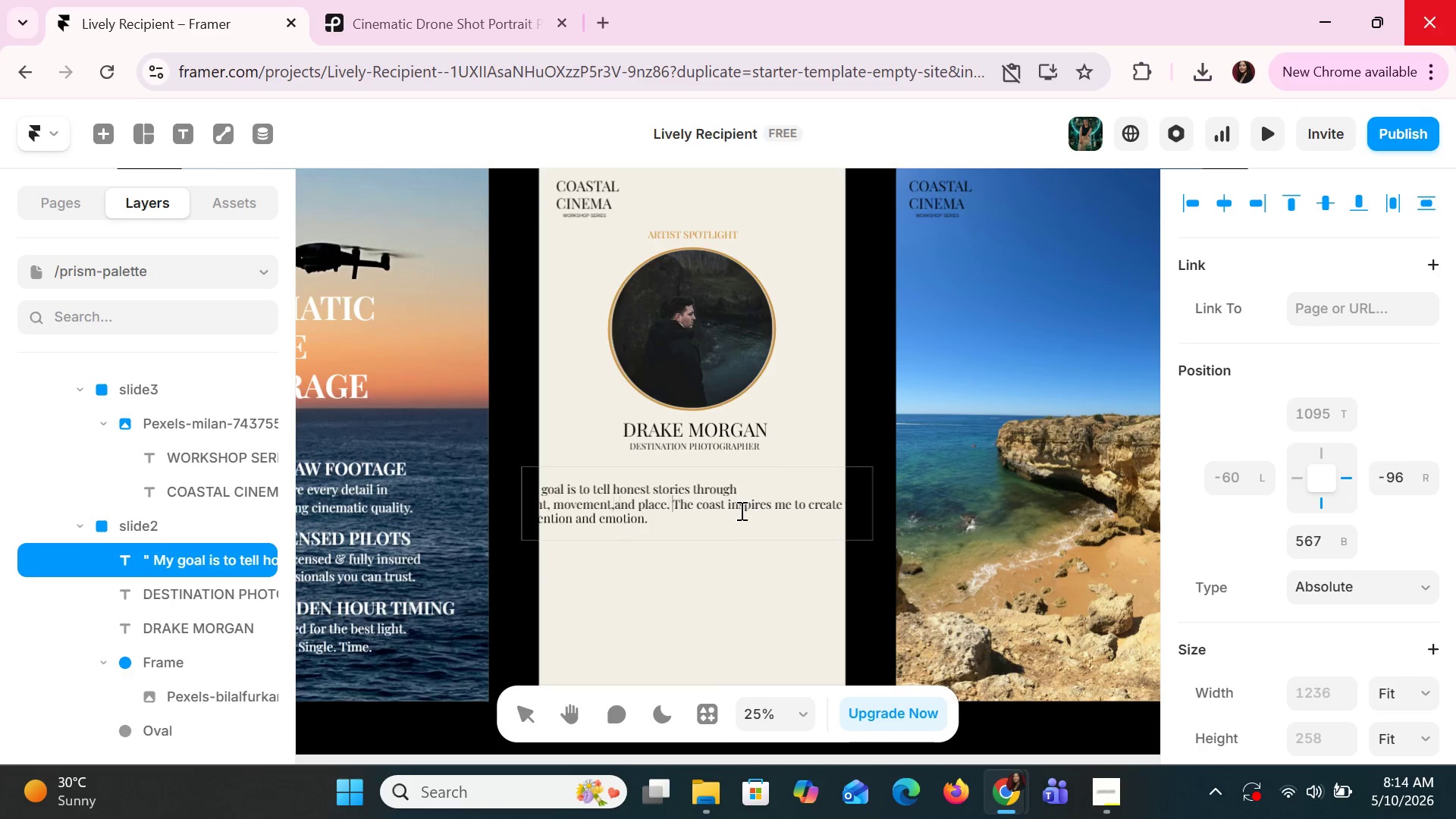 
key(ArrowLeft)
 